 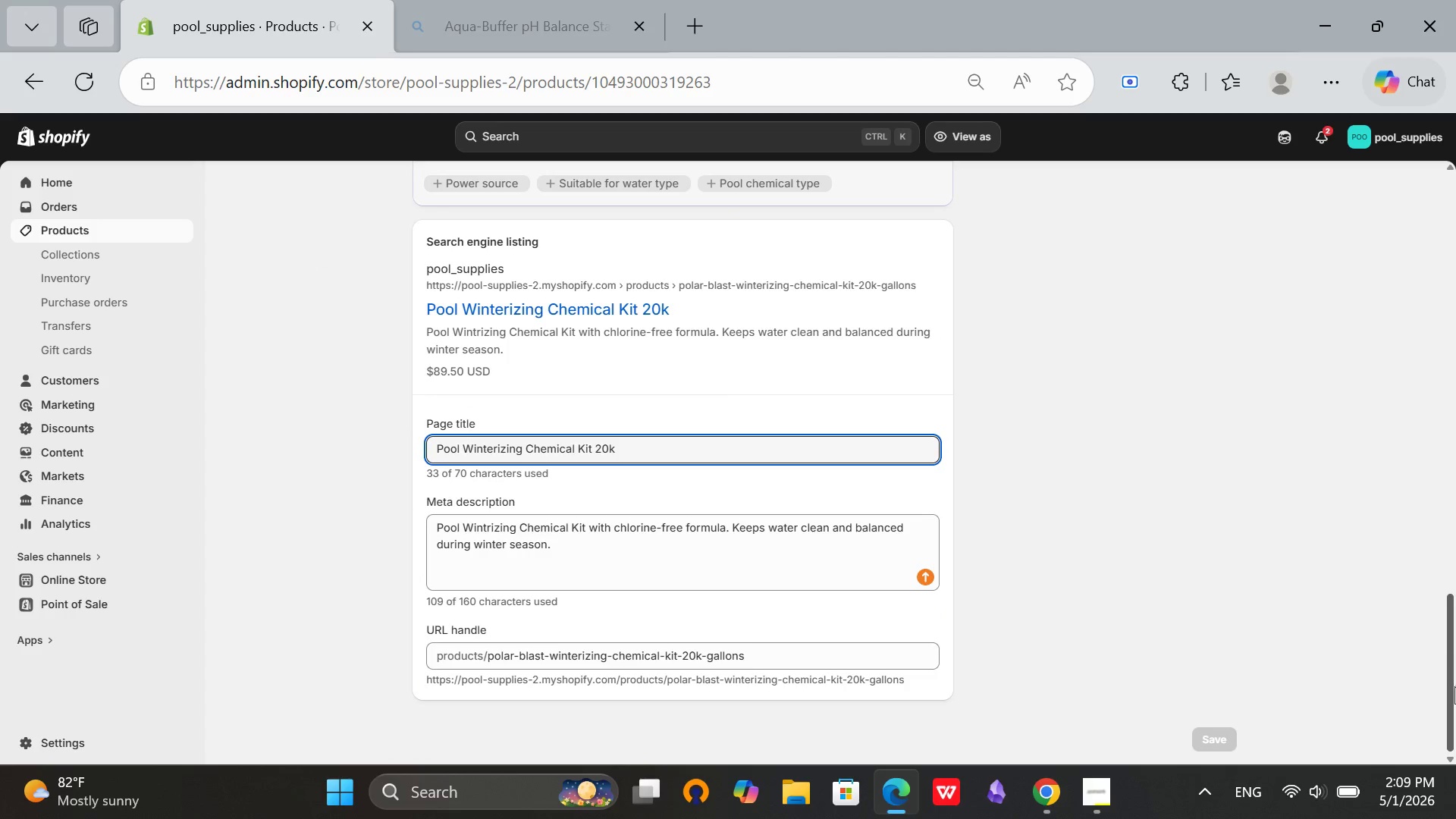 
left_click_drag(start_coordinate=[1449, 715], to_coordinate=[1428, 261])
 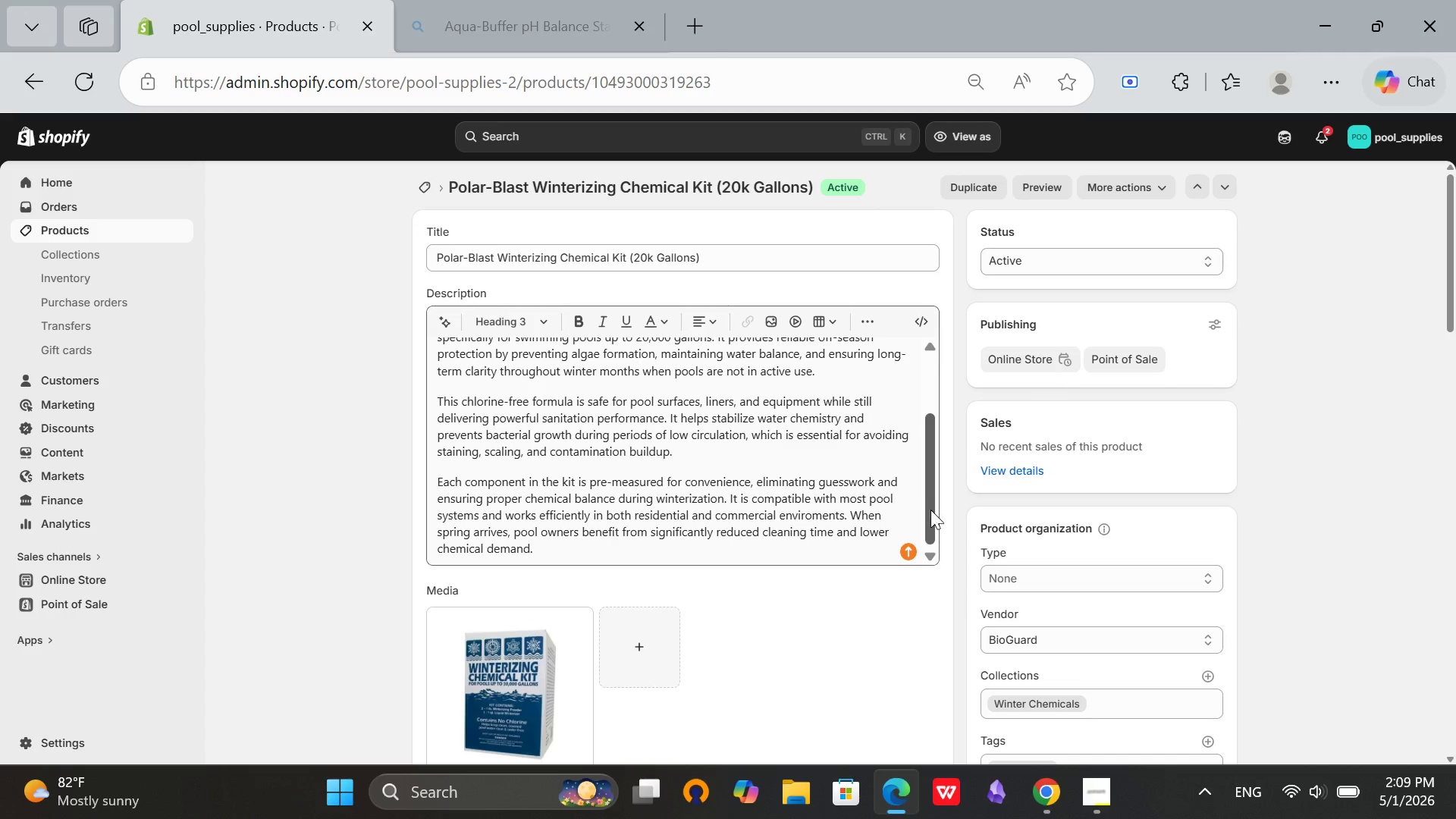 
left_click_drag(start_coordinate=[922, 515], to_coordinate=[927, 388])
 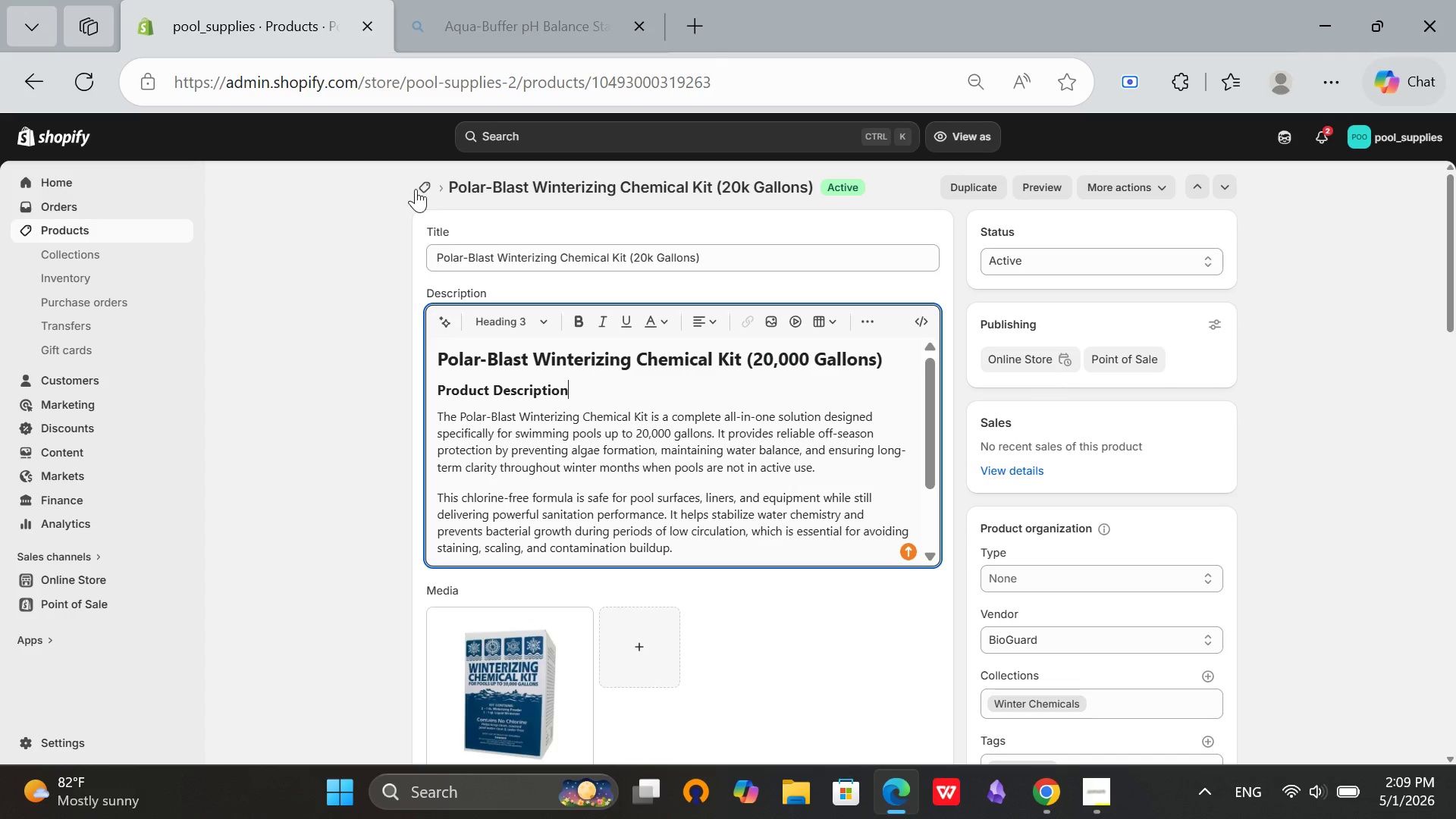 
left_click([419, 183])
 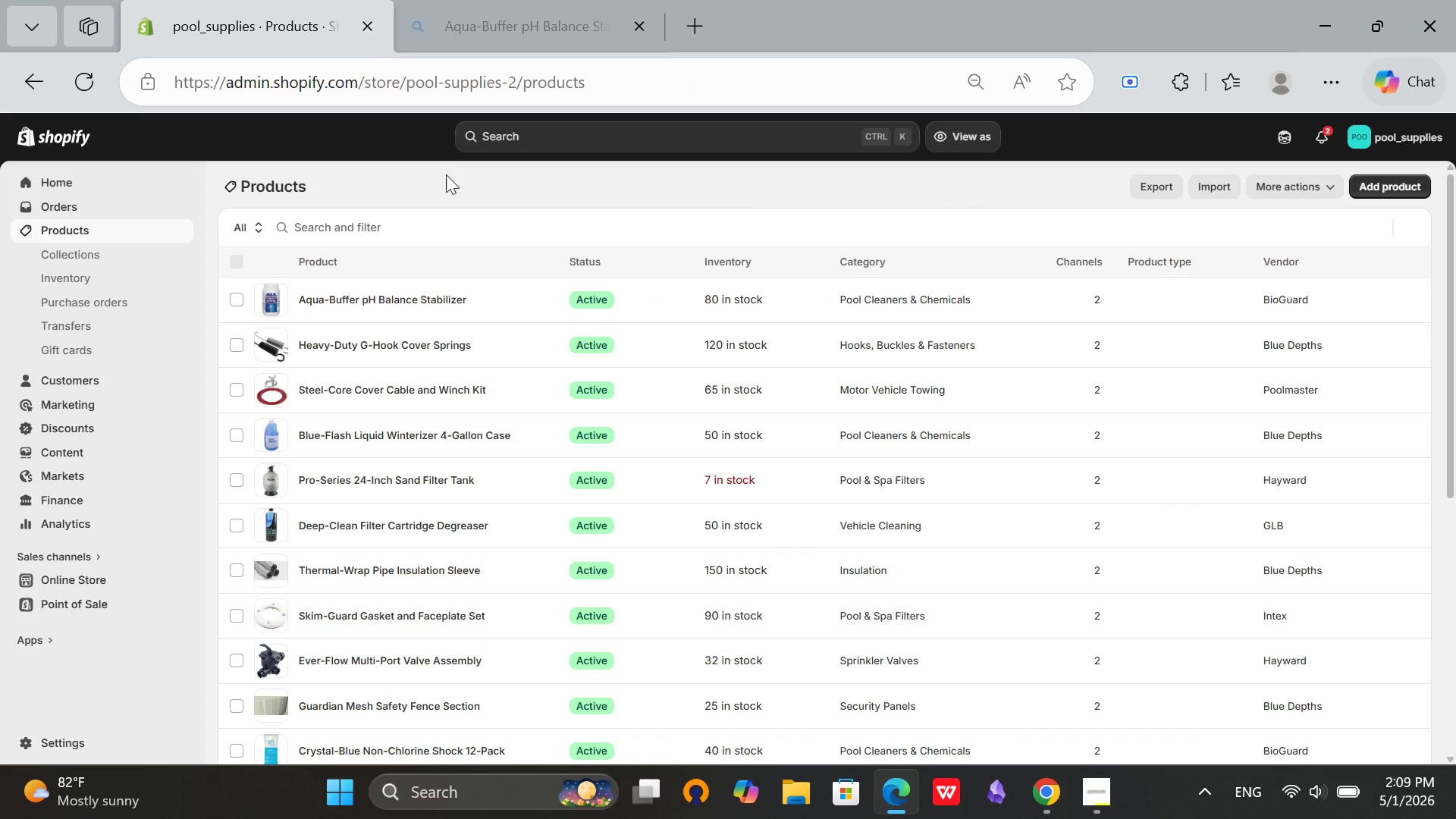 
scroll: coordinate [1058, 436], scroll_direction: down, amount: 9.0
 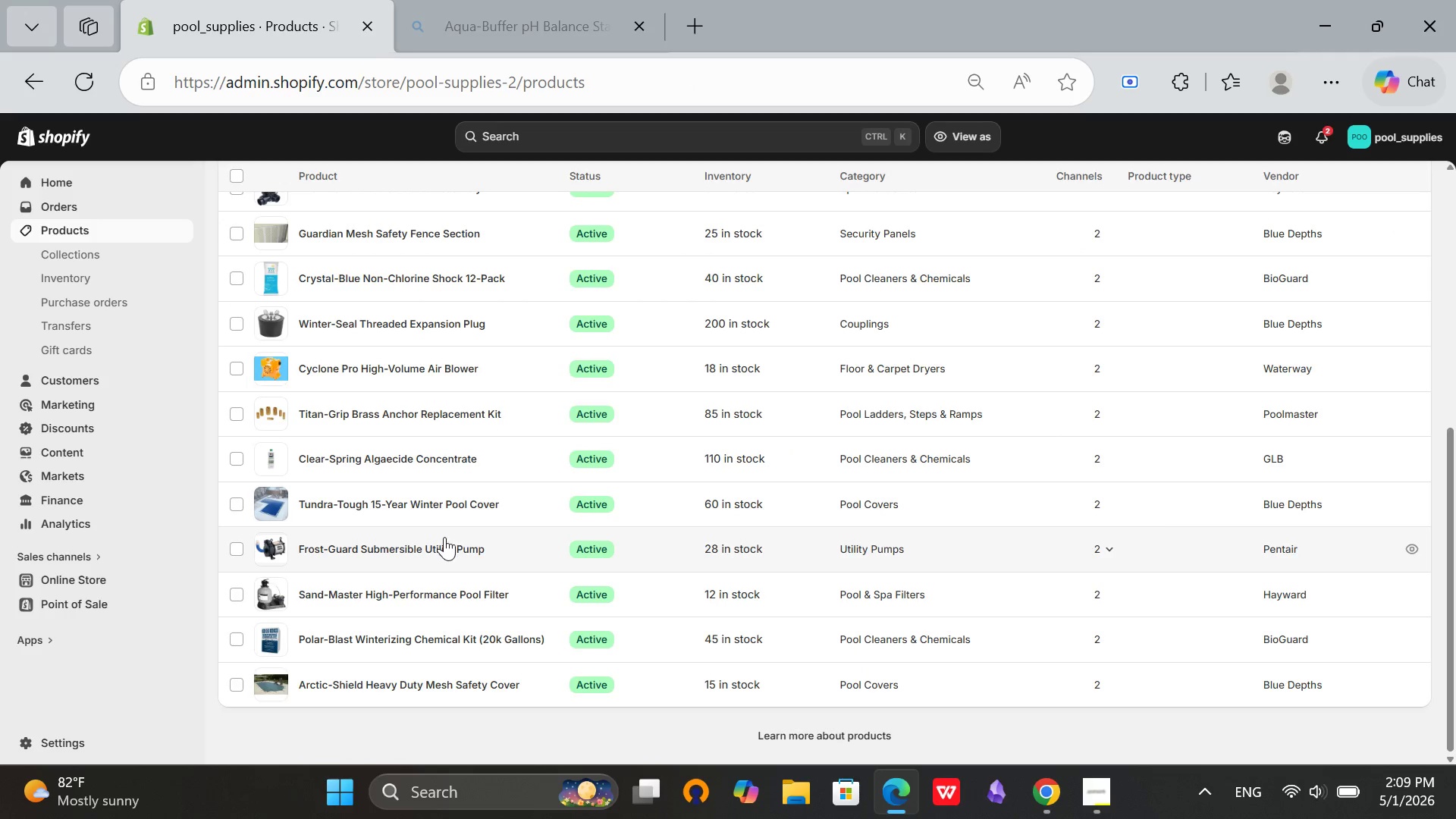 
left_click([389, 593])
 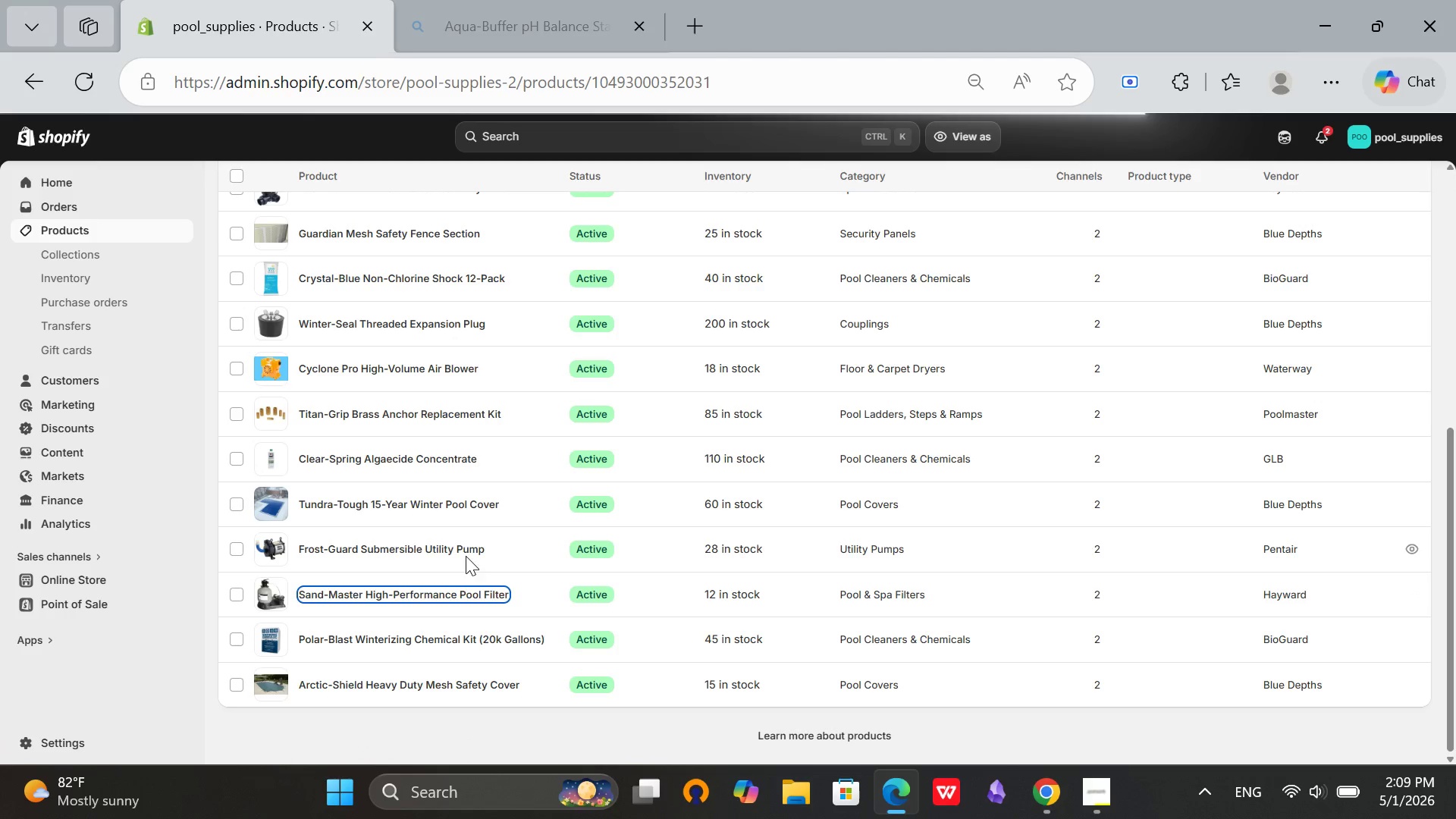 
wait(8.17)
 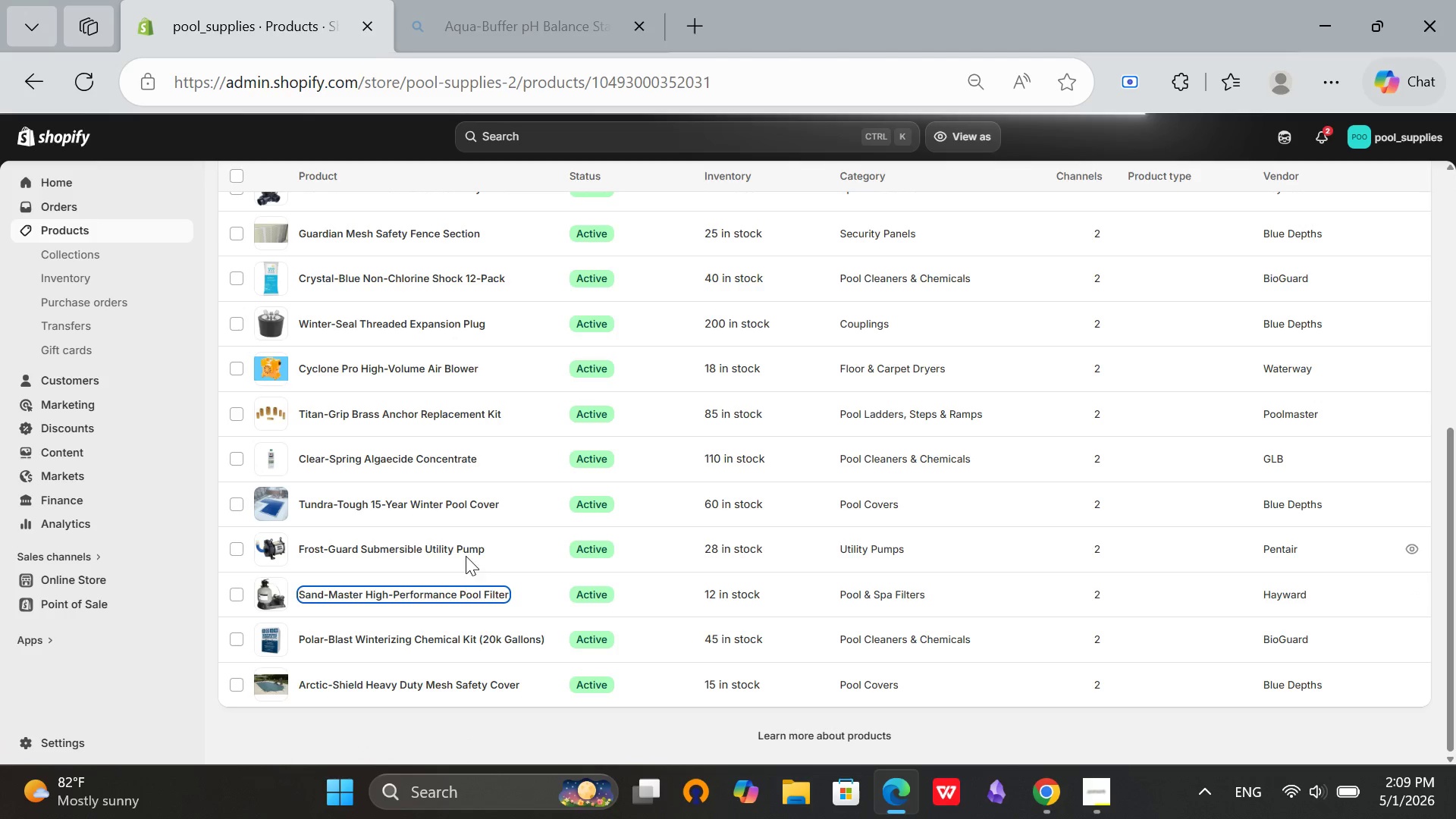 
left_click([925, 317])
 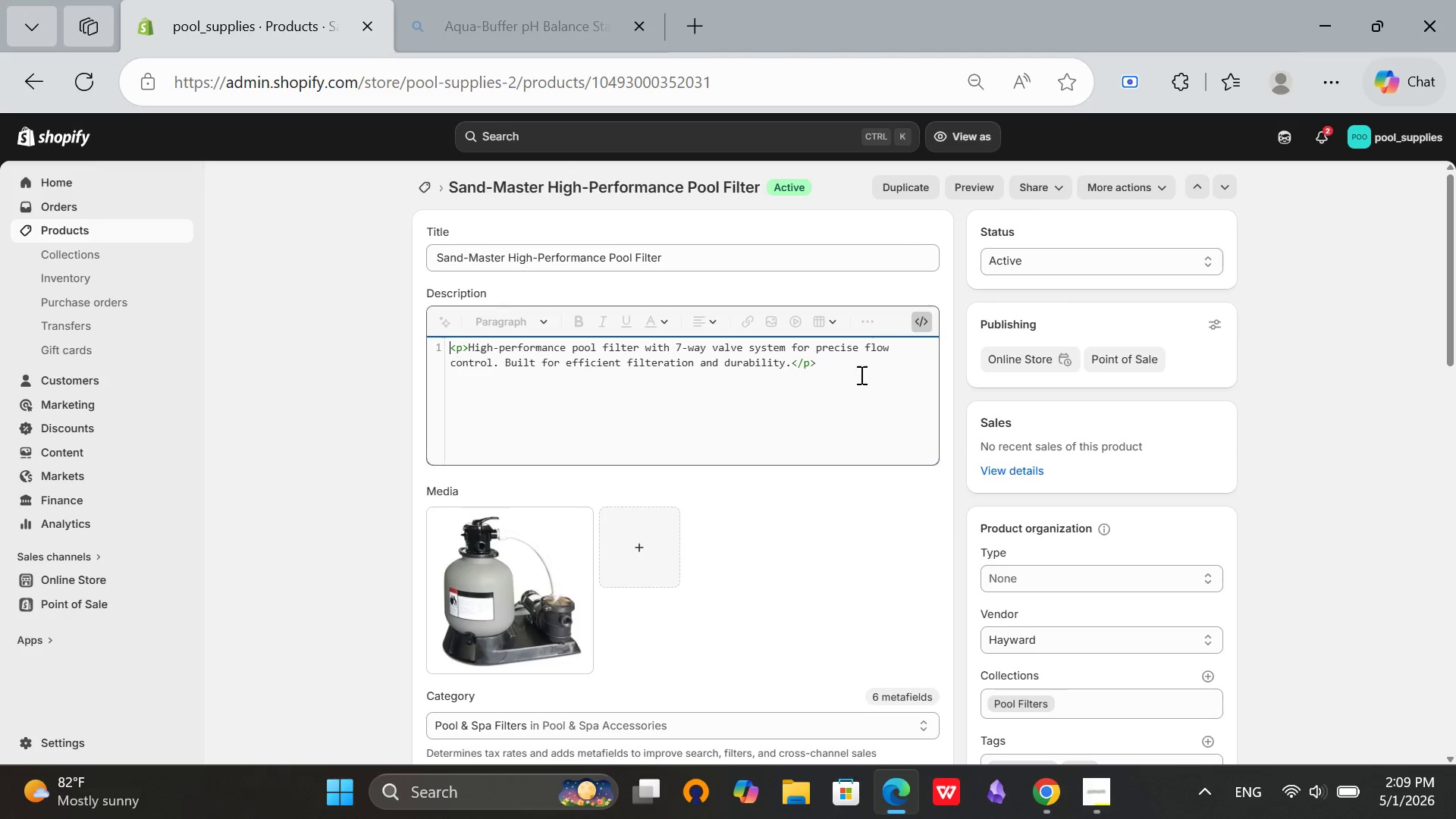 
scroll: coordinate [1455, 490], scroll_direction: down, amount: 5.0
 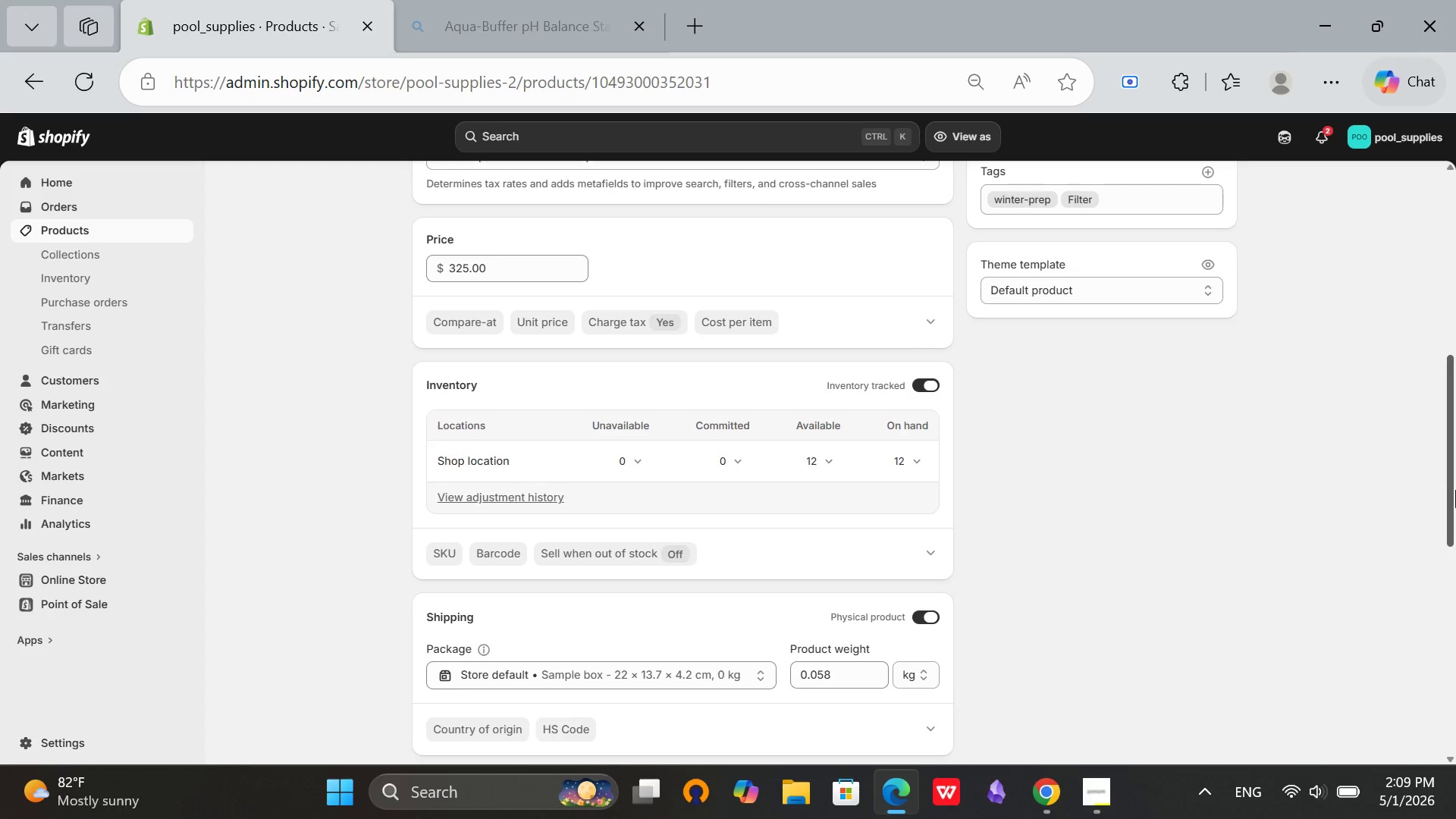 
scroll: coordinate [1011, 588], scroll_direction: up, amount: 4.0
 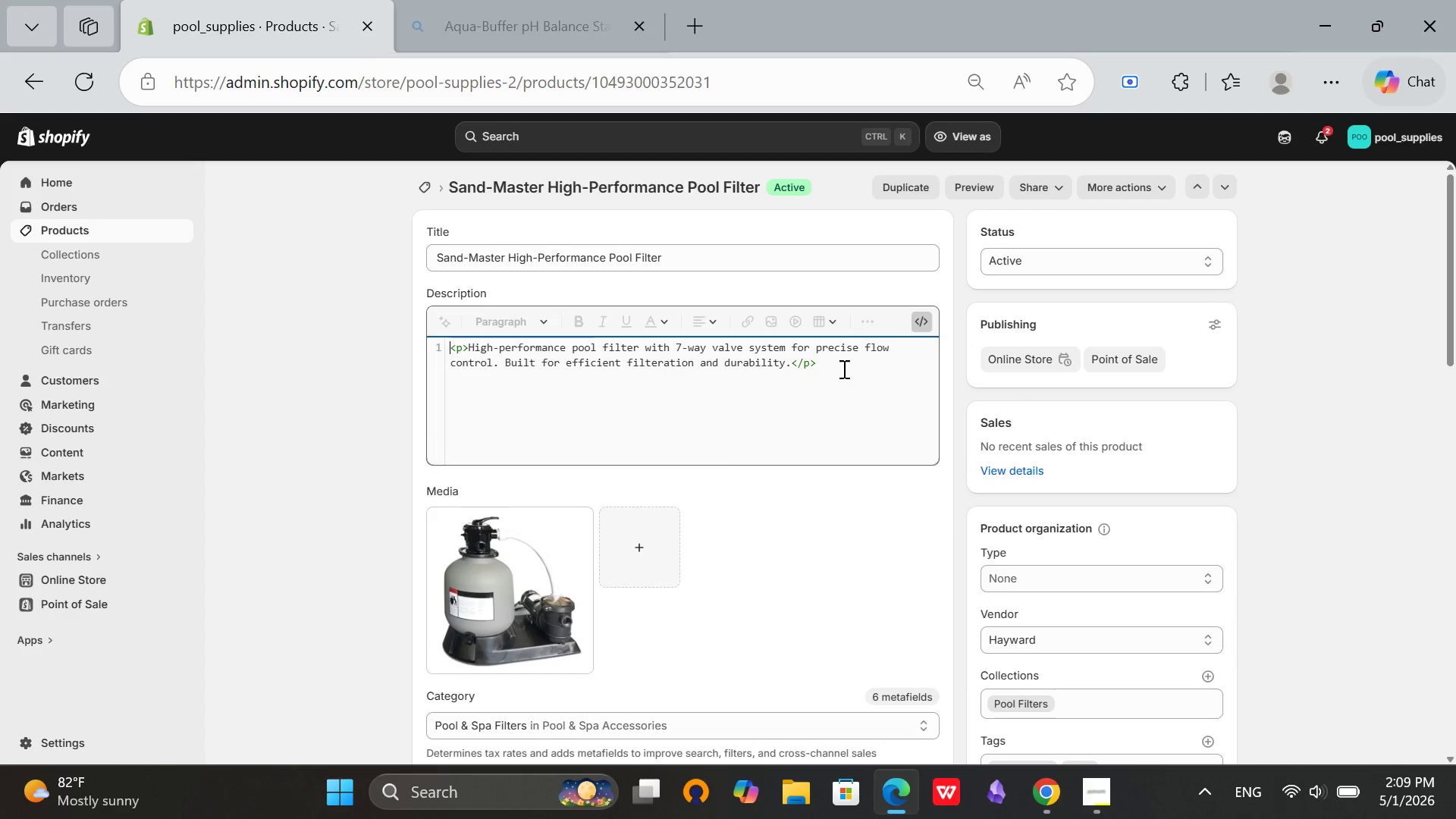 
left_click_drag(start_coordinate=[843, 369], to_coordinate=[452, 353])
 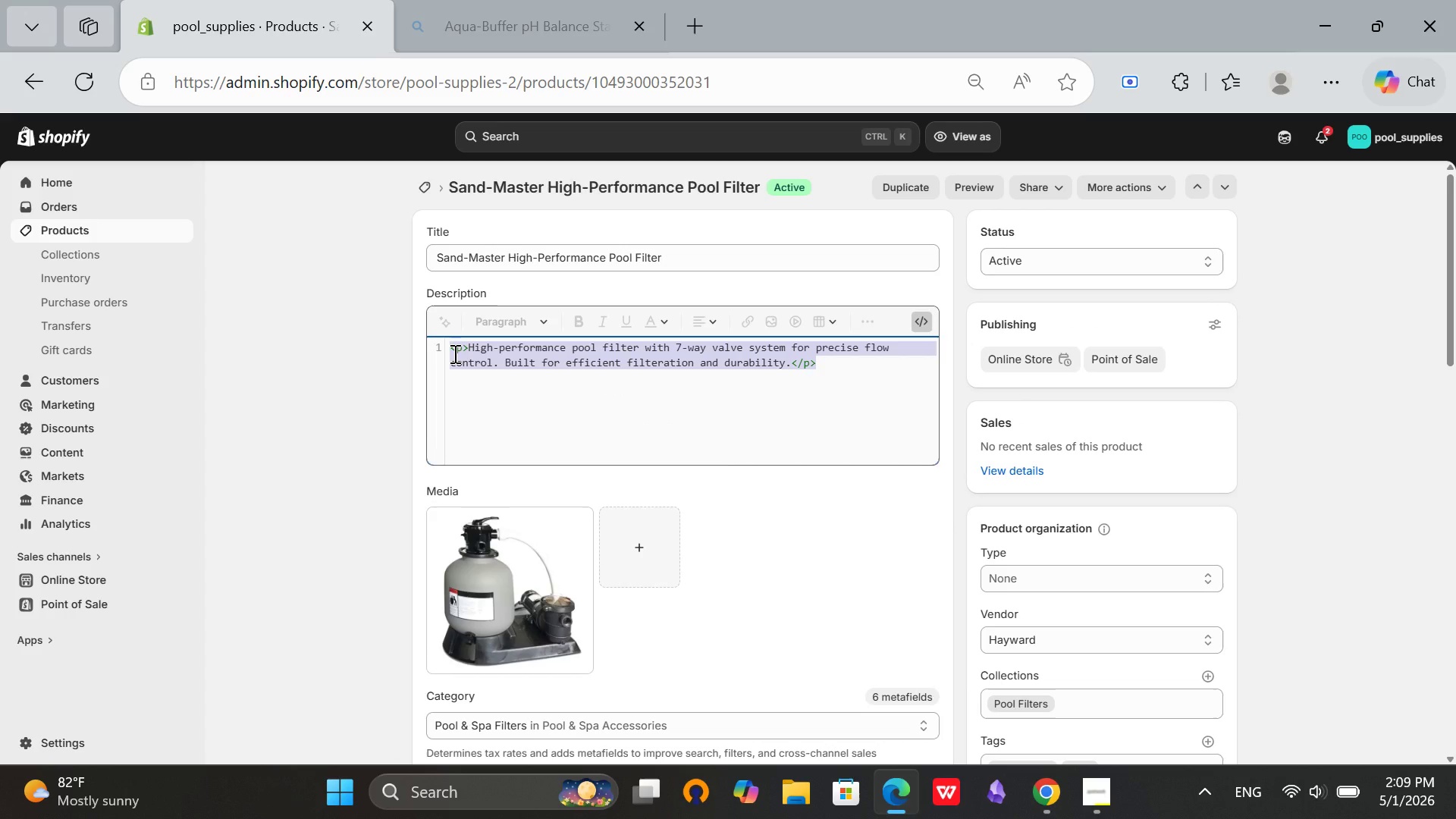 
key(Backspace)
 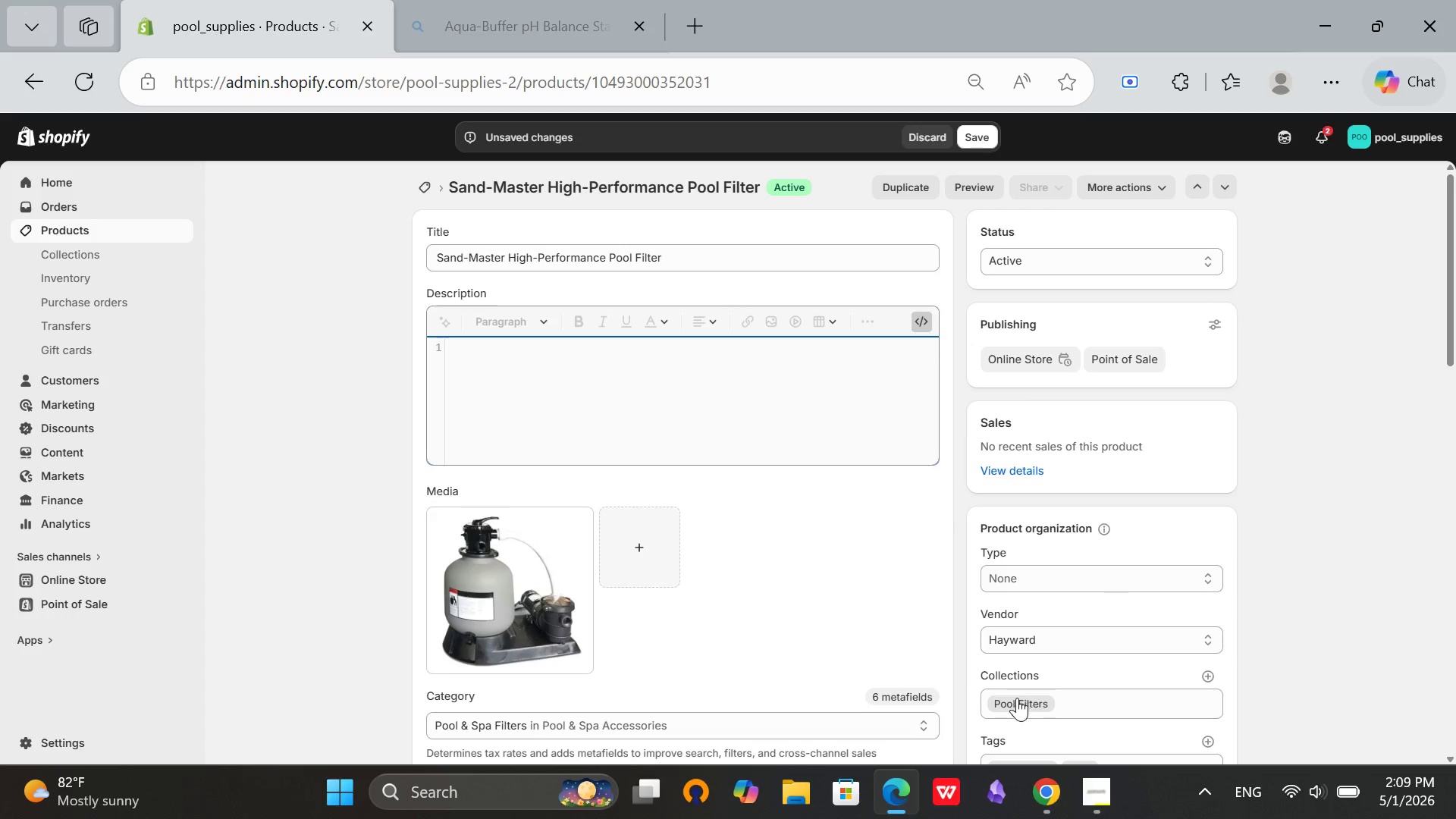 
type(<h2>Sand-Master High-Performance Pool Filter</h2>)
 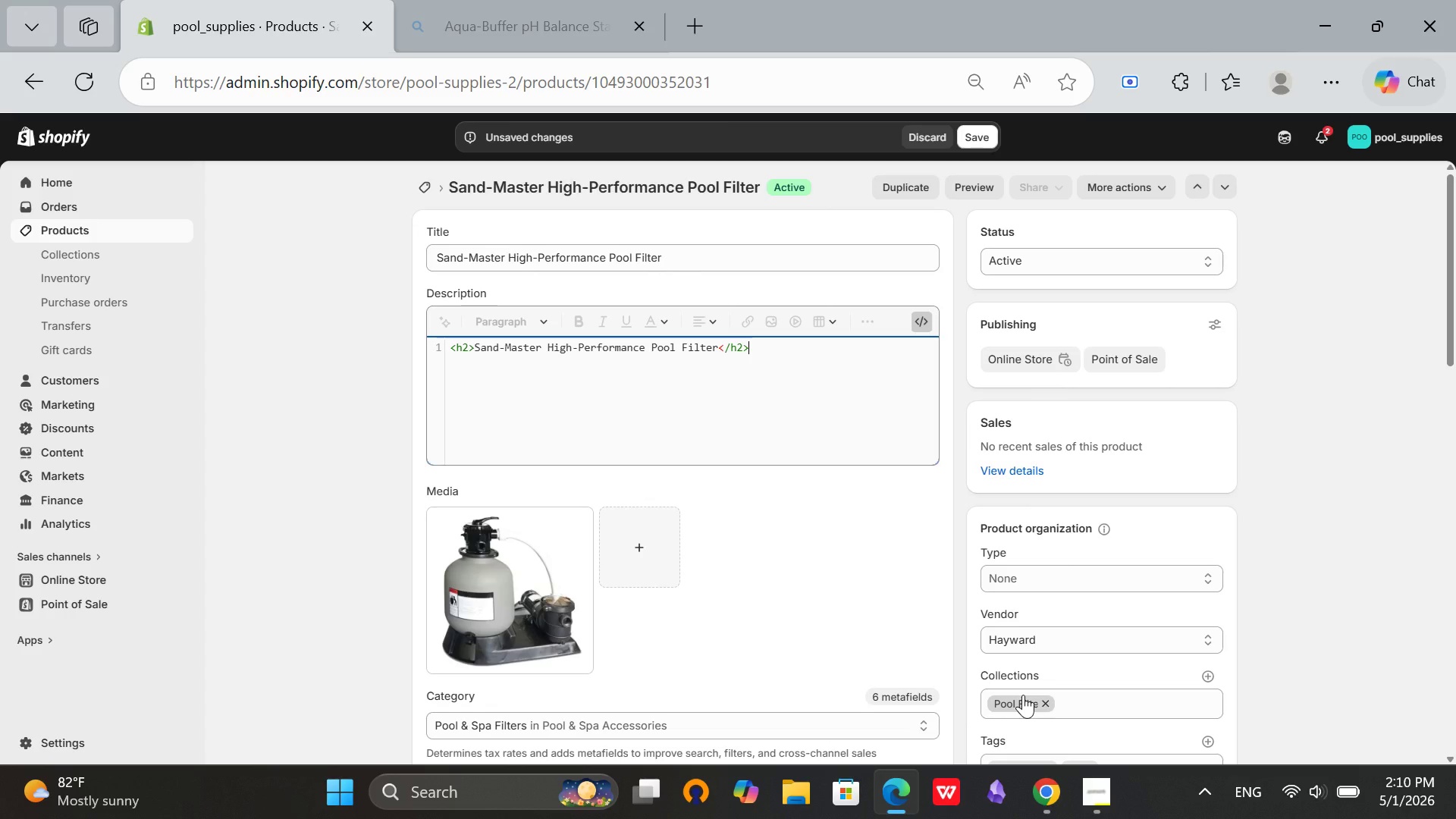 
key(Enter)
 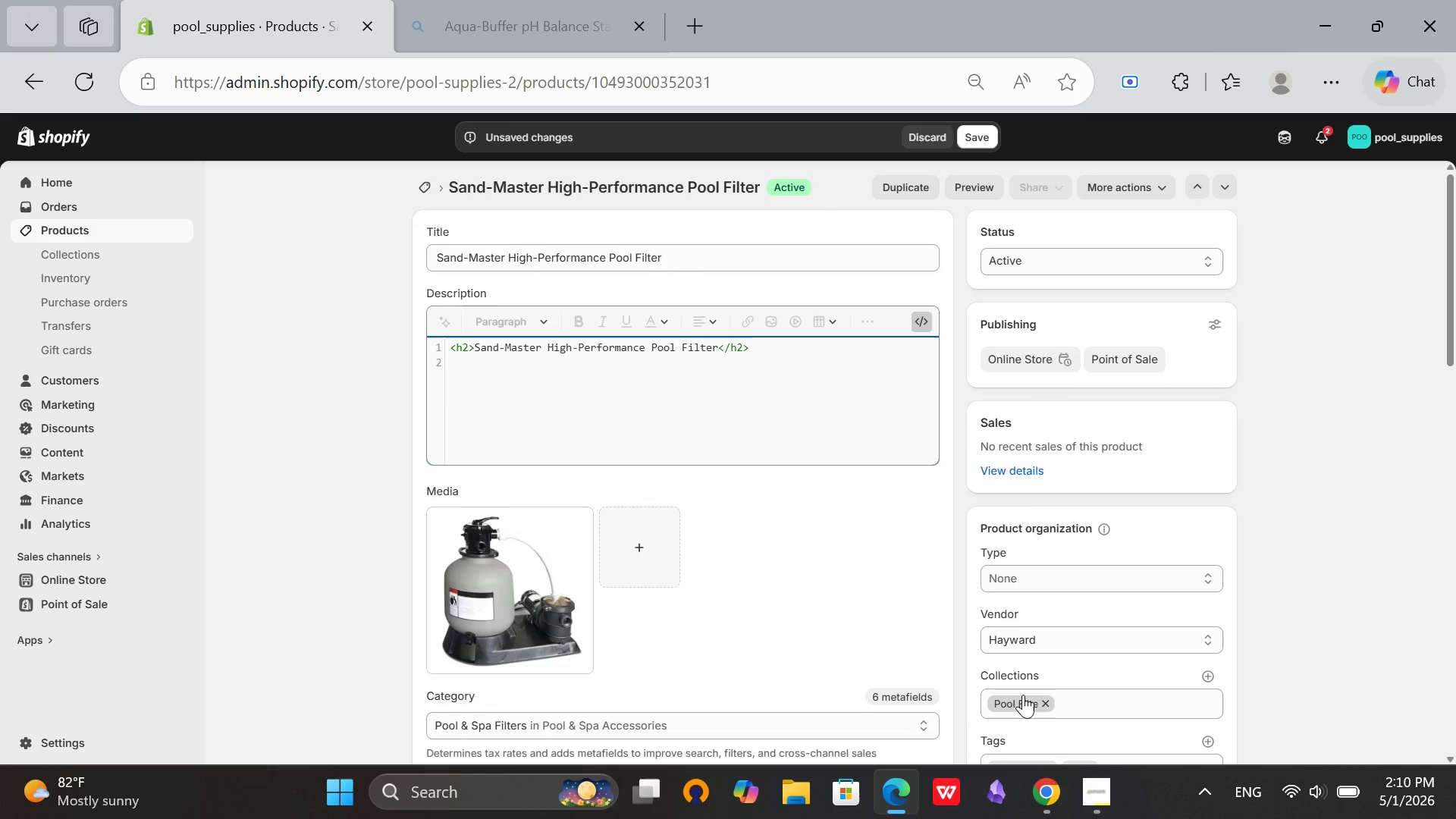 
type(<h3>Product Description</h3>)
 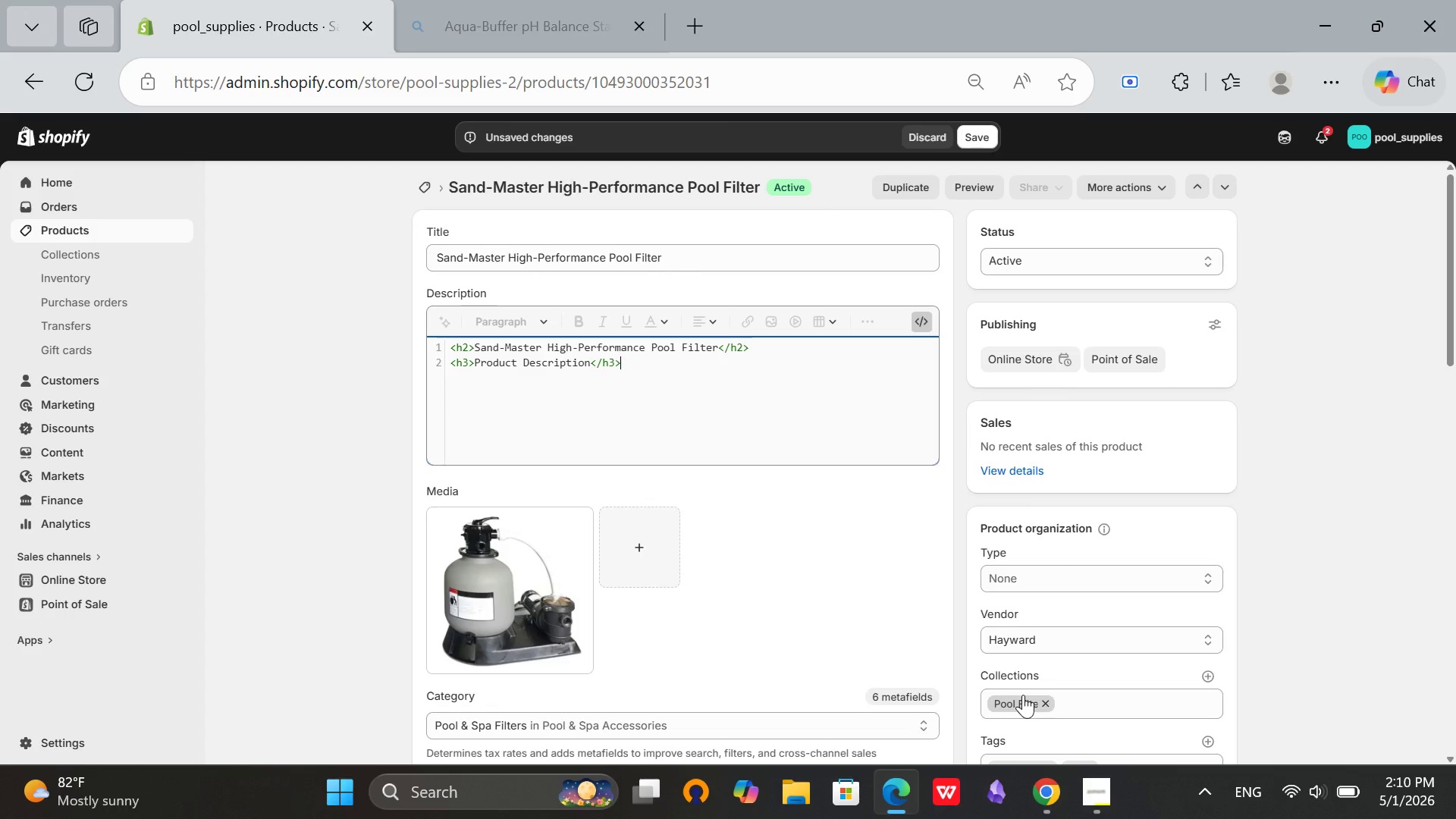 
key(Enter)
 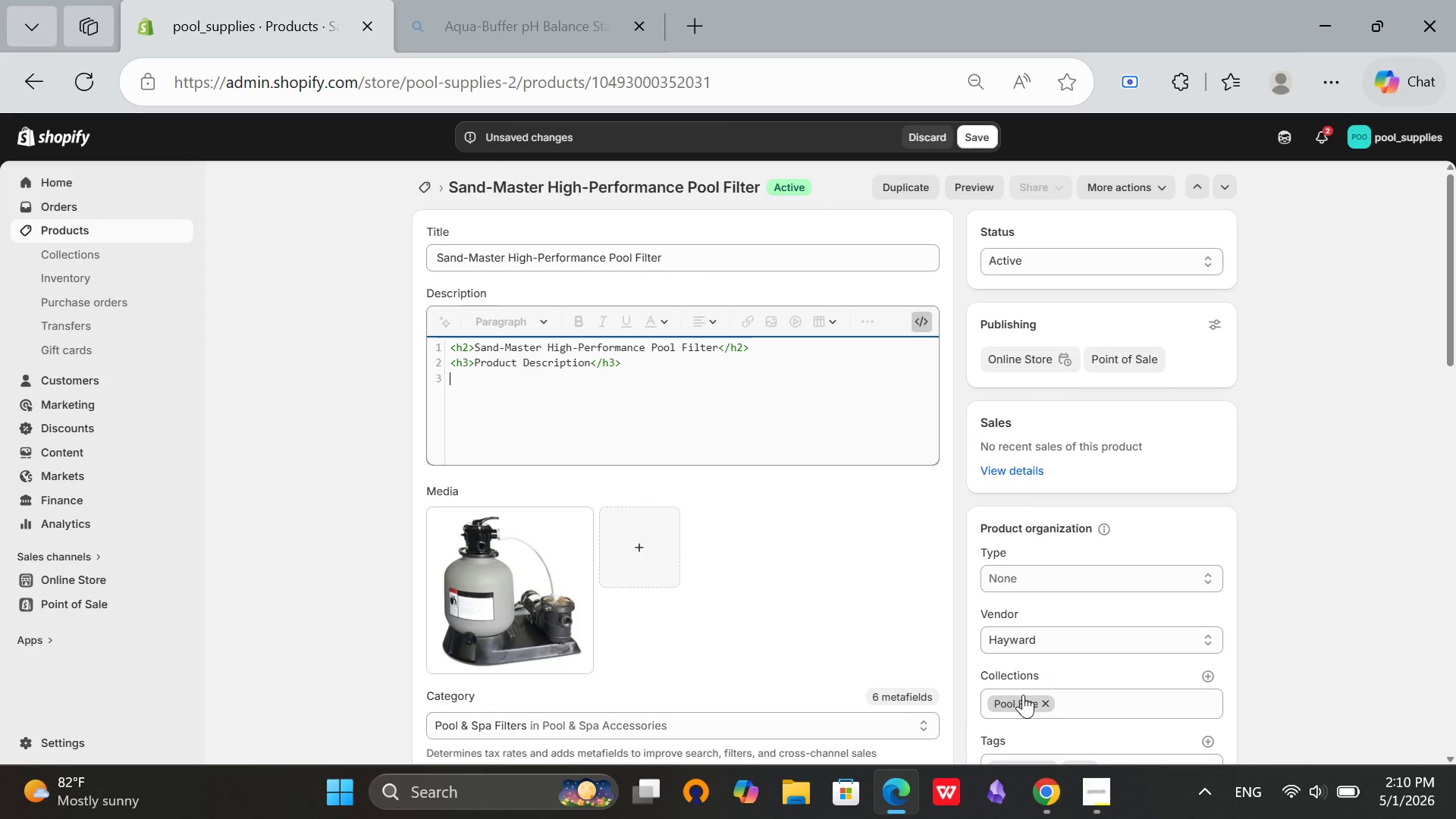 
type(<pThe Sans)
key(Backspace)
type(d-Master High-Performance O)
key(Backspace)
type(Pool)
 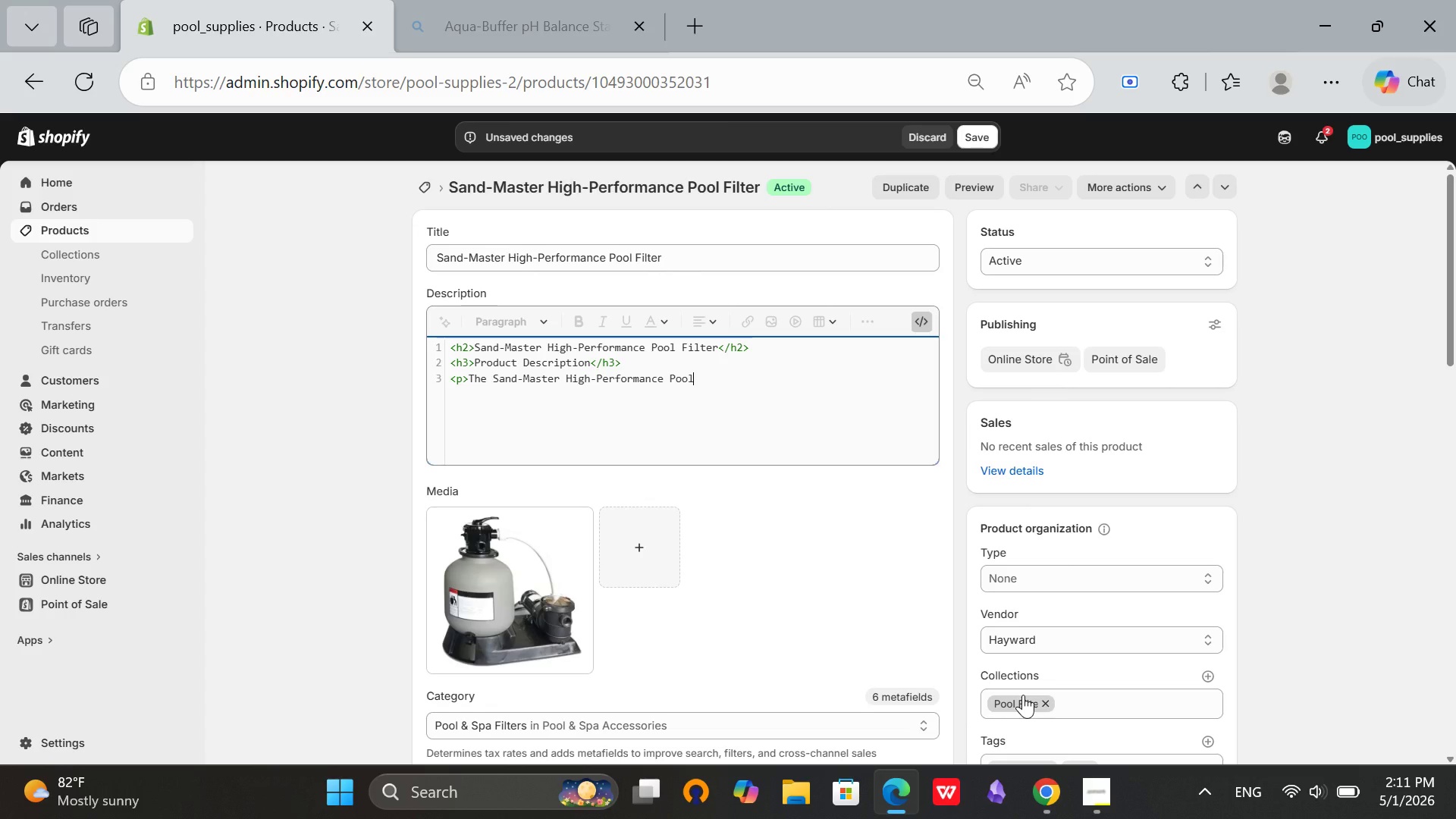 
hold_key(key=Period, duration=0.33)
 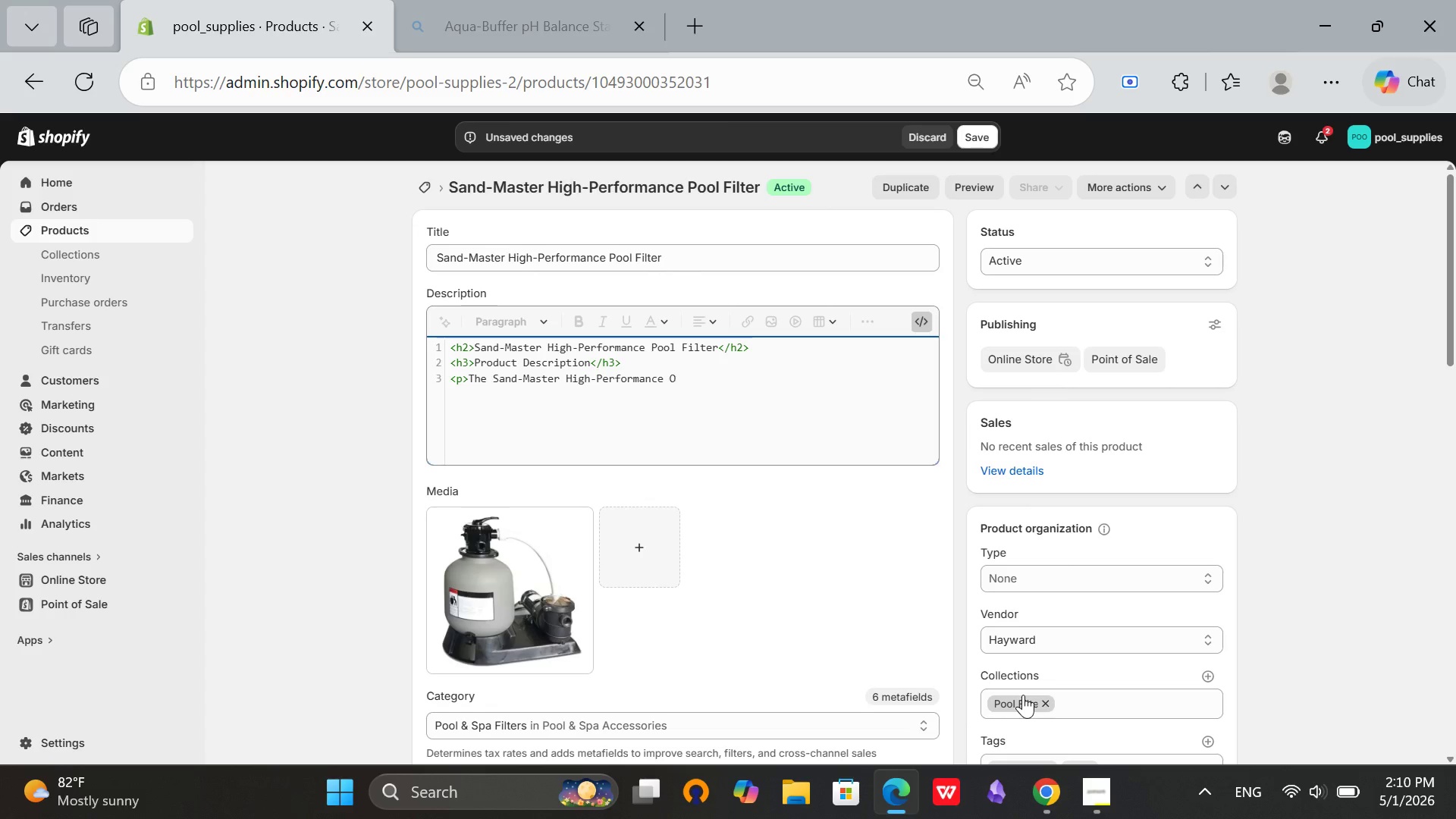 
type( Filter is built to deliver)
 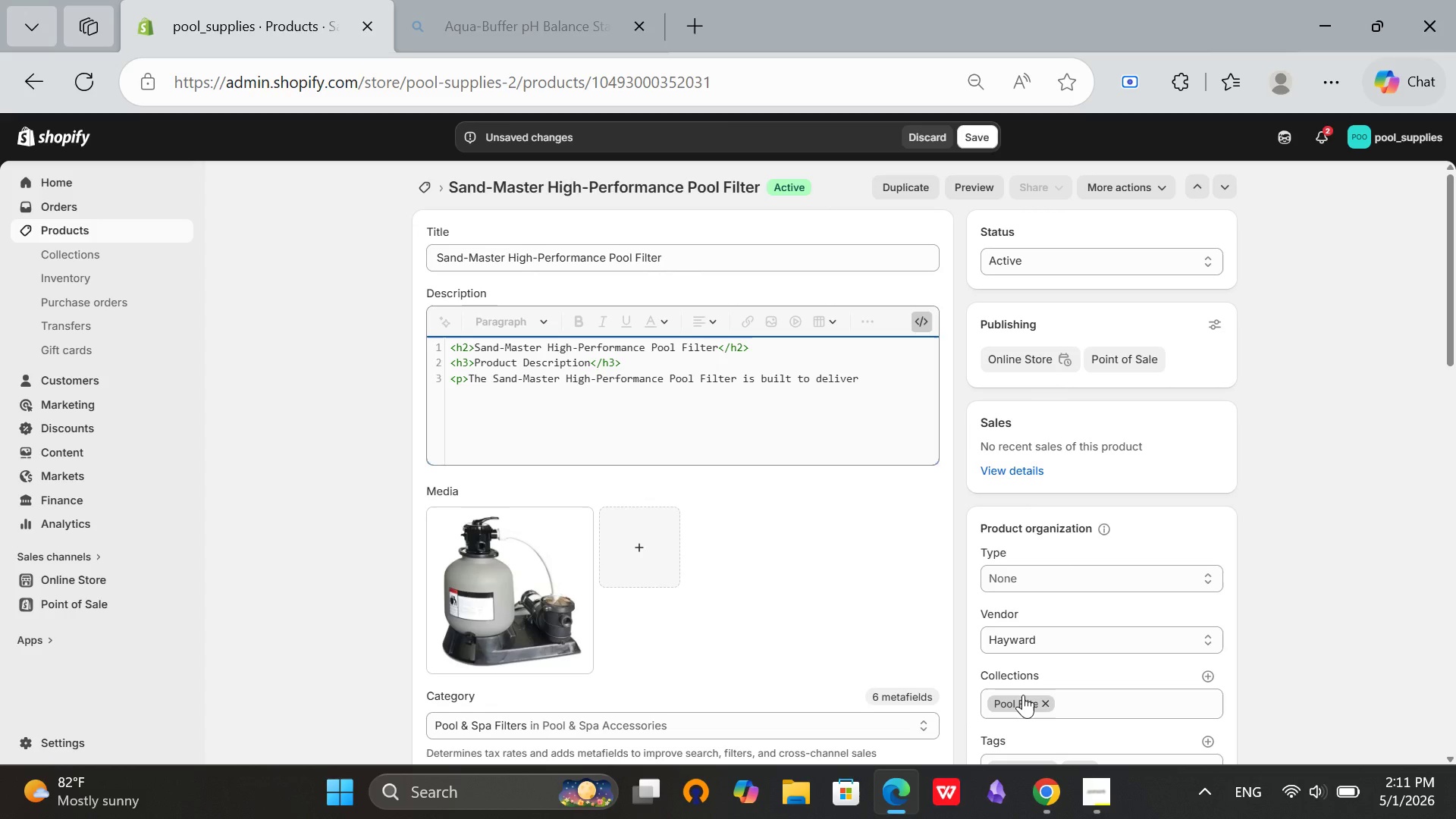 
type( superior water clarity and efficient)
 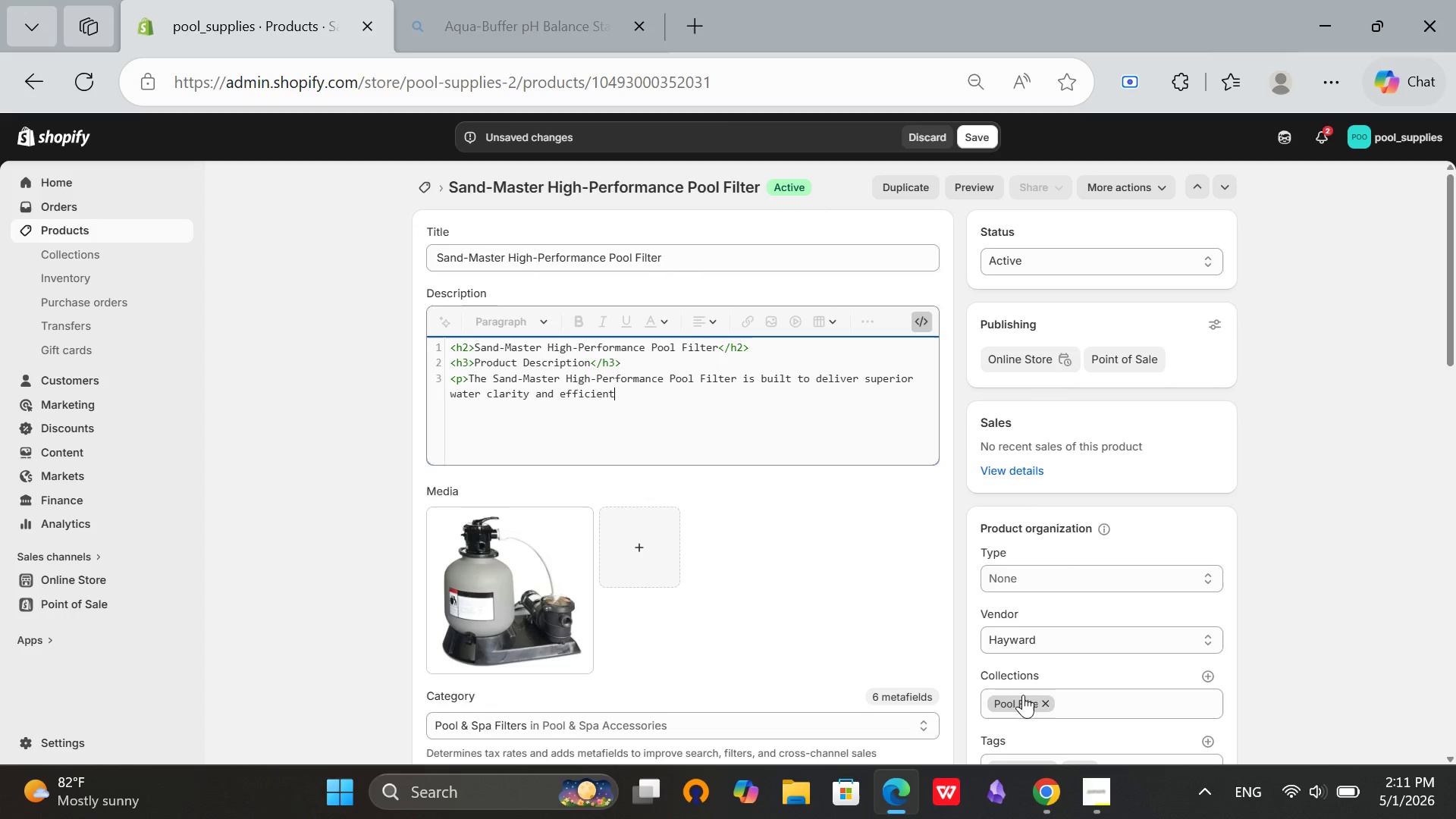 
type( filtraiton)
 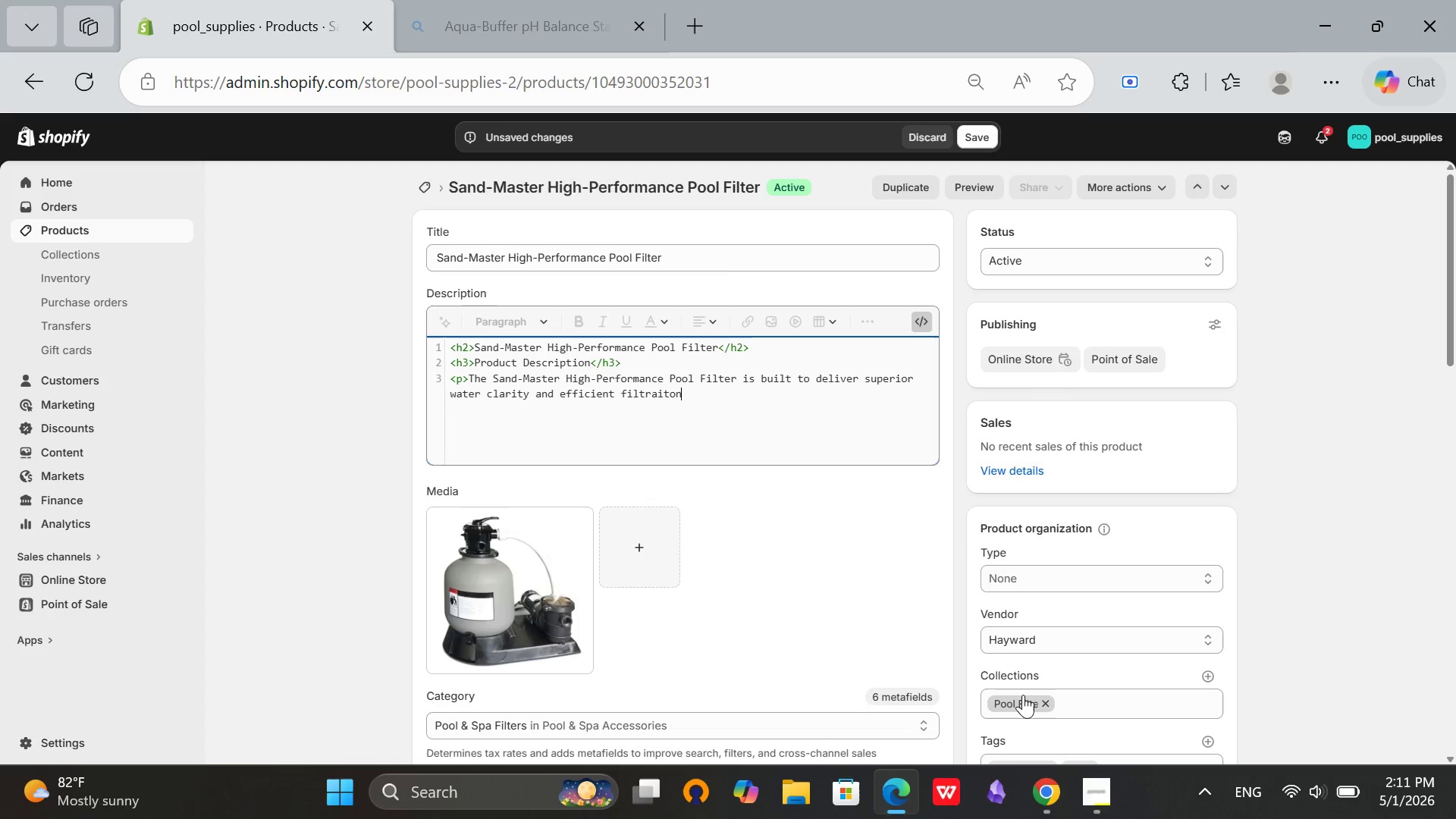 
wait(11.69)
 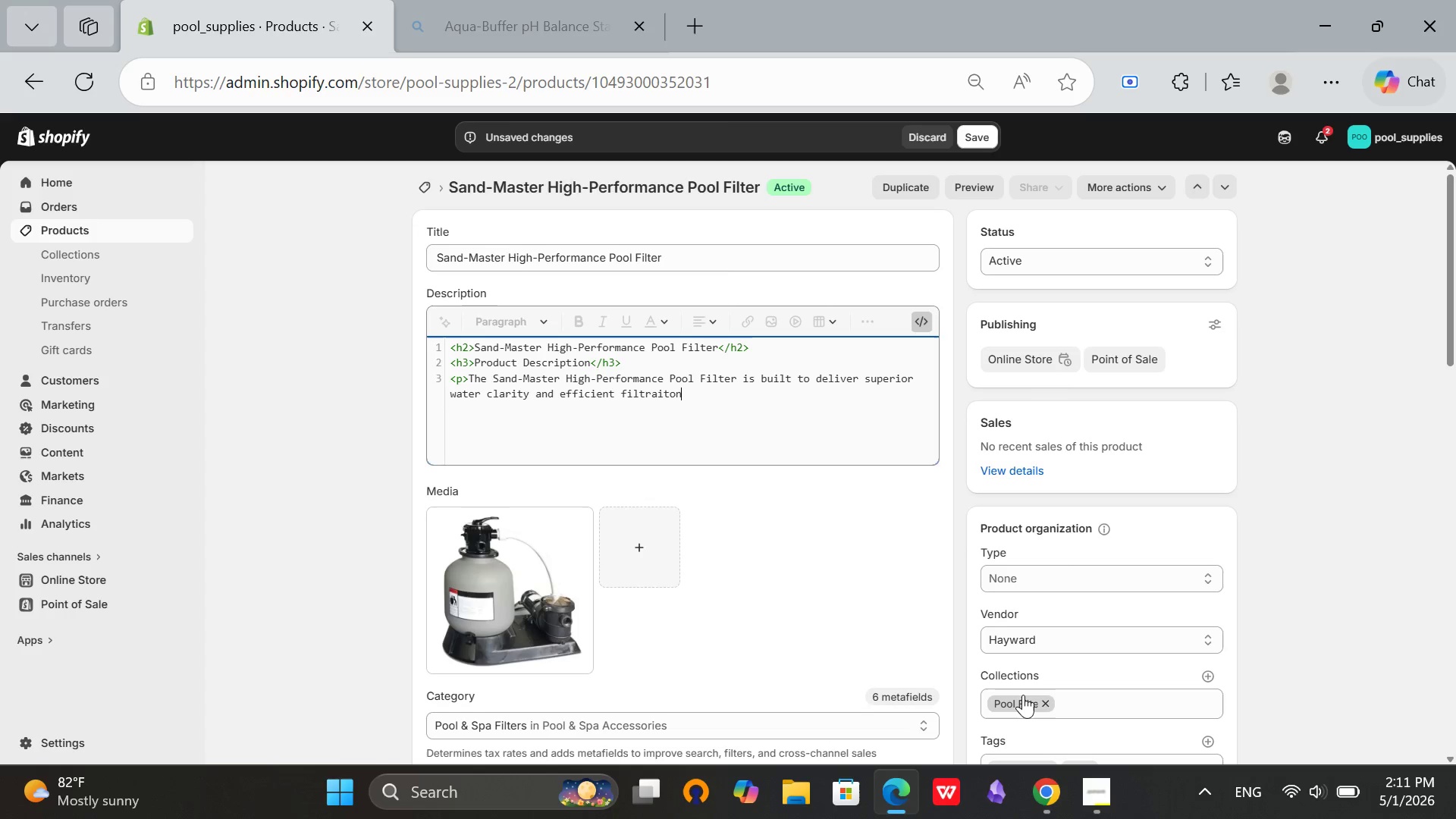 
left_click([663, 400])
 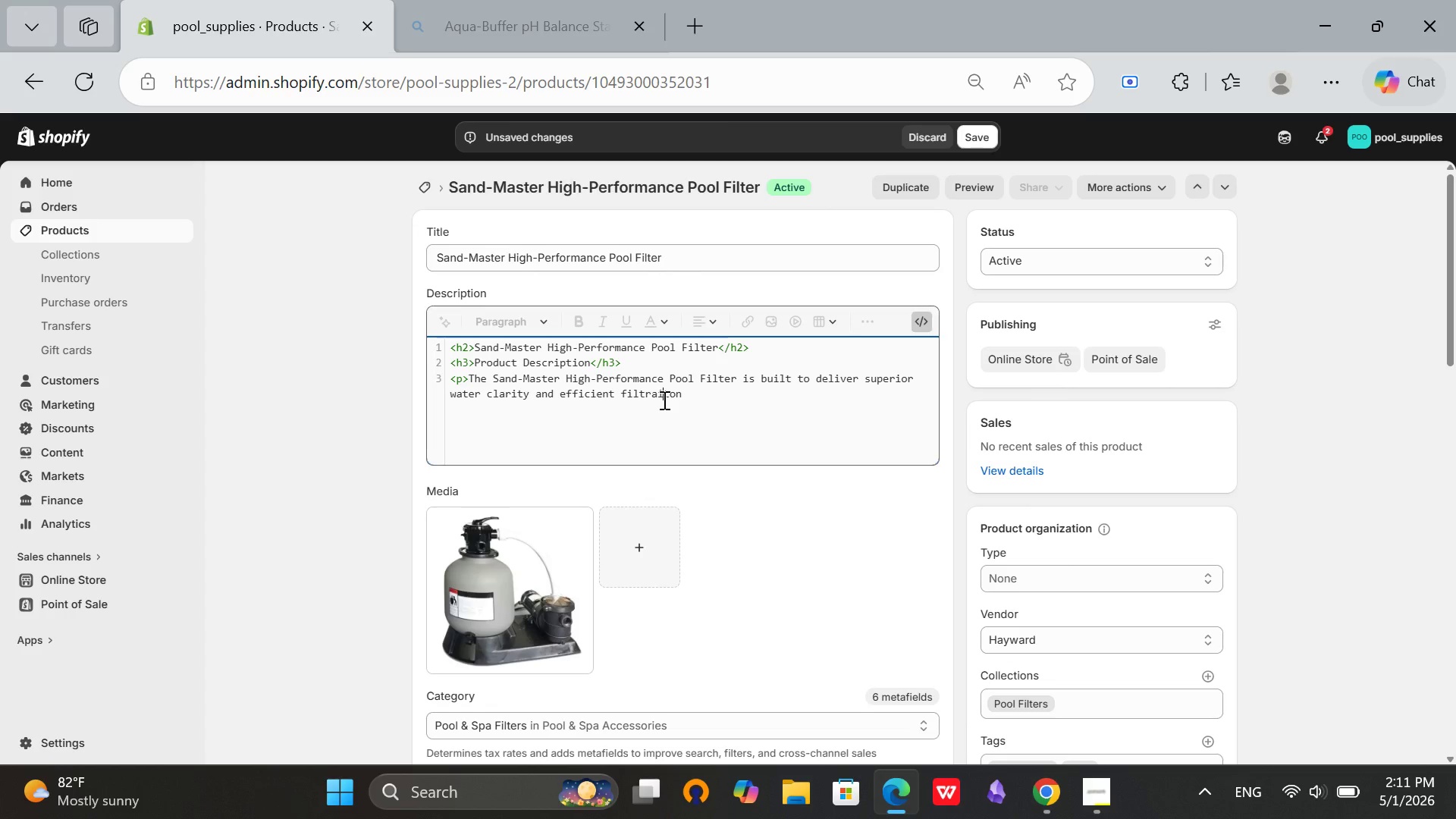 
key(Backspace)
 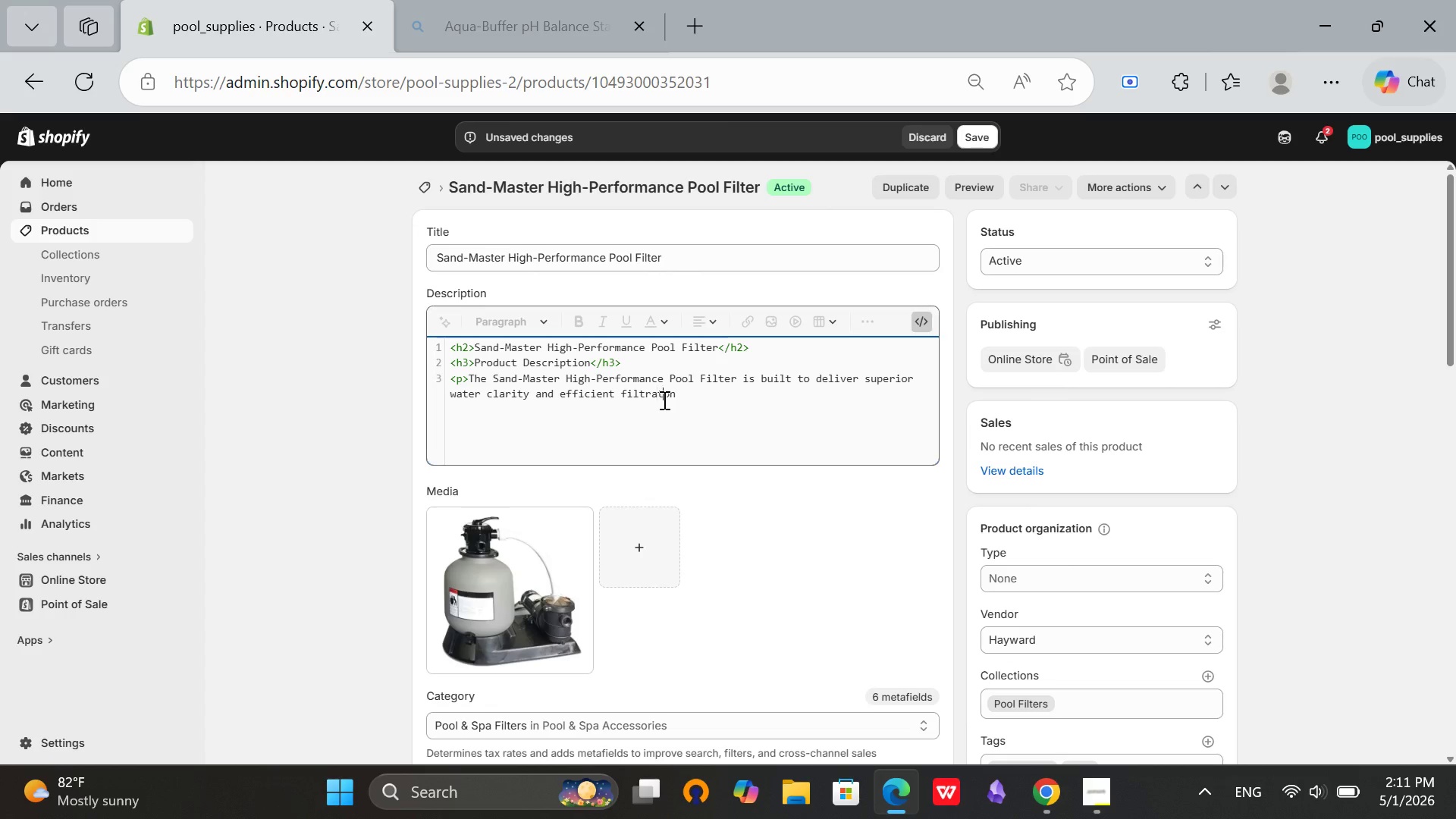 
key(ArrowRight)
 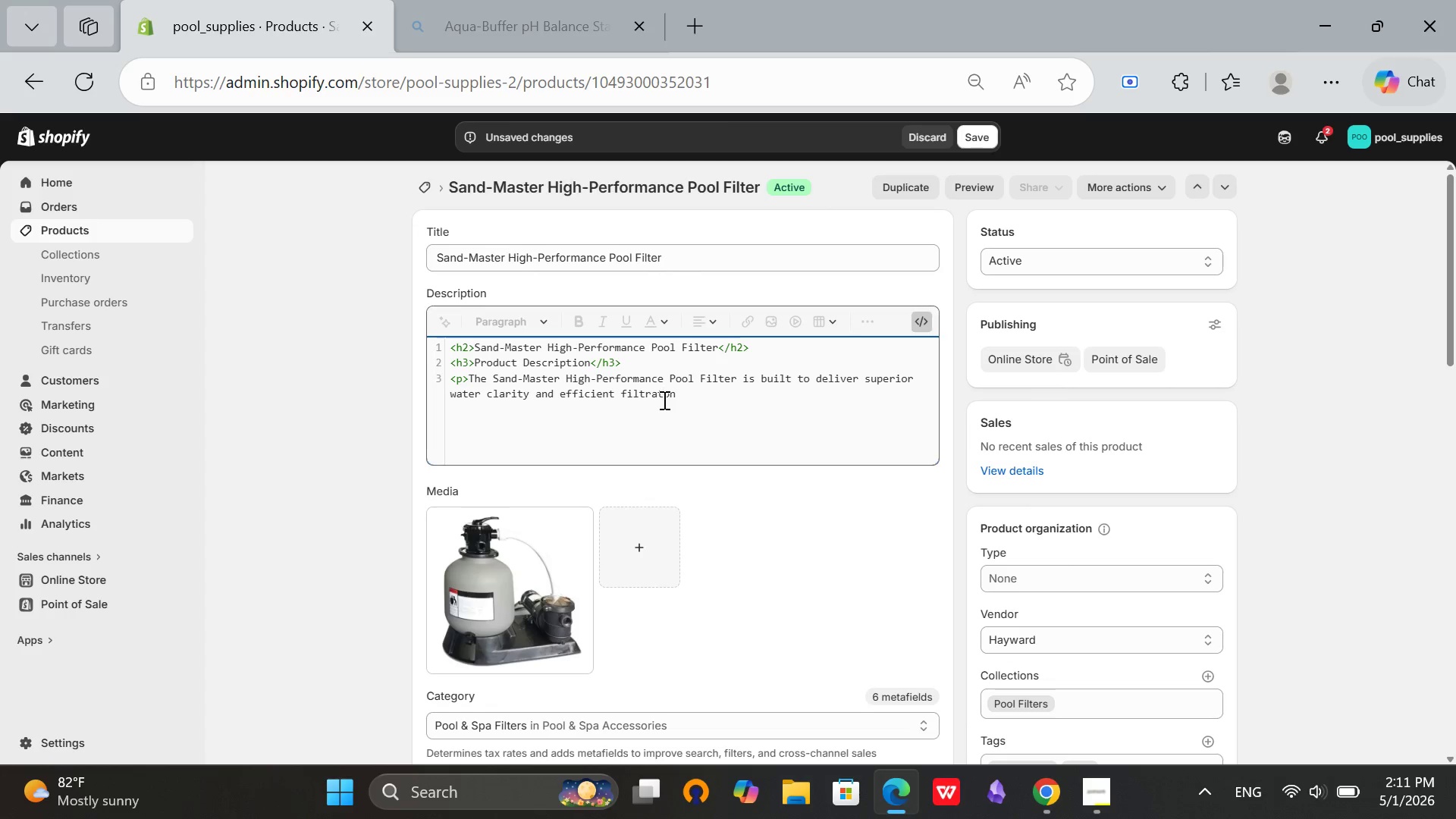 
key(I)
 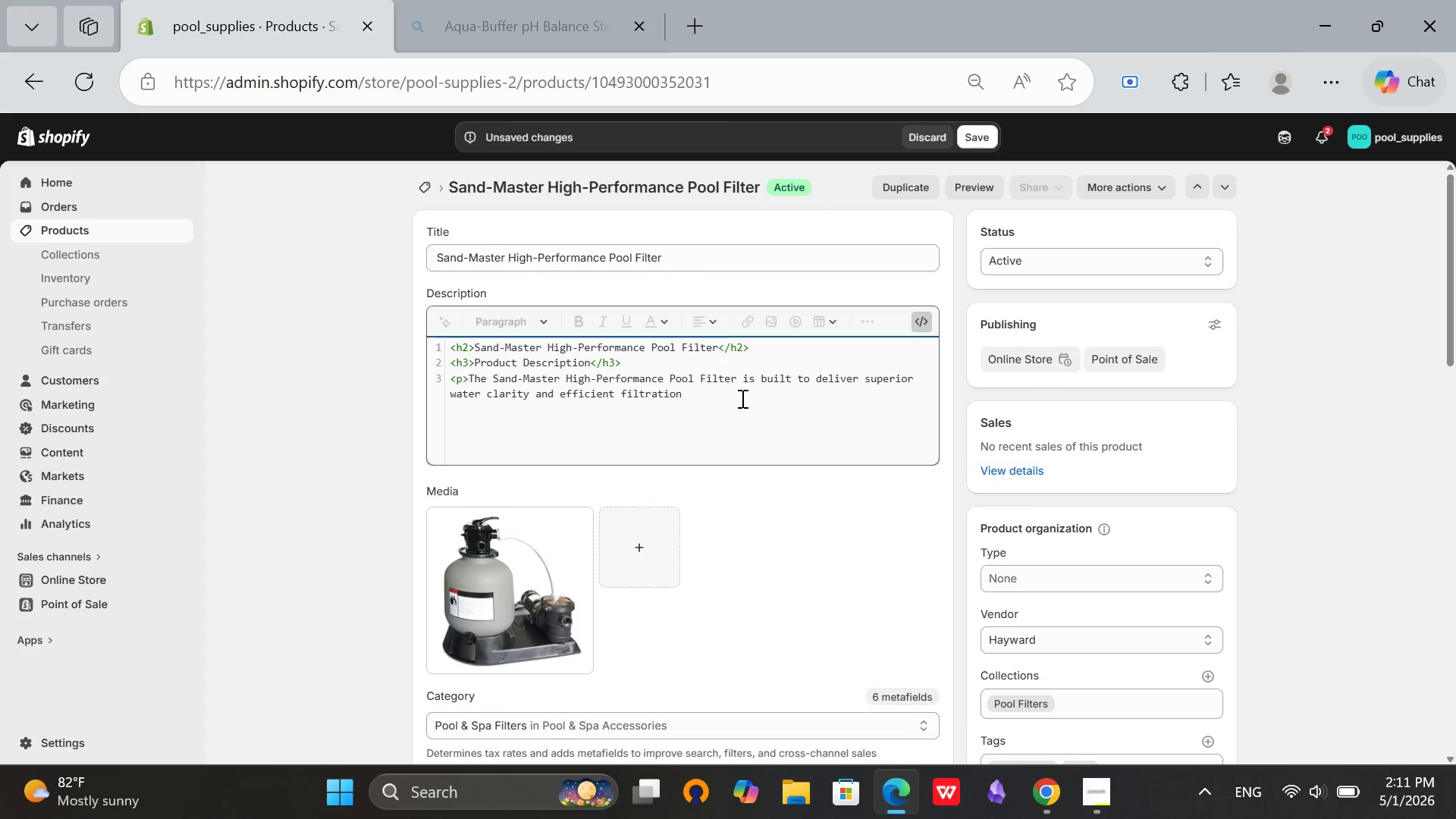 
left_click([741, 398])
 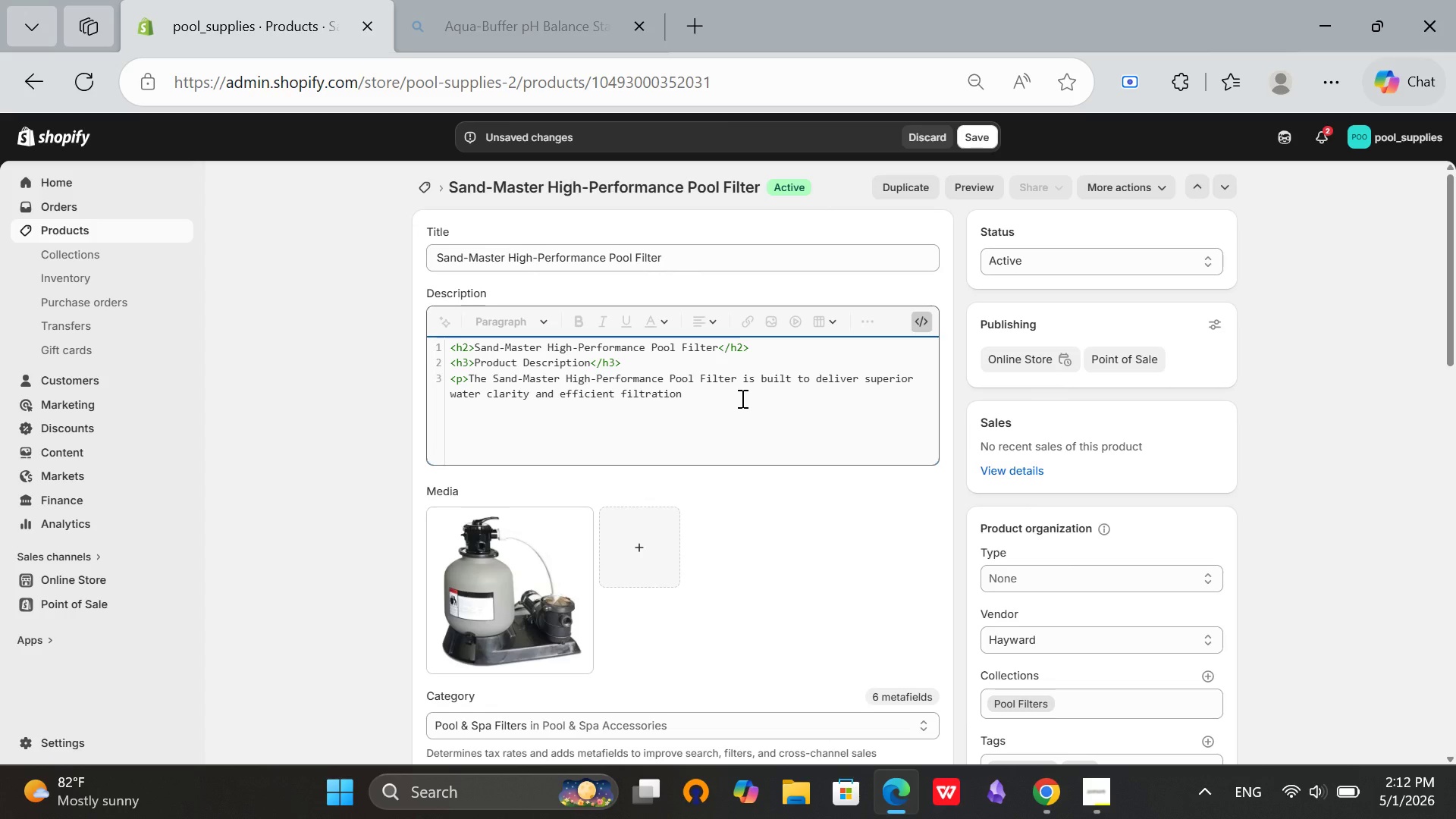 
type( for all types of swimming pool systems. Featuring)
 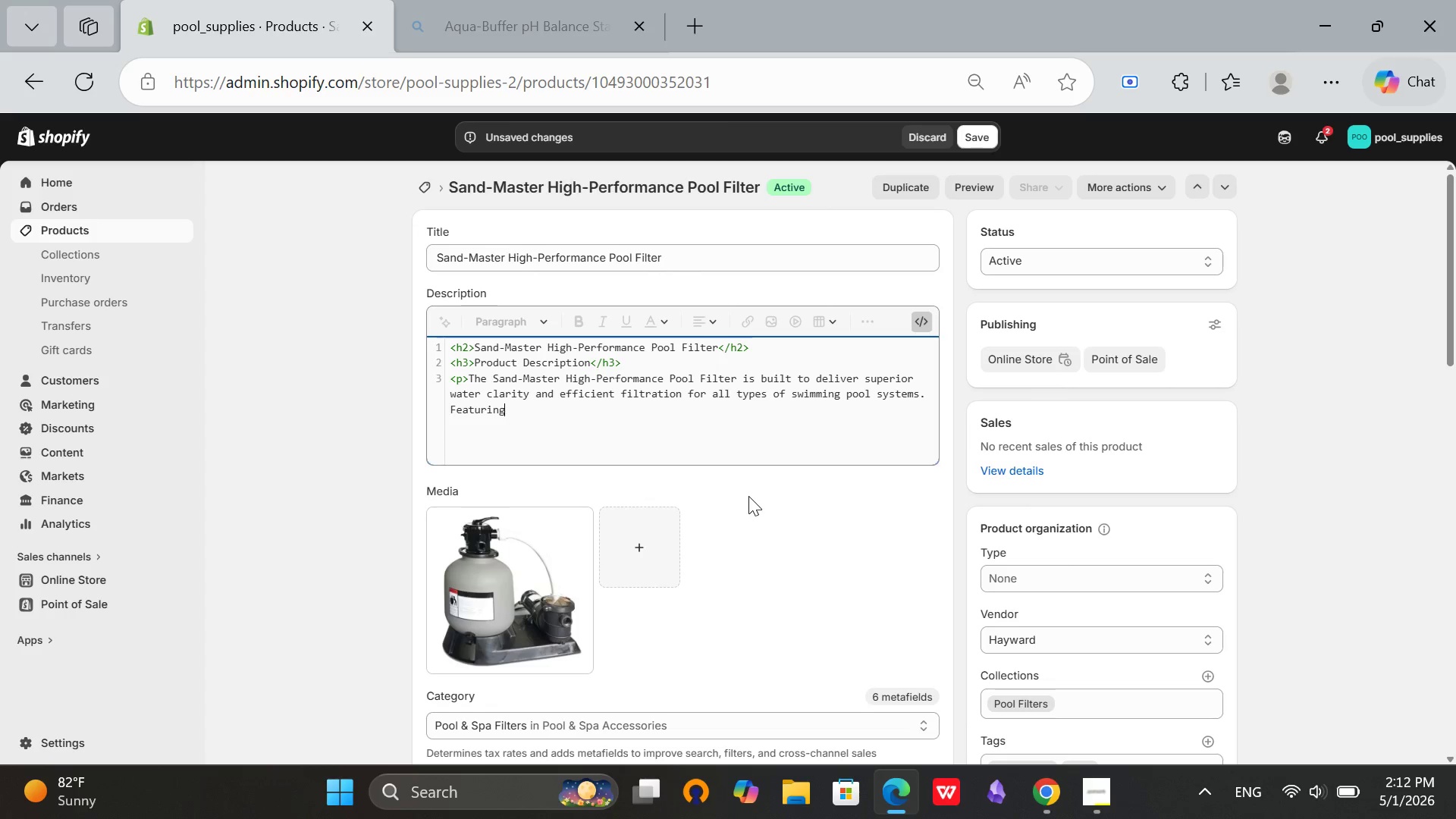 
wait(5.11)
 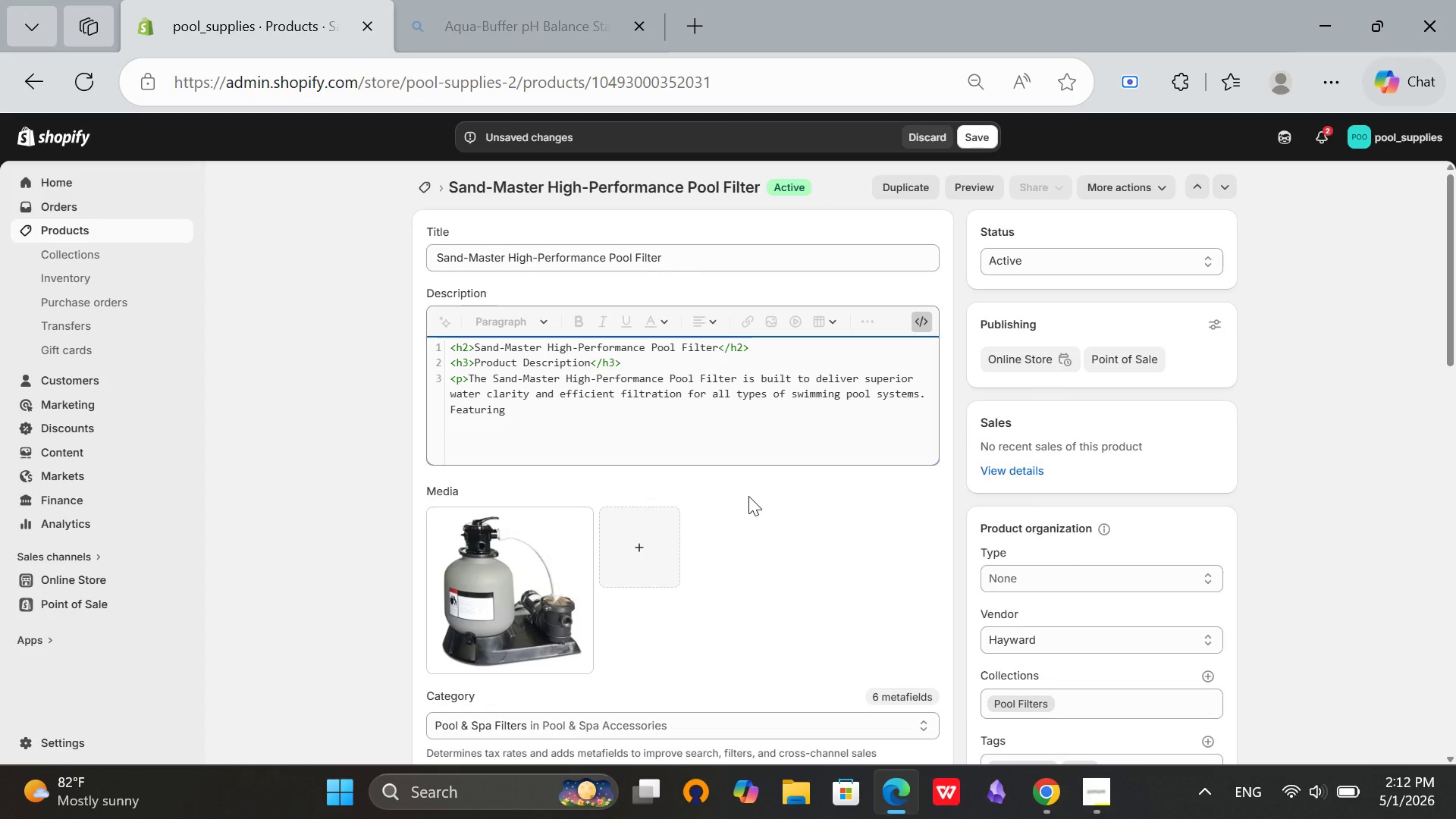 
type( a 7-way multi-port valve, it allows precise)
 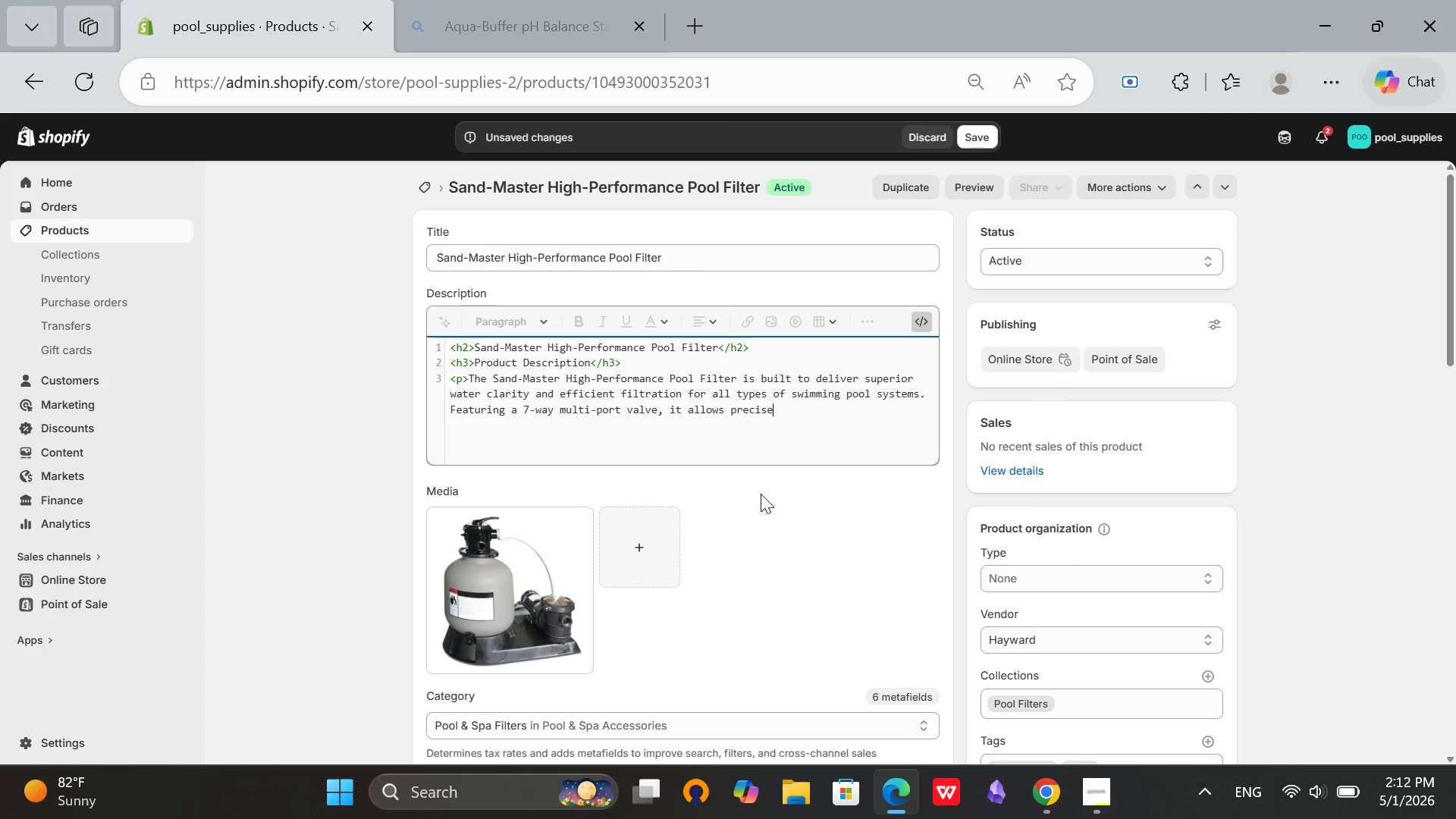 
type( control over multiple functions including )
 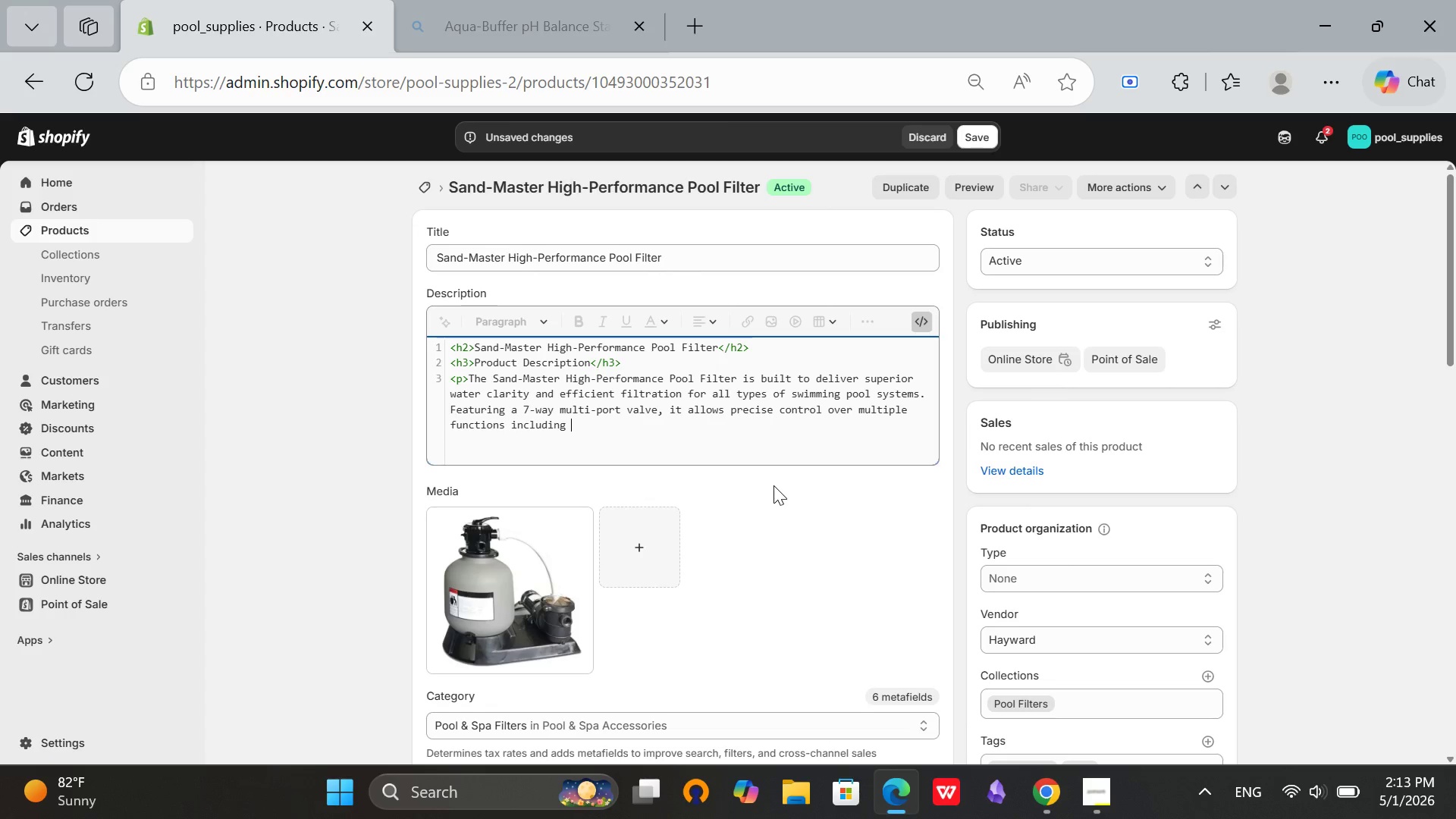 
type(filter, backwash, rinse, waste, and )
 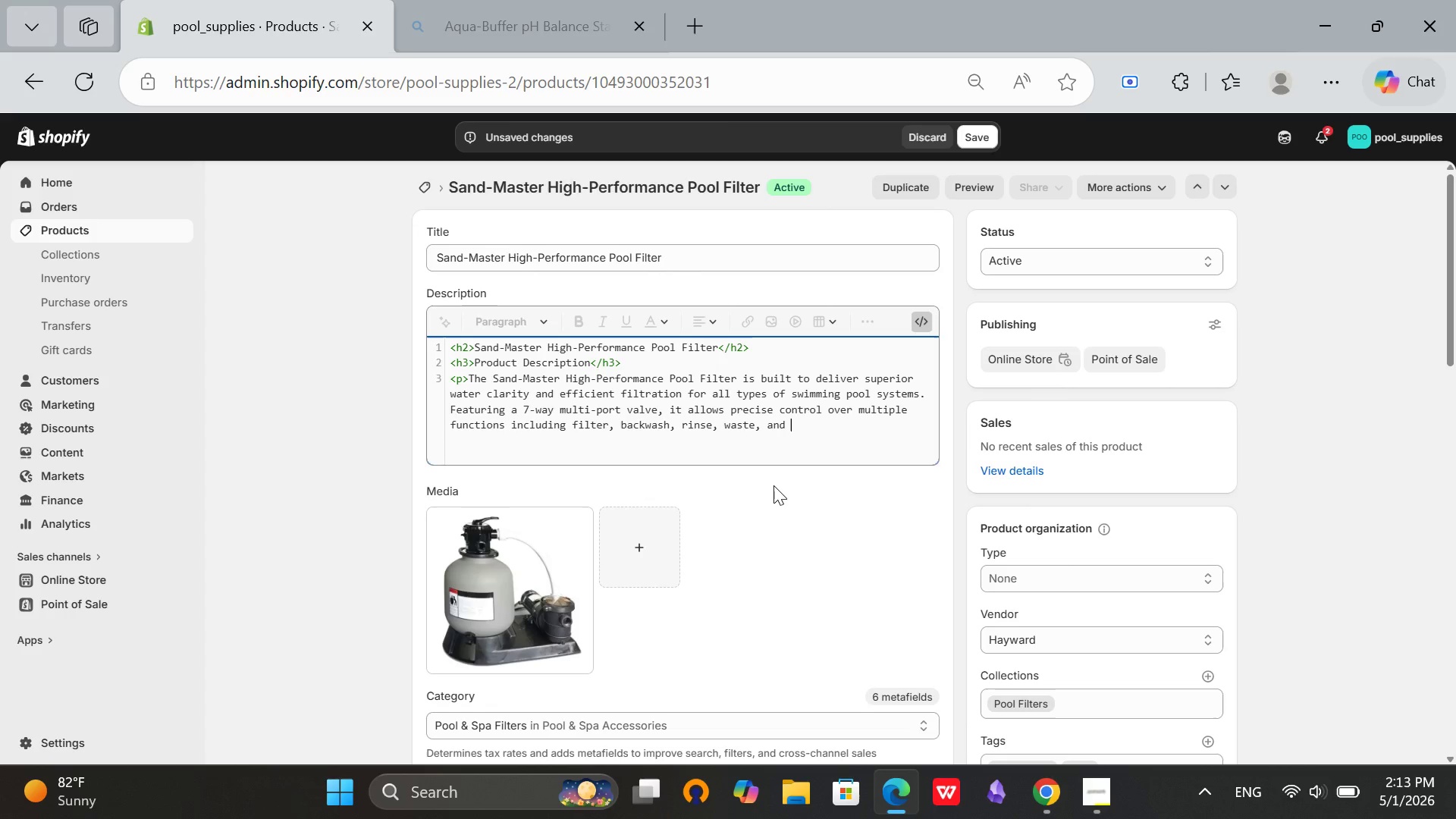 
type(recirculation modes.</p>)
 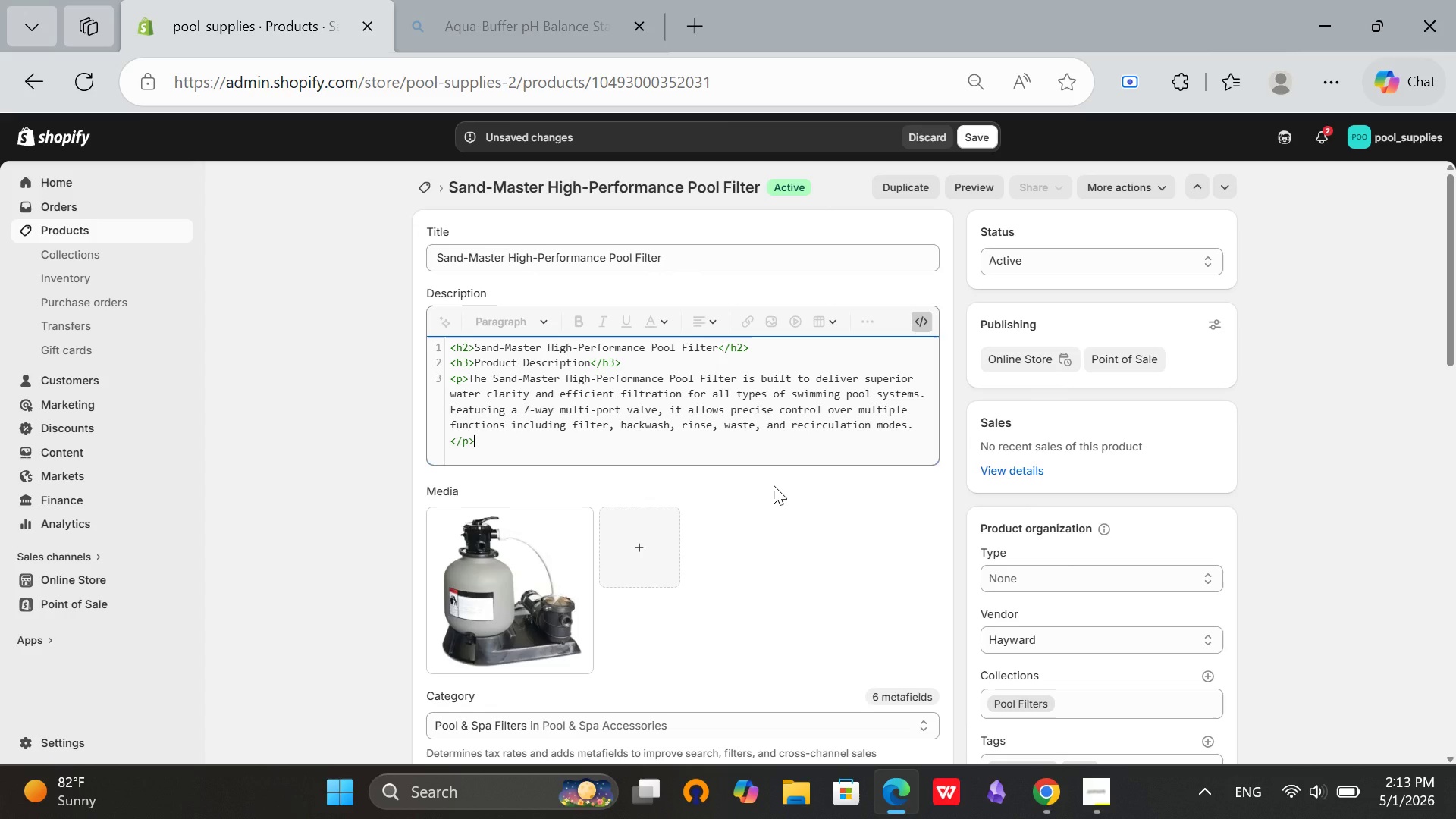 
key(Enter)
 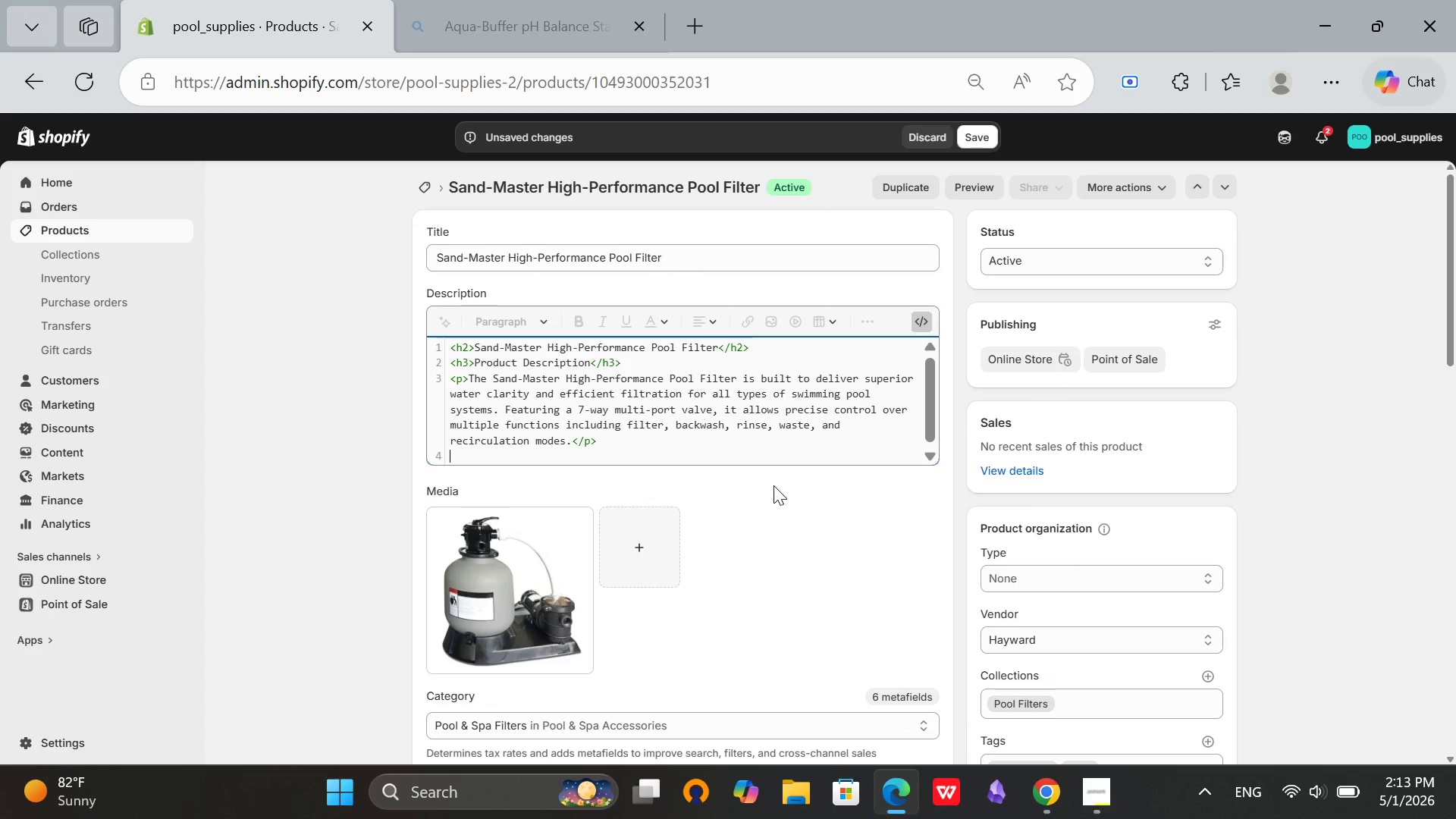 
wait(8.64)
 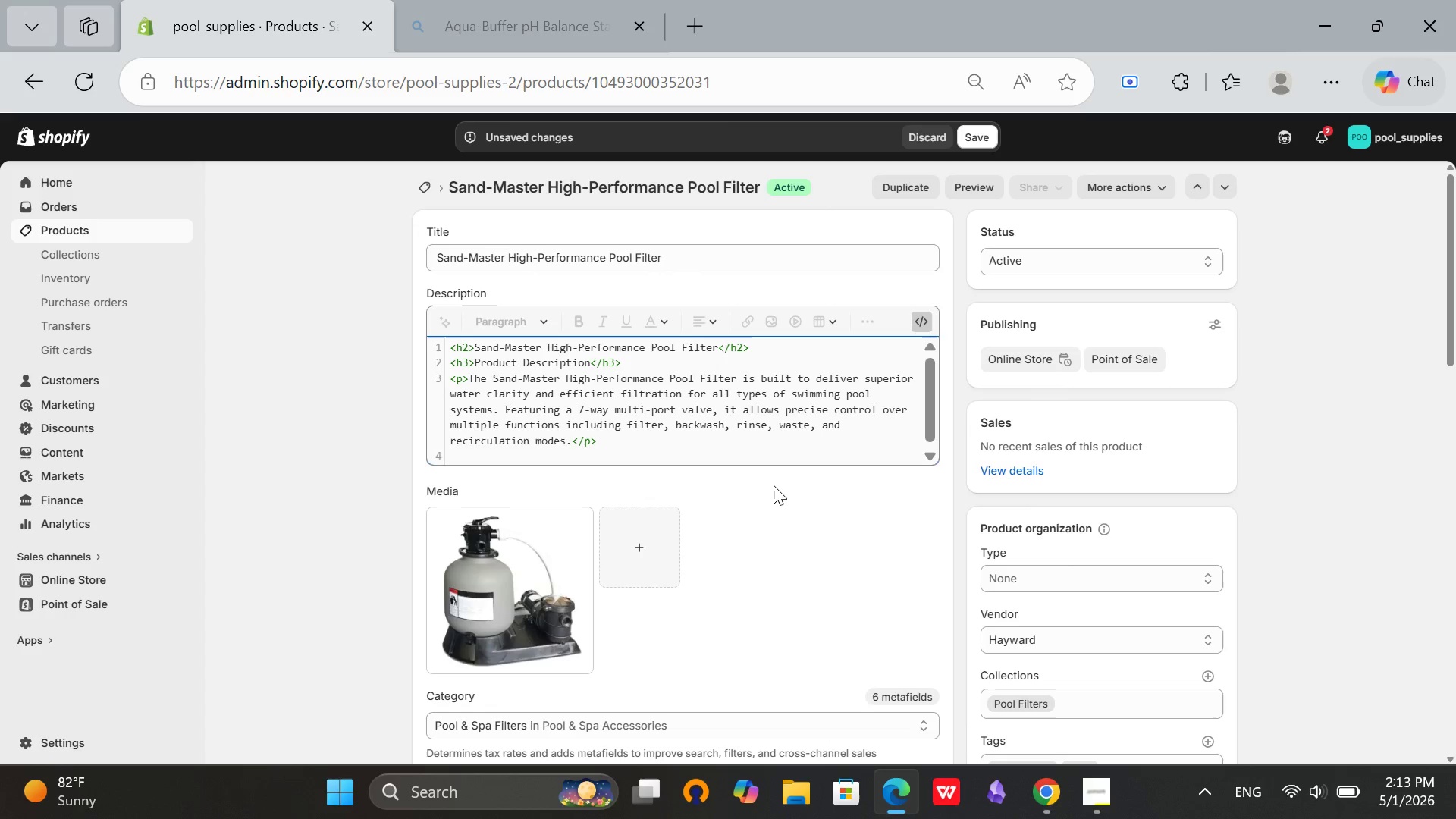 
key(Shift+Comma)
 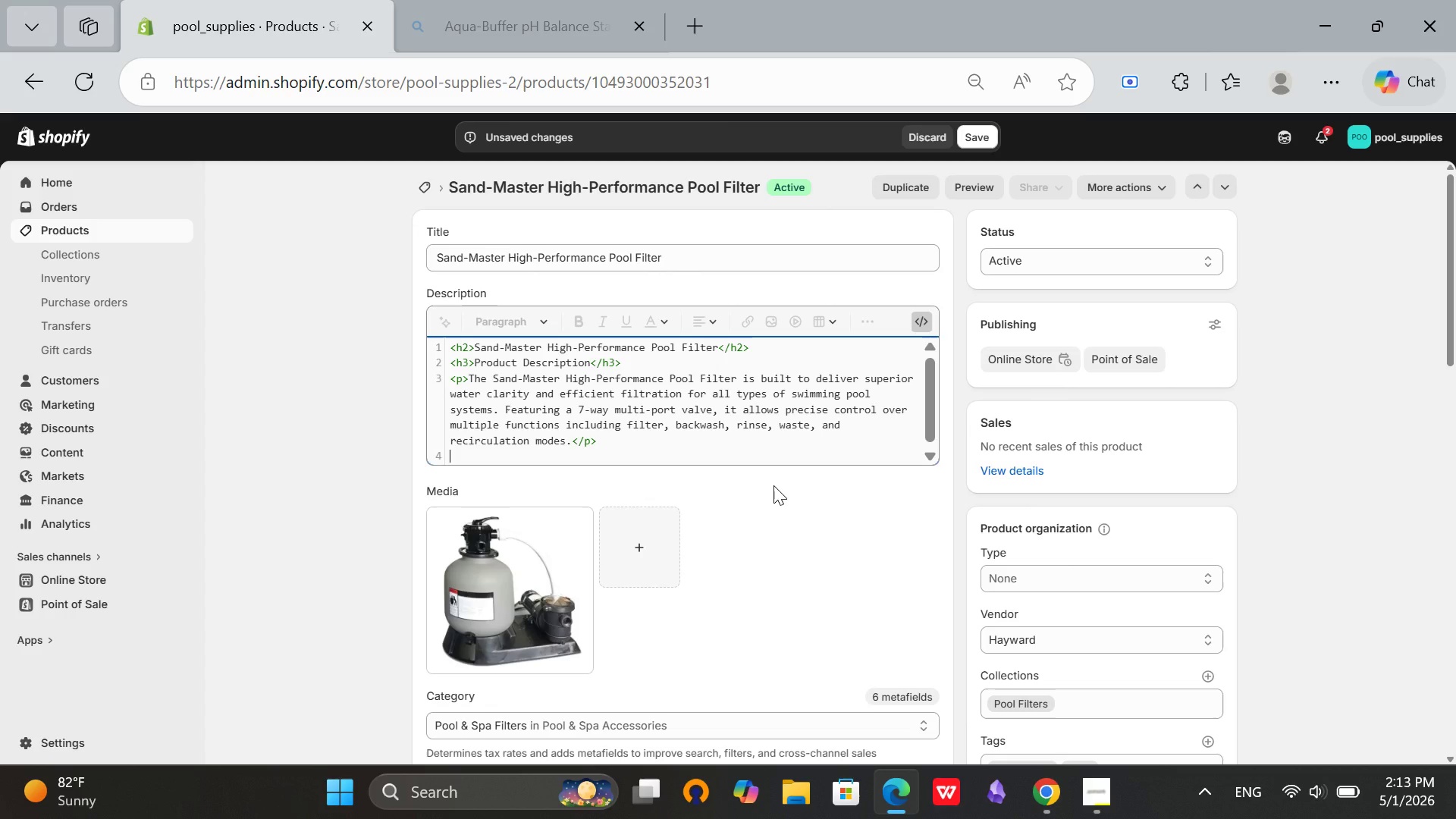 
key(Shift+P)
 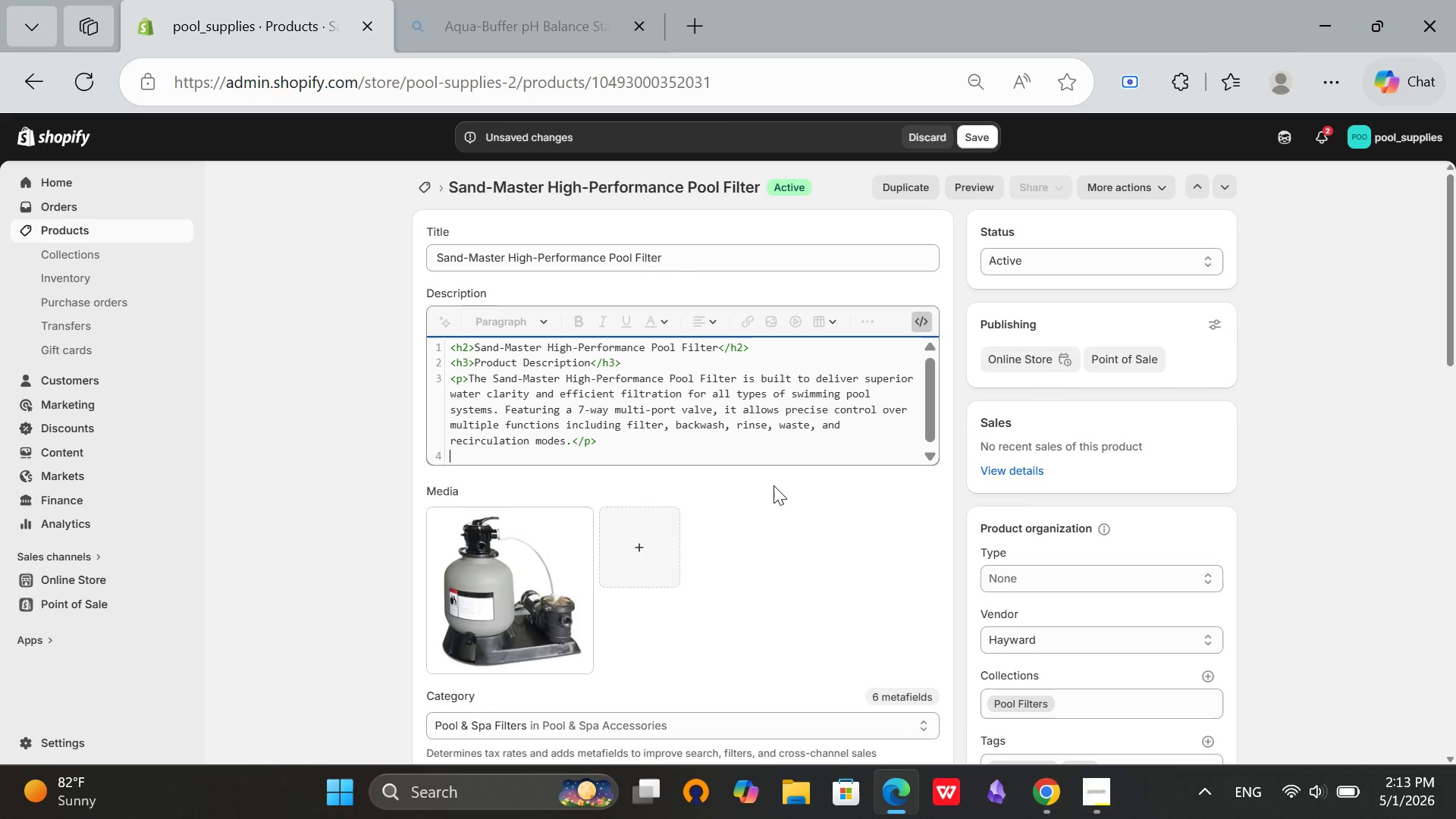 
key(Shift+ShiftRight)
 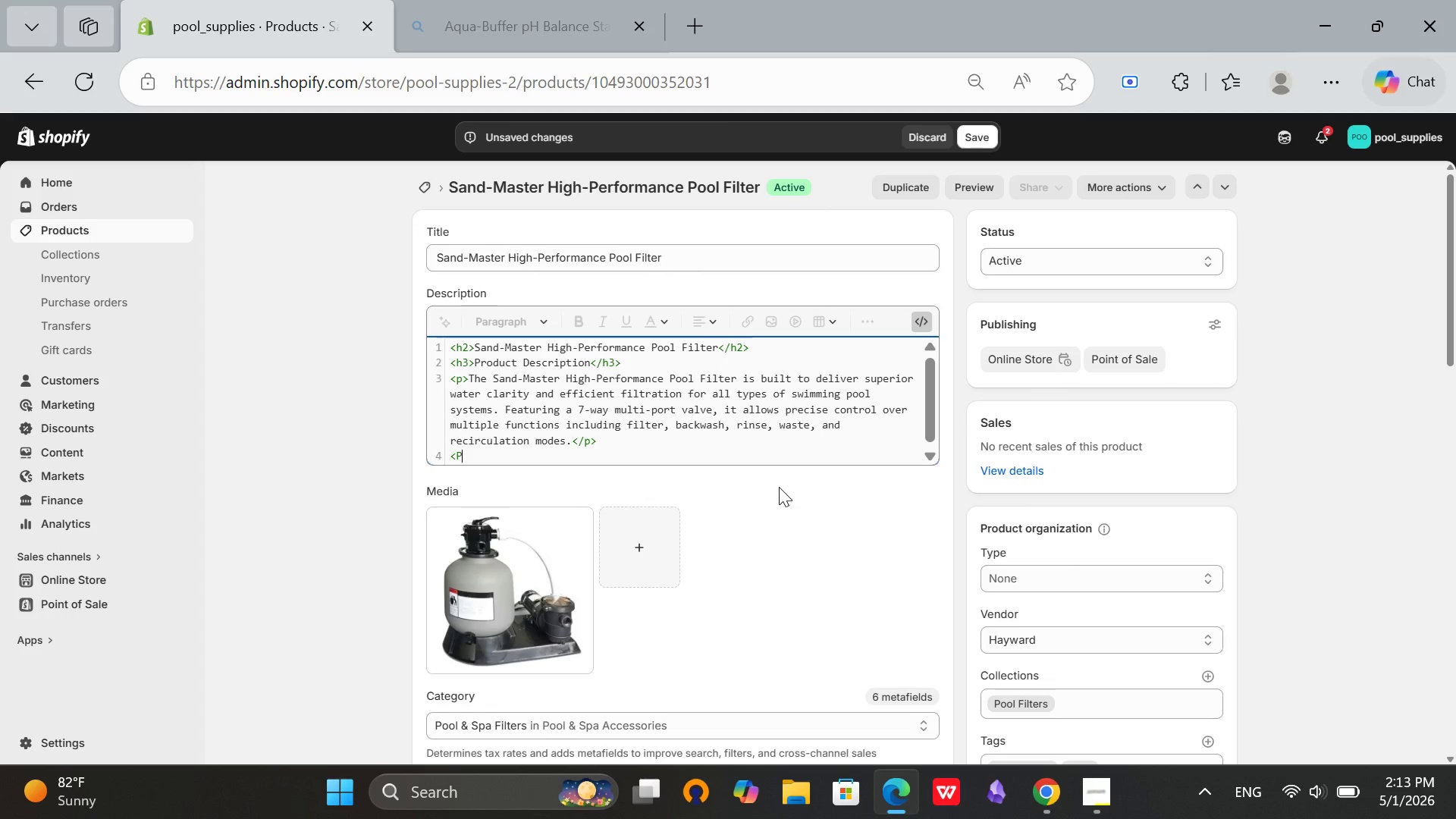 
key(Shift+Period)
 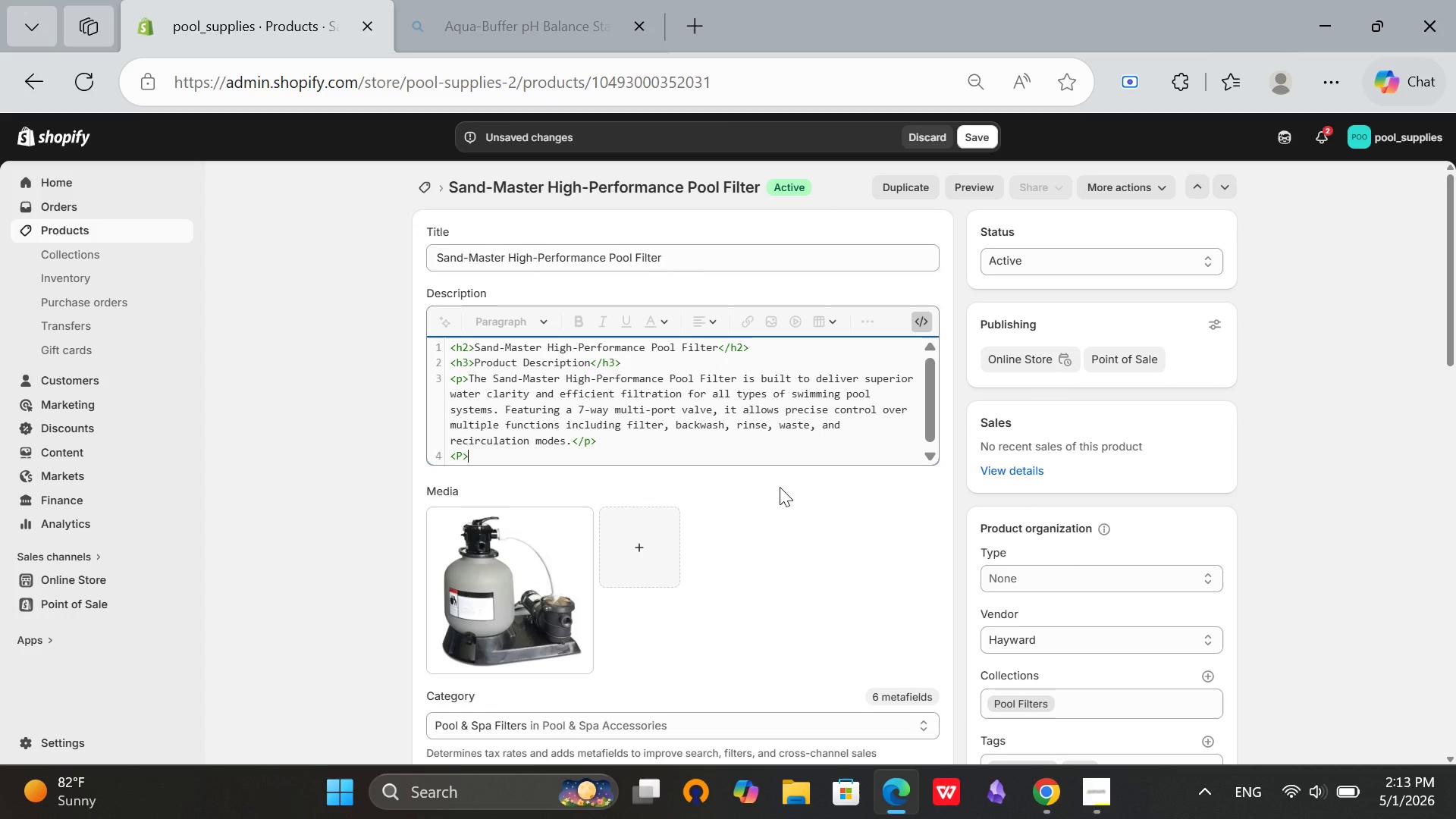 
key(Backspace)
 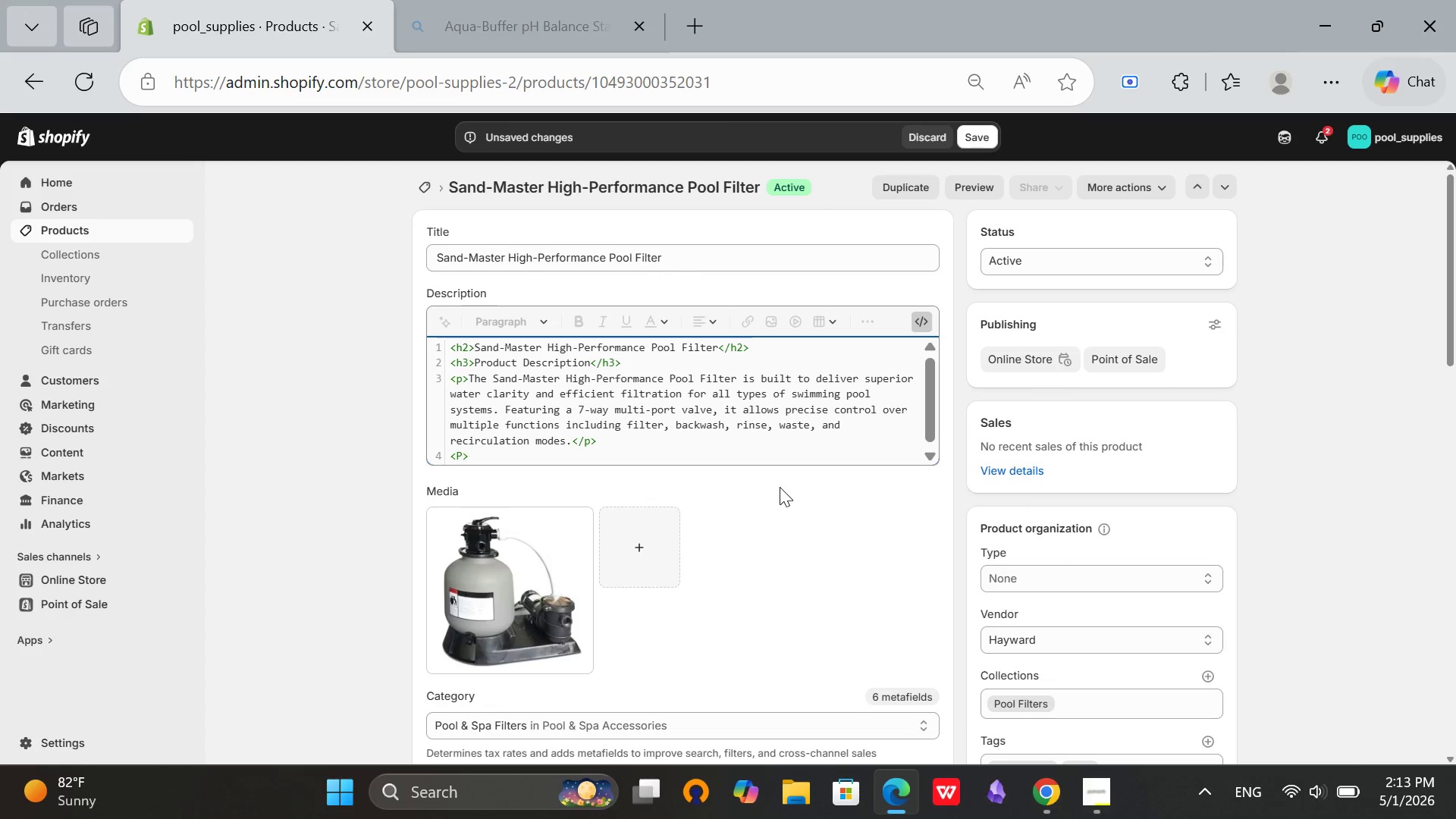 
key(Backspace)
 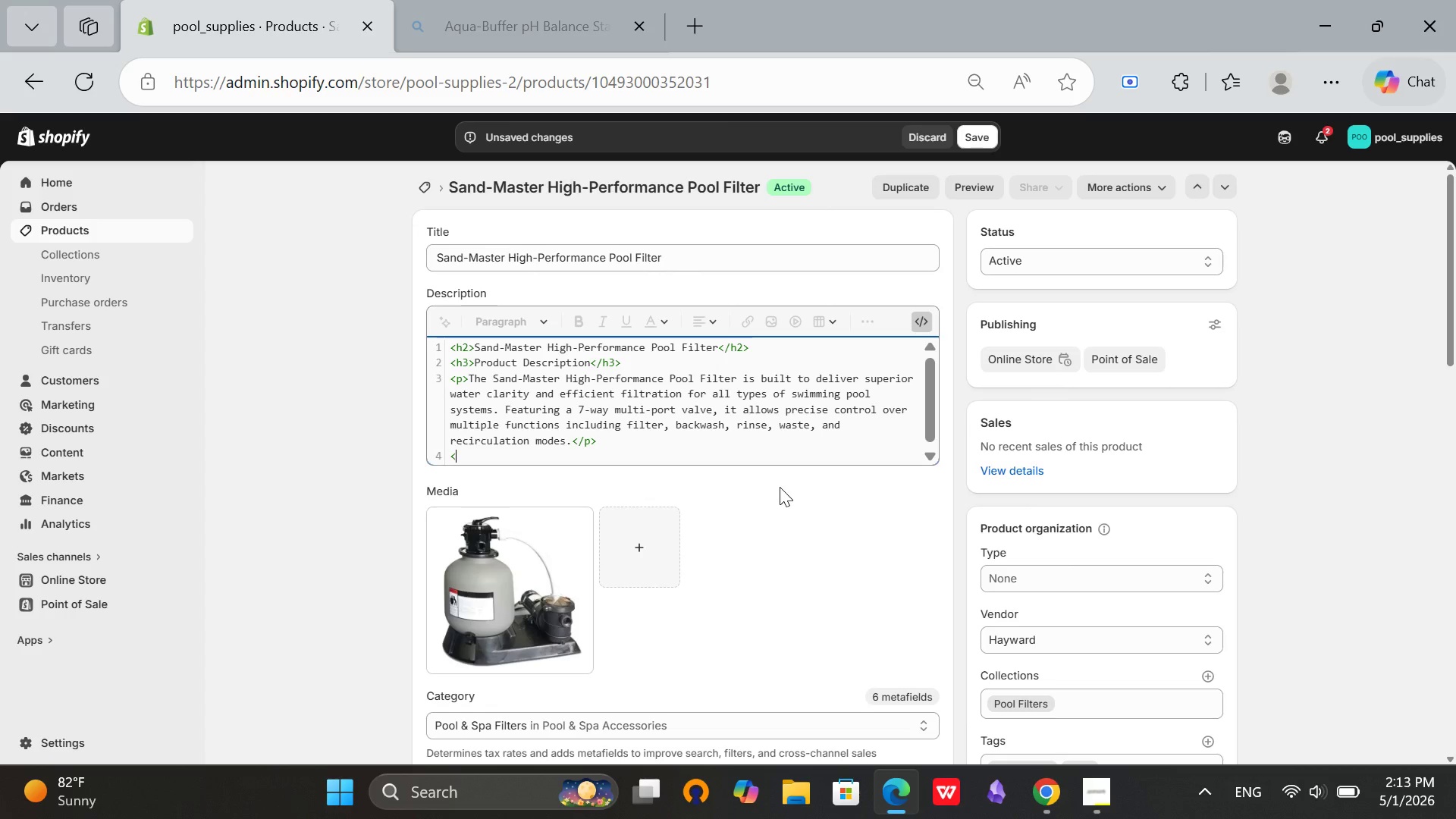 
key(P)
 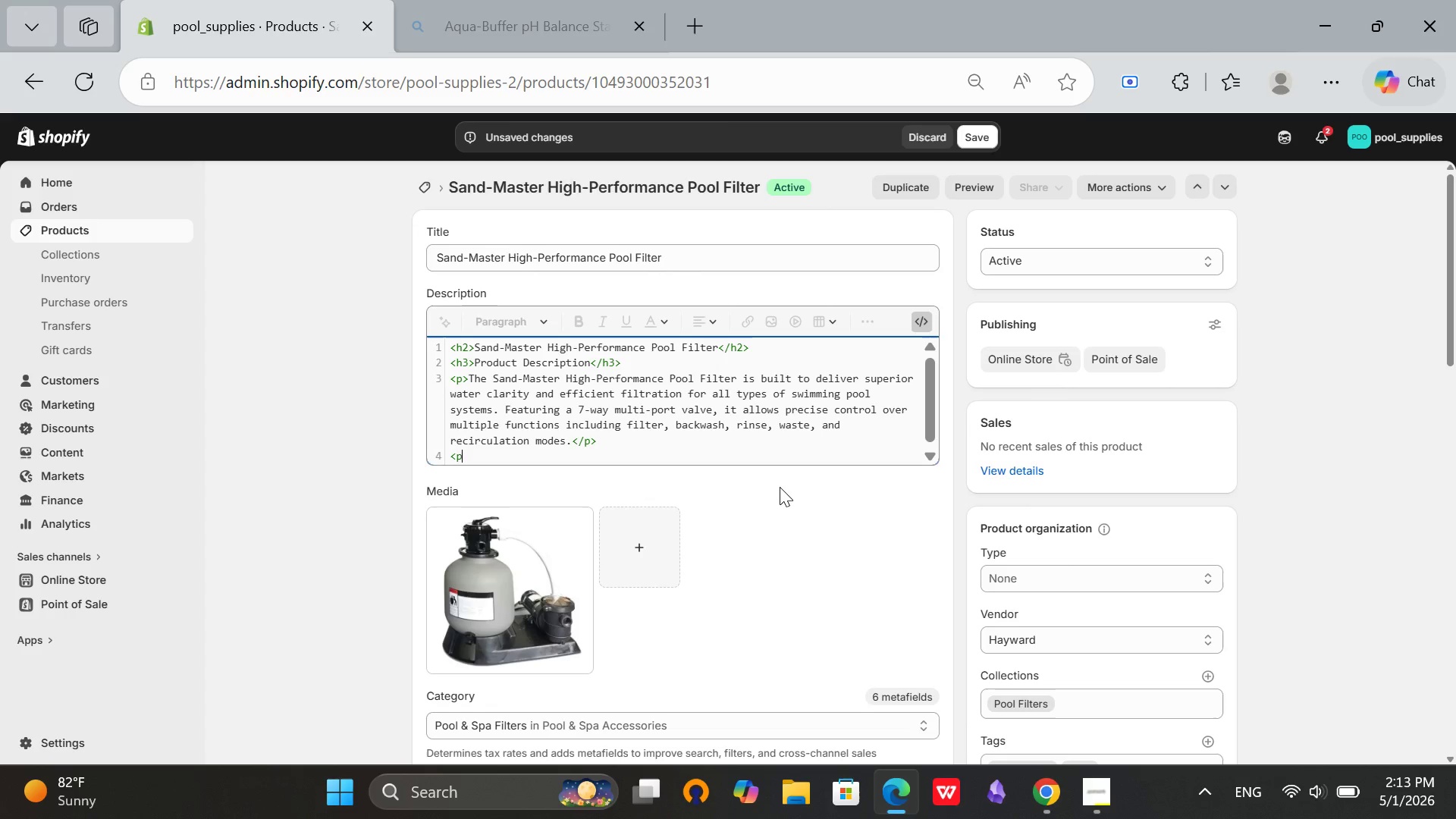 
key(Shift+Period)
 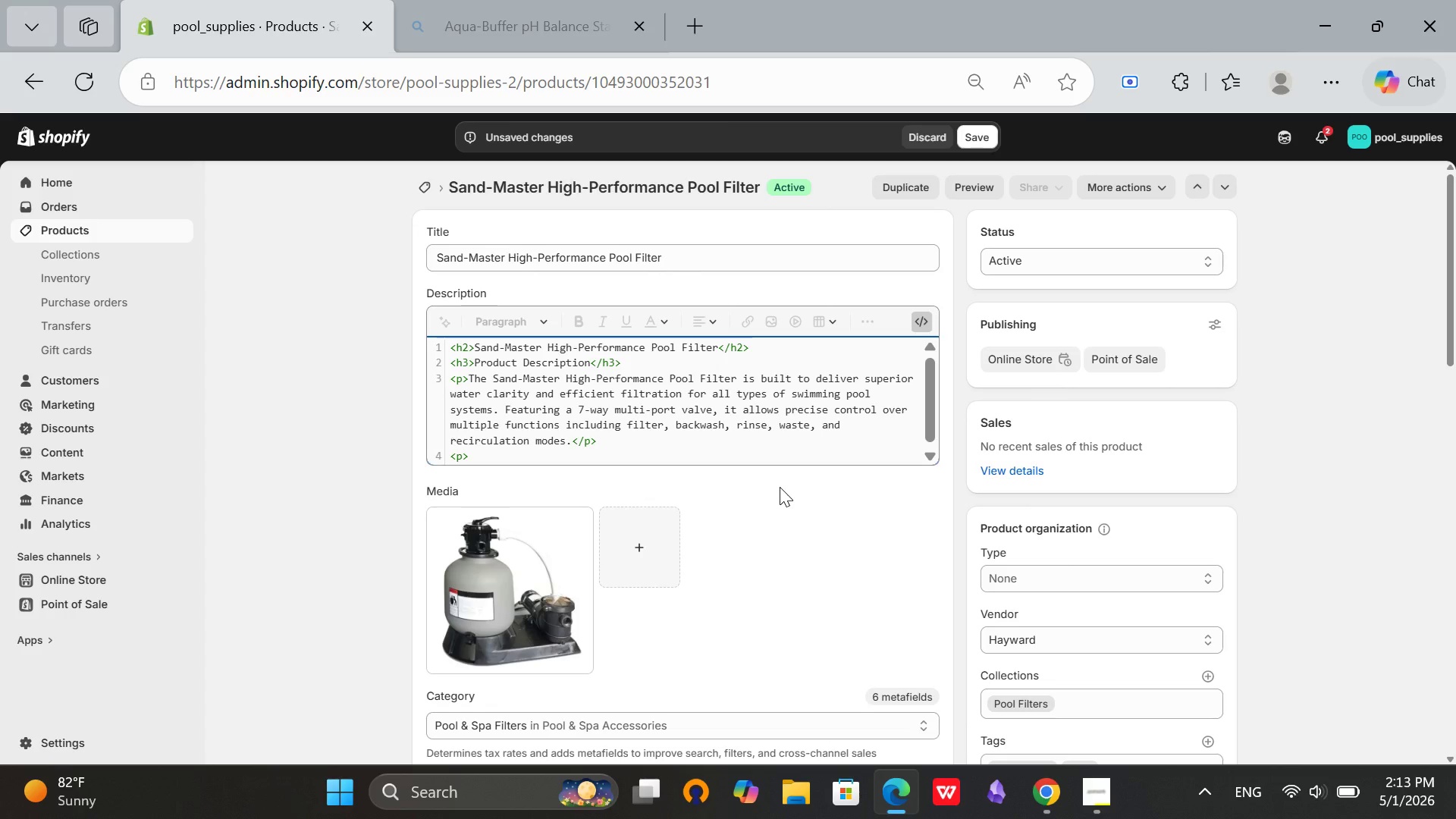 
wait(6.5)
 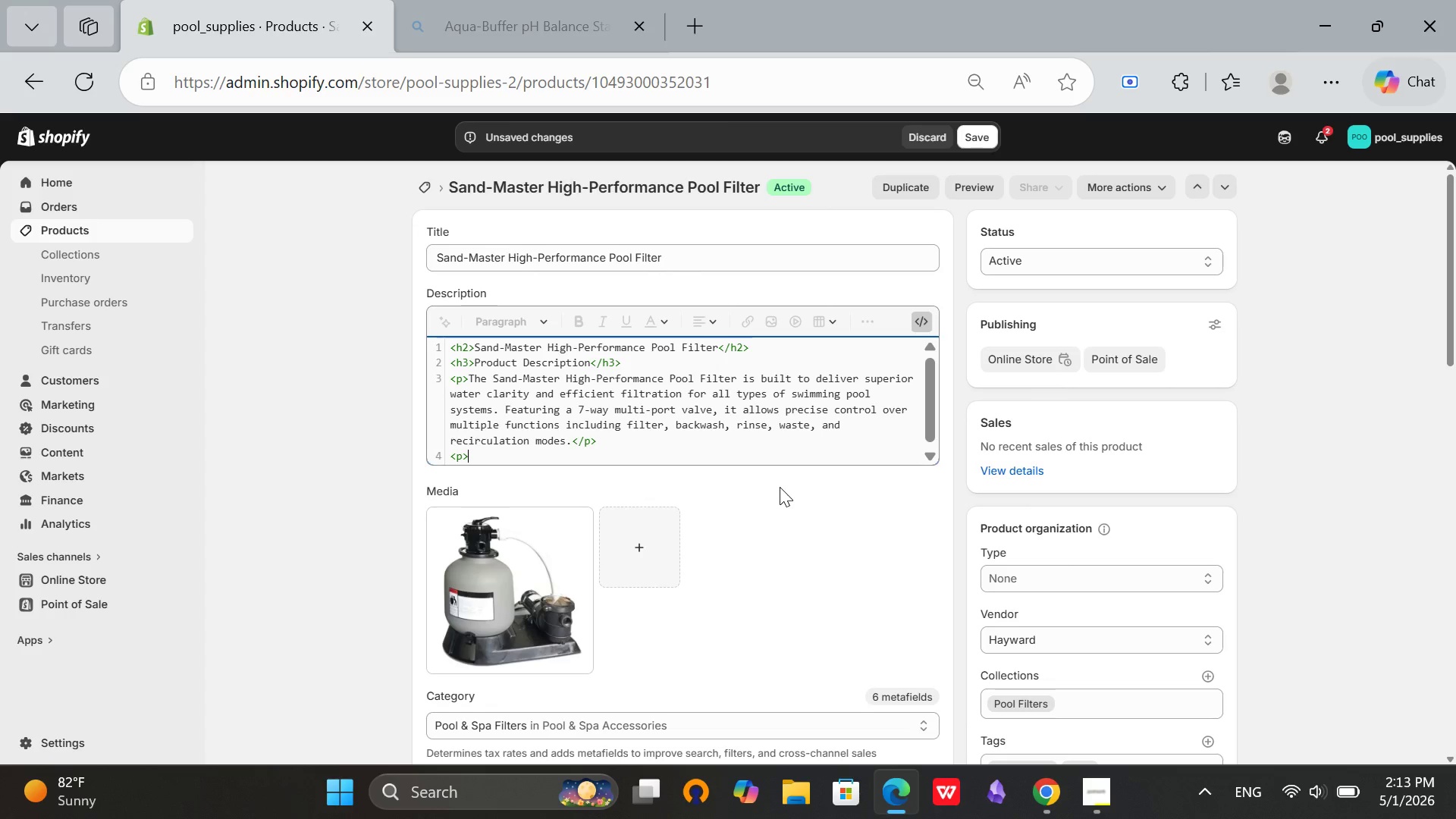 
type(Its heavy-duty tank construction)
 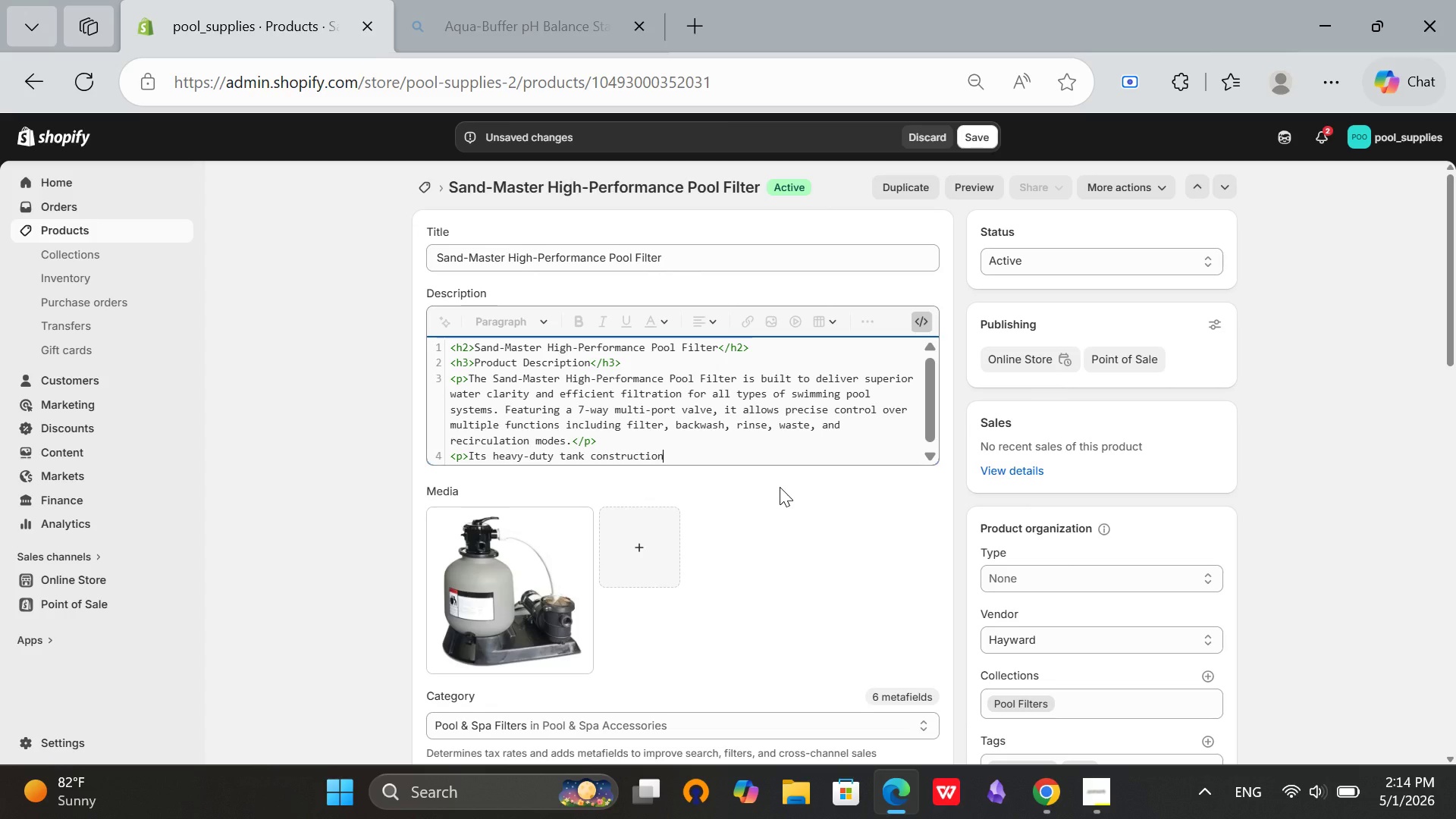 
wait(5.44)
 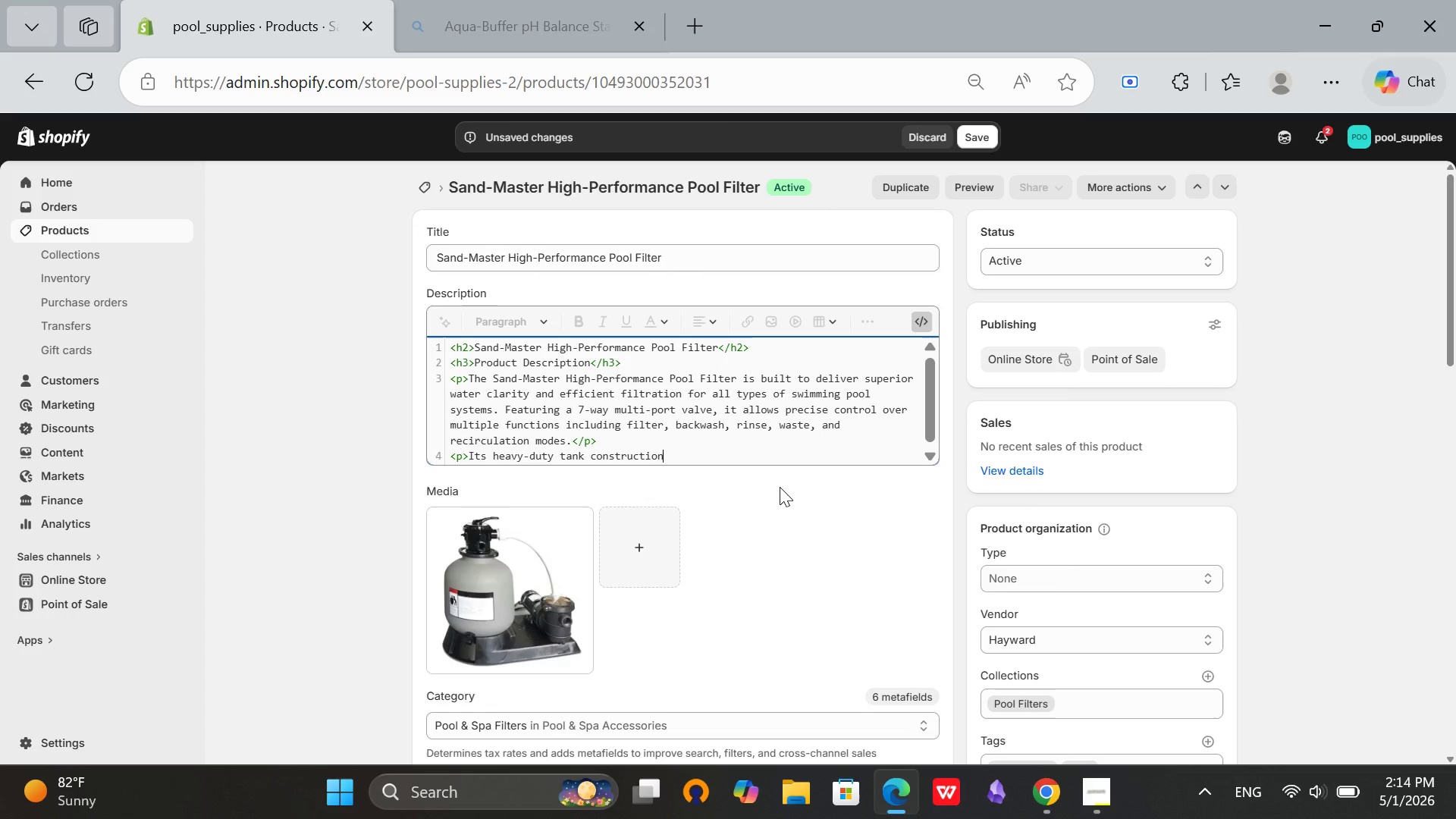 
type( ensures long-term durability under pressure )
 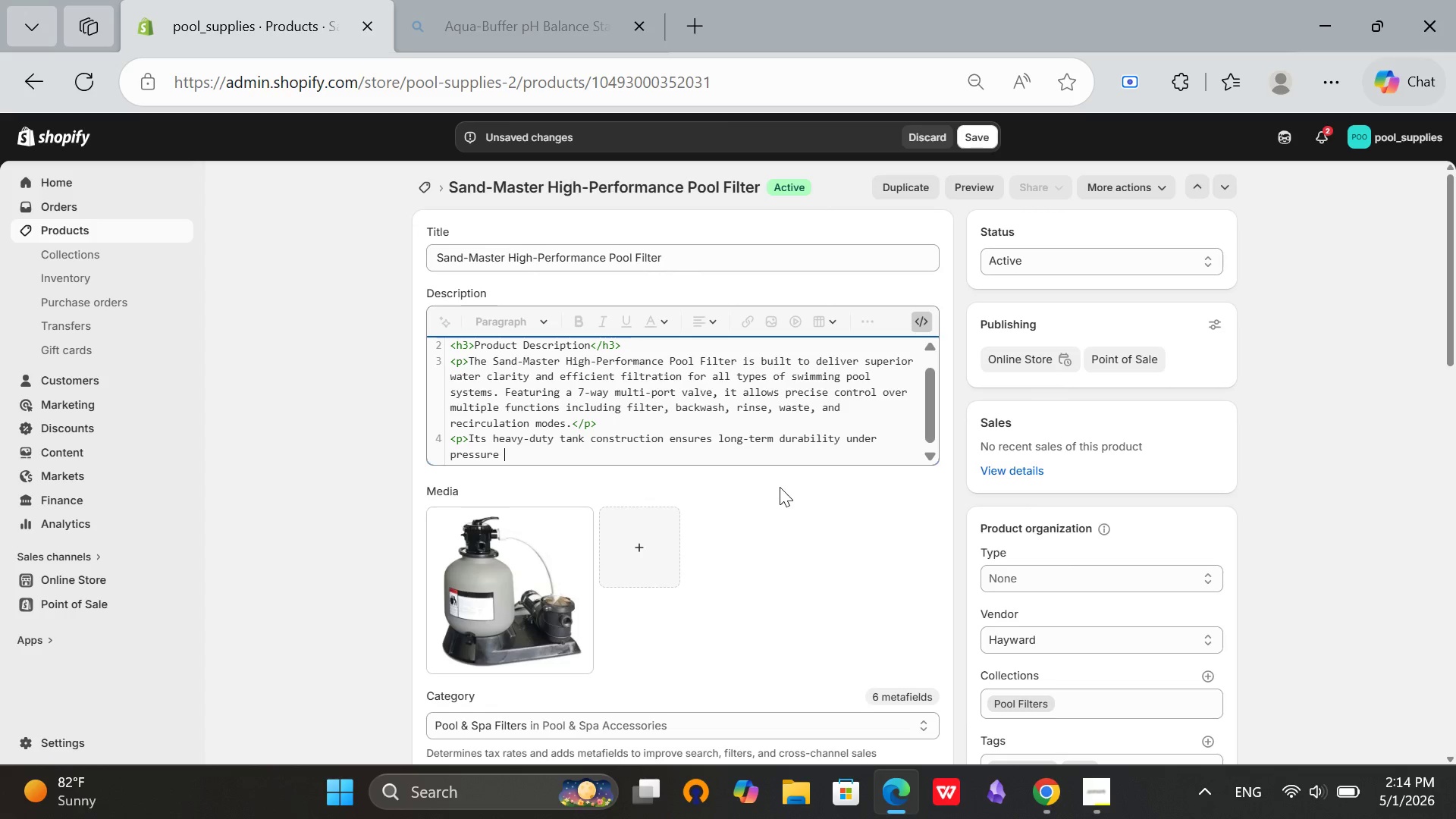 
type(and continous use. The internal)
 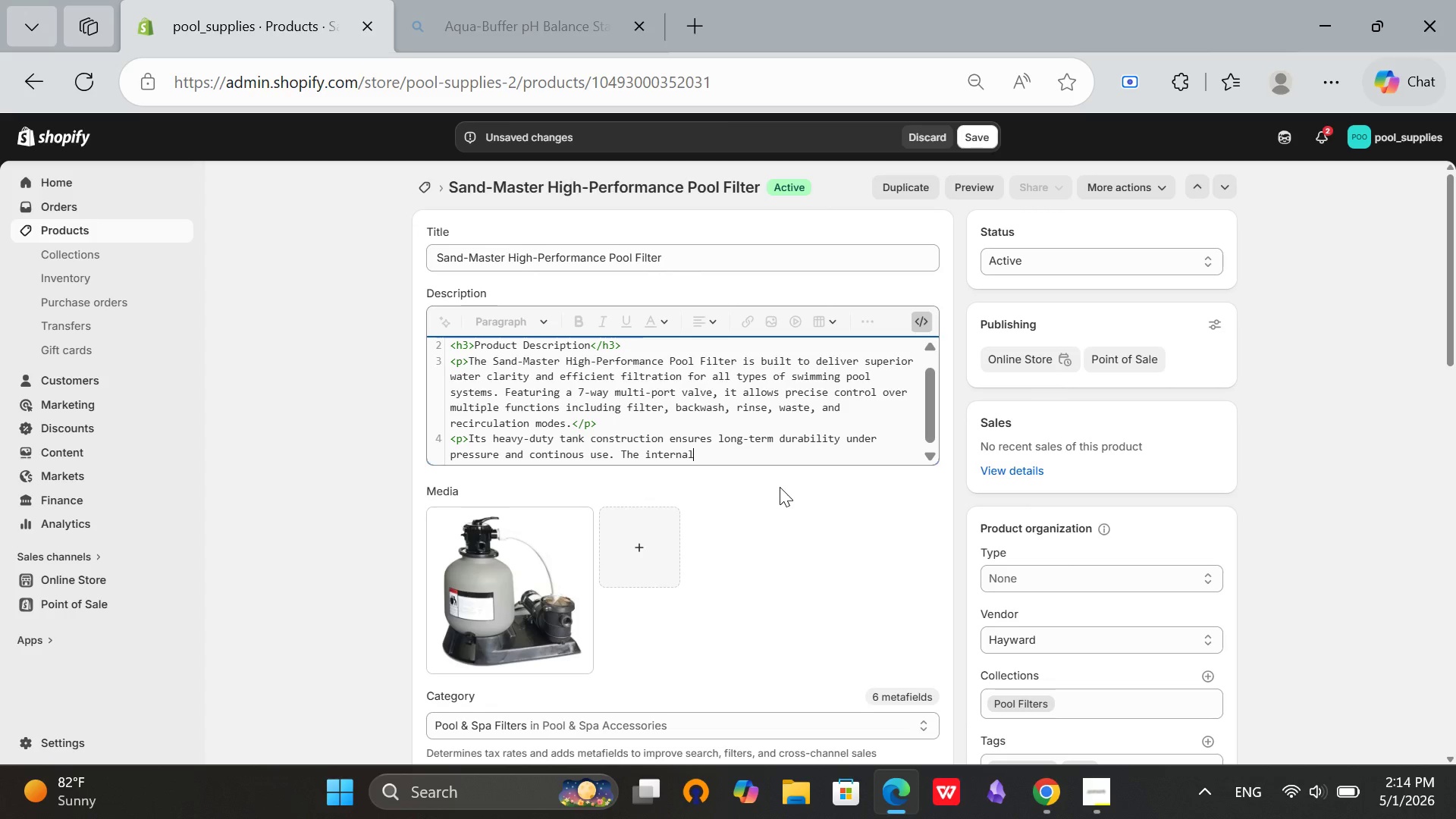 
type( design promotes even water distribution)
 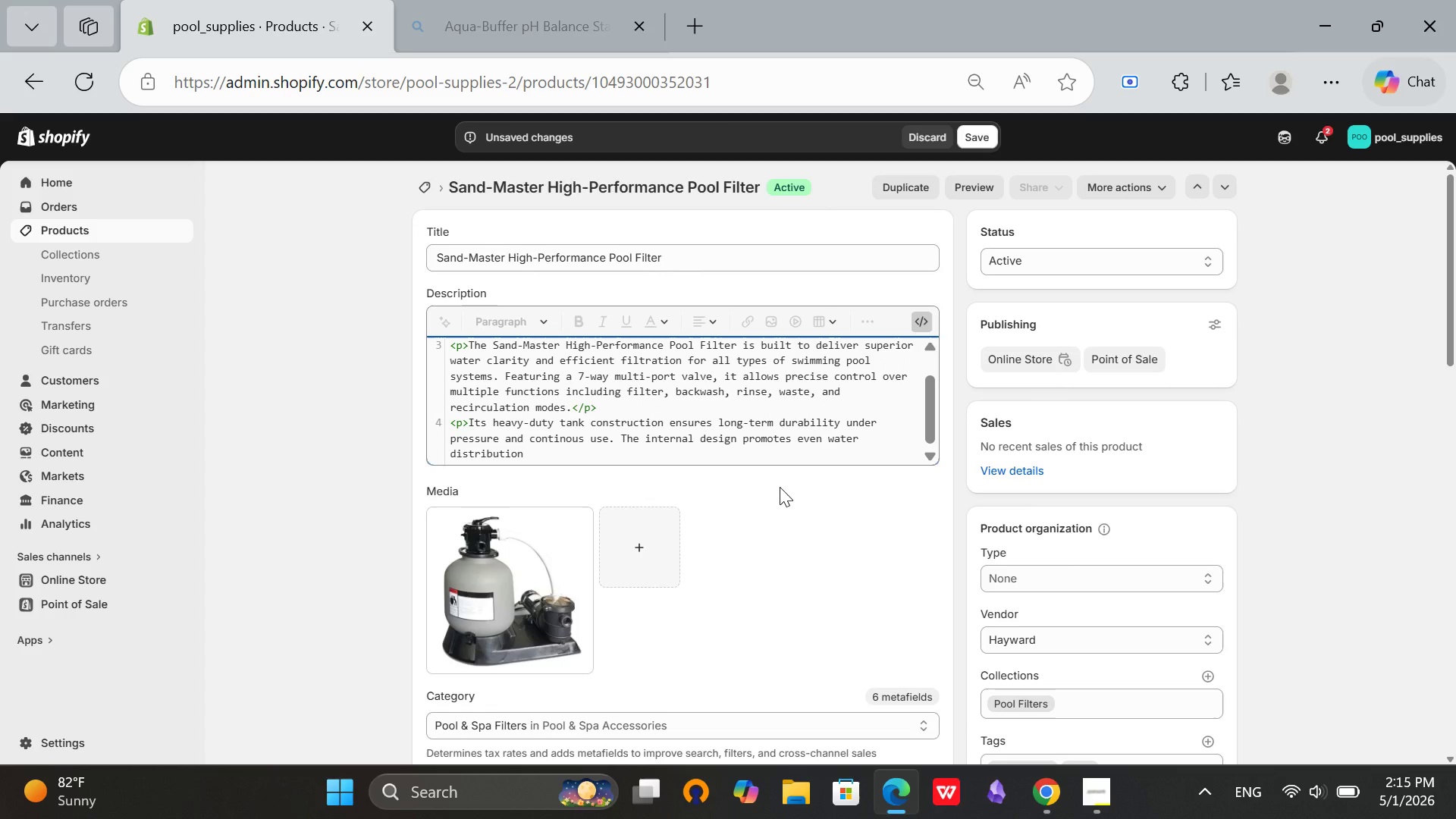 
type( through)
 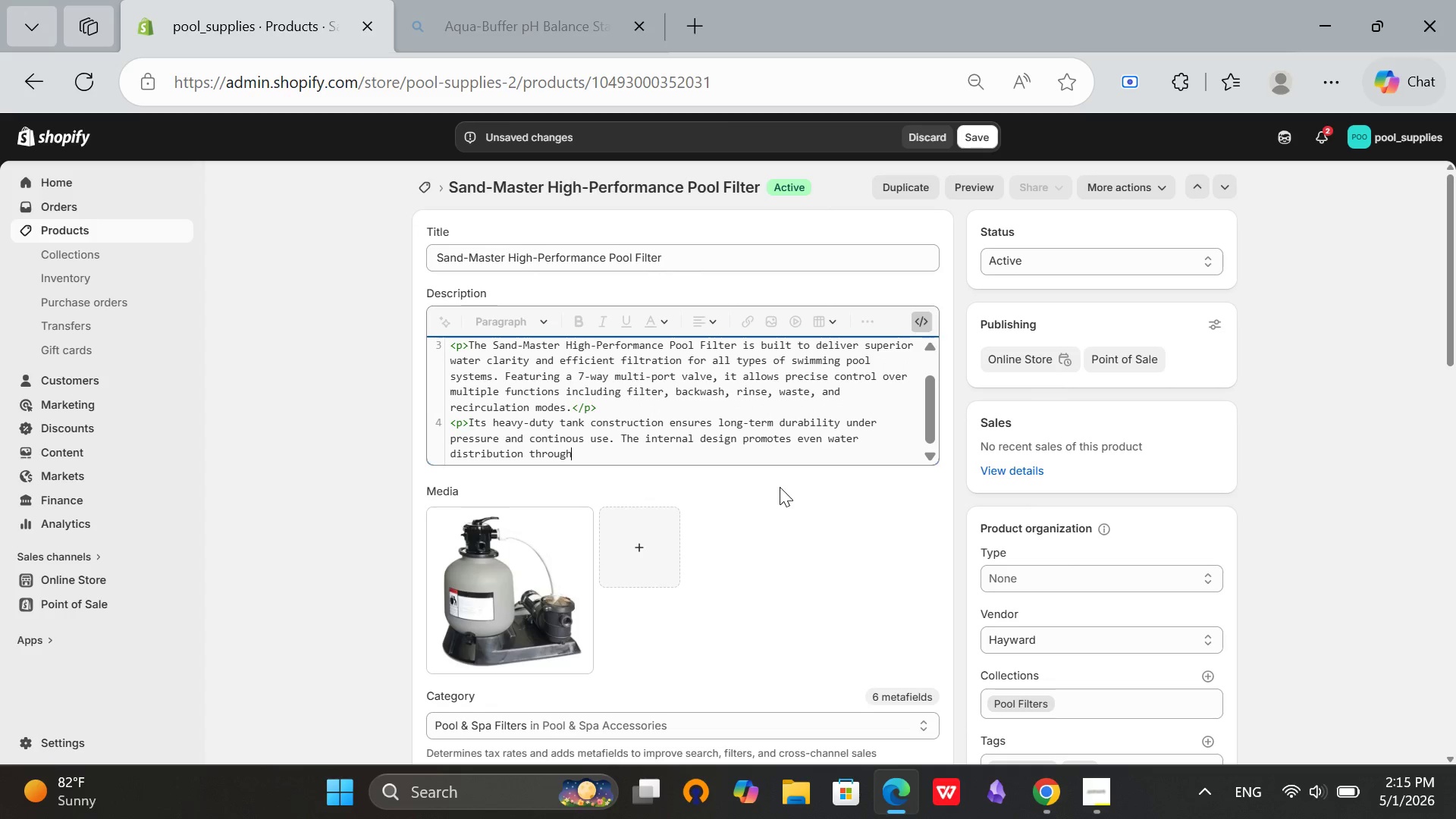 
type( the sand bed, maximizin debris captures)
key(Backspace)
type( and )
 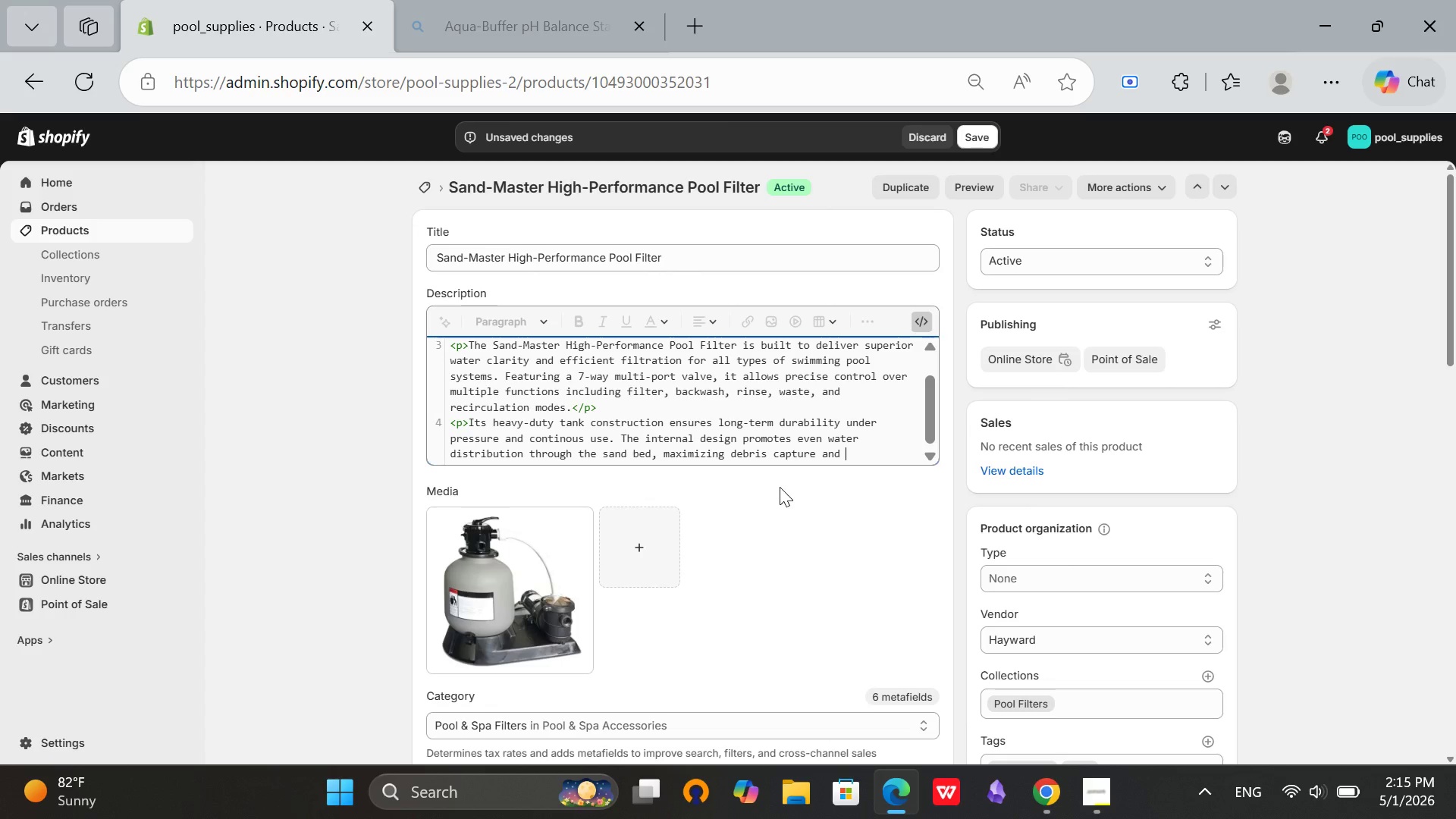 
hold_key(key=G, duration=0.31)
 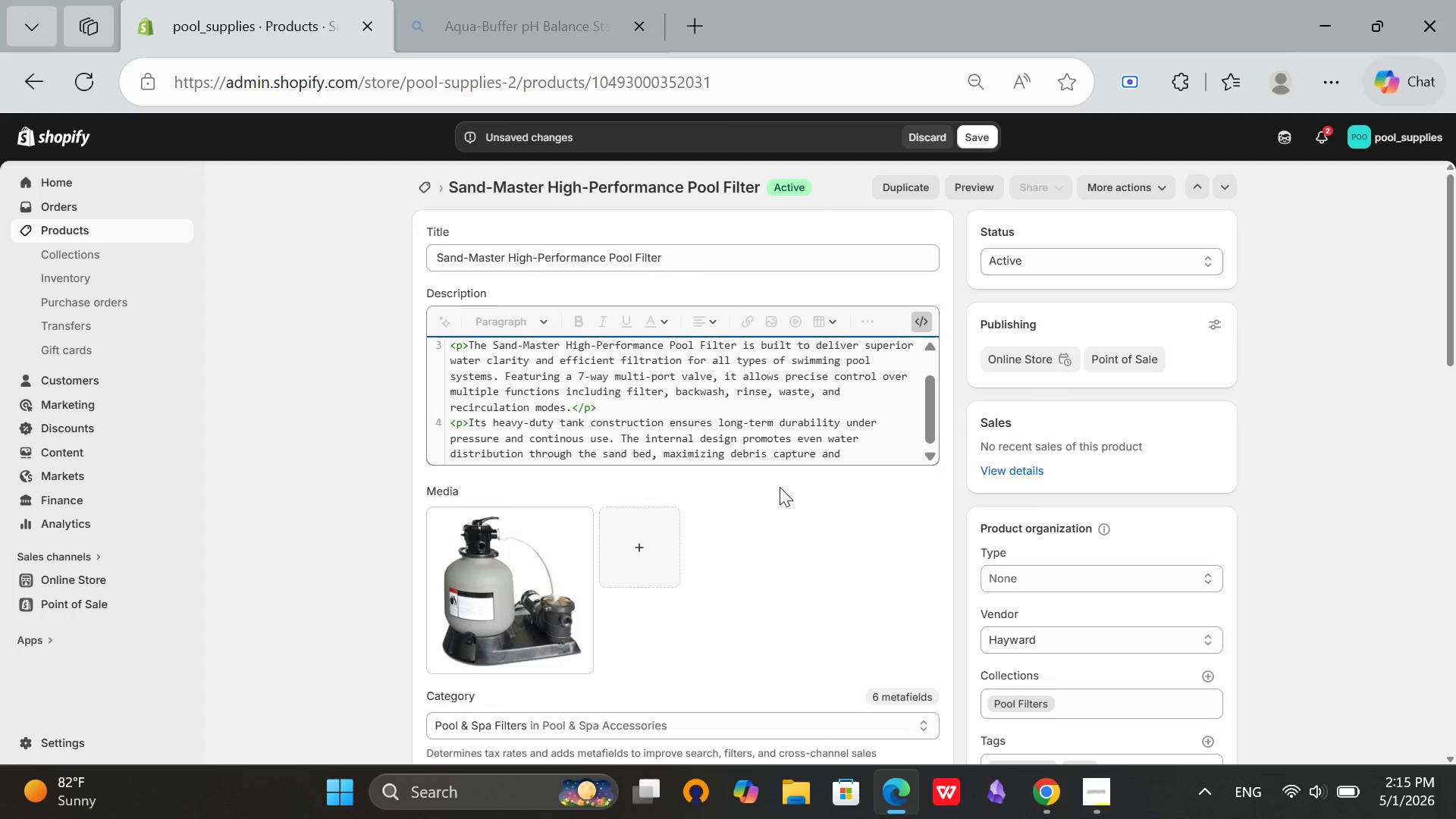 
wait(5.91)
 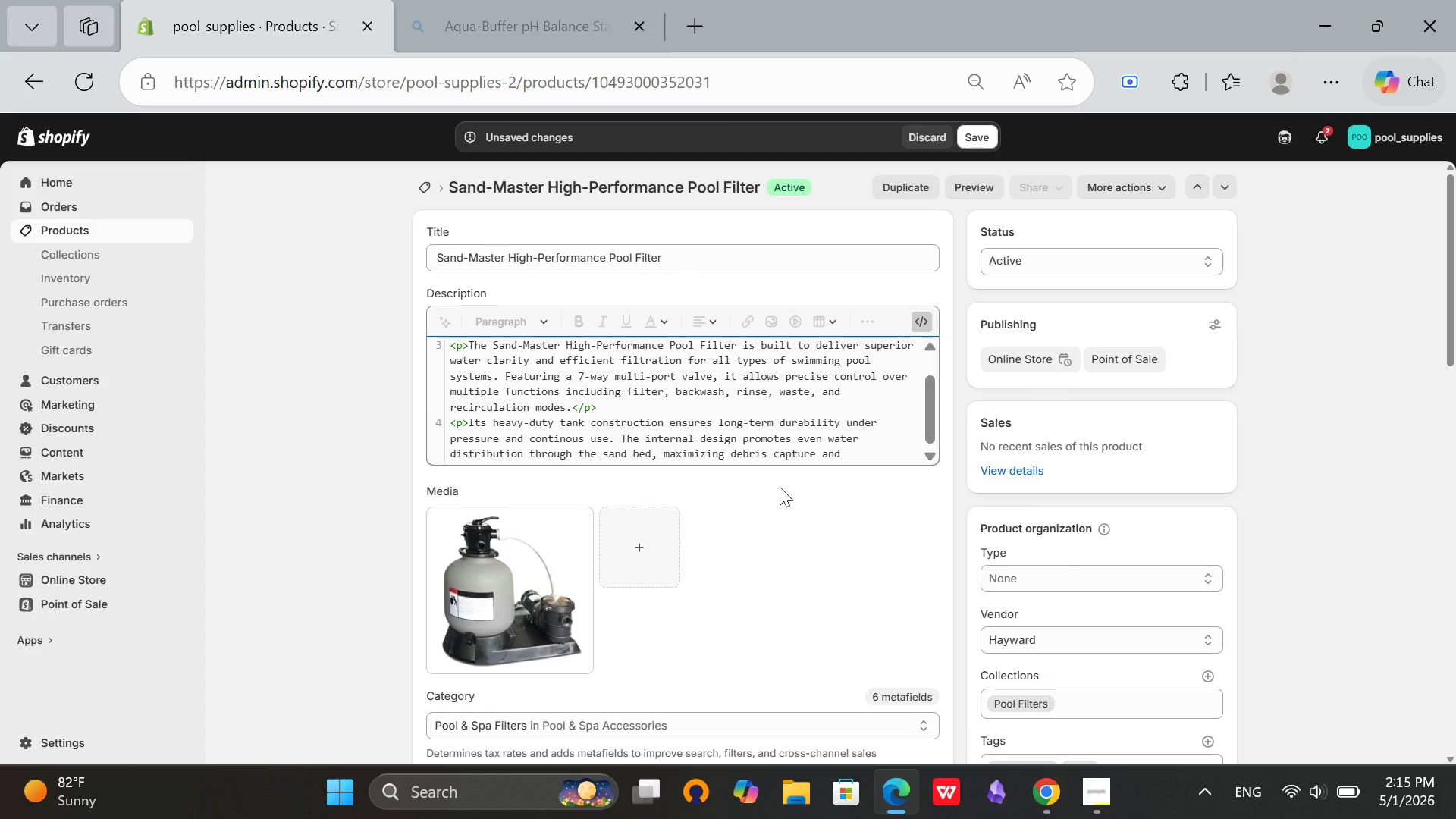 
type(improving overall filteration efficiency,)
key(Backspace)
type(. This)
 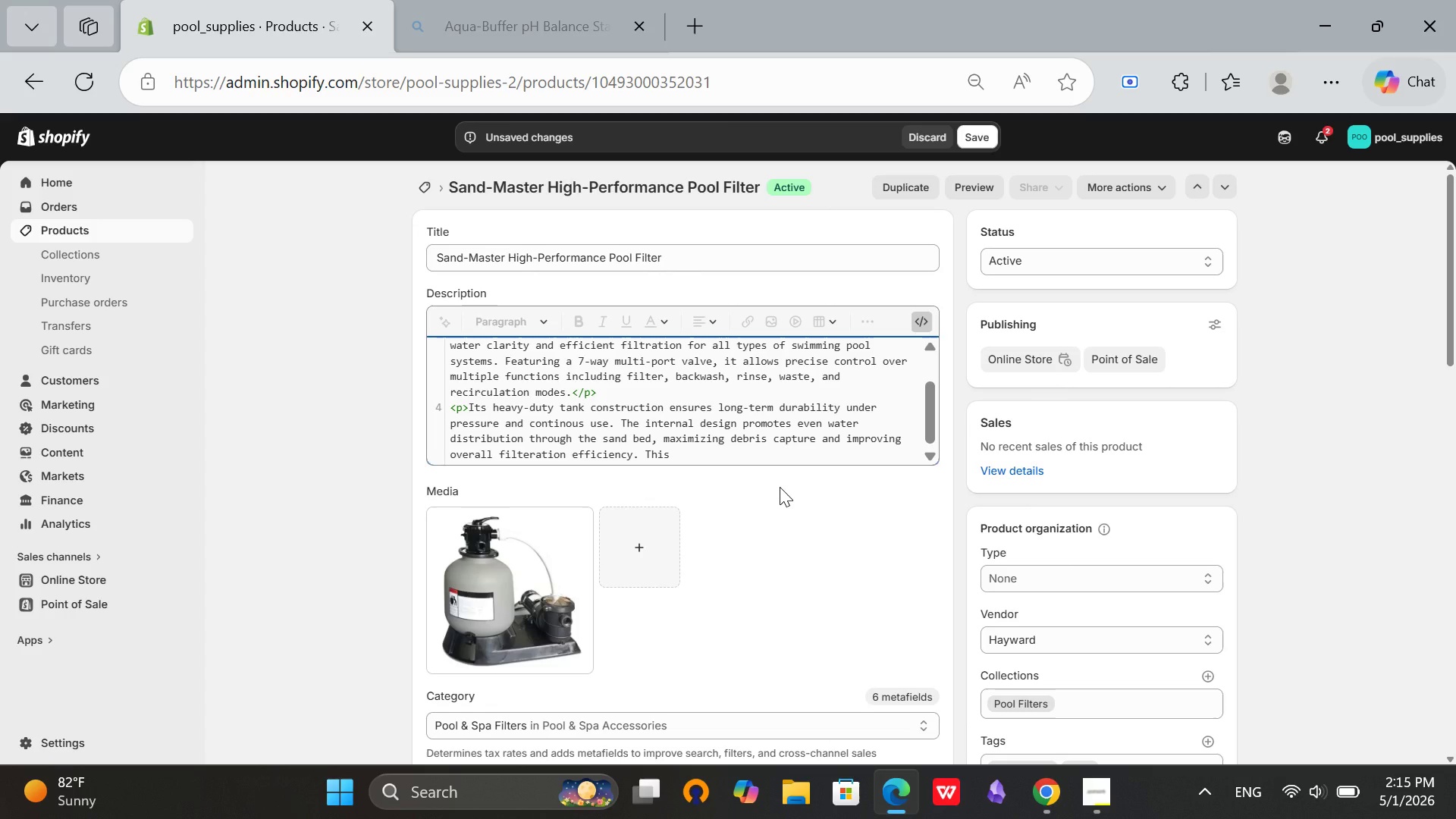 
type( results in ceaner, clearer,)
key(Backspace)
type( water )
 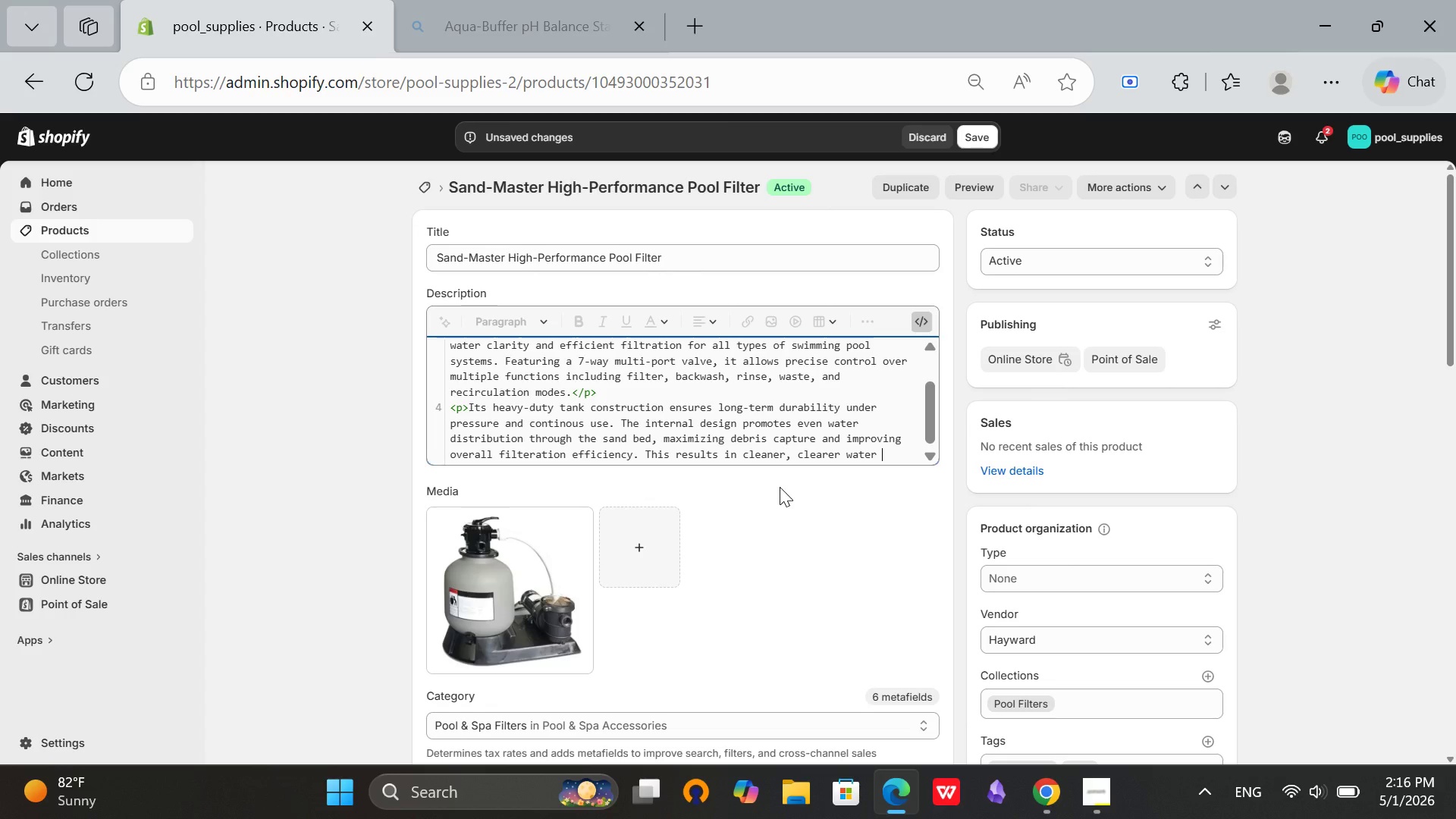 
wait(11.58)
 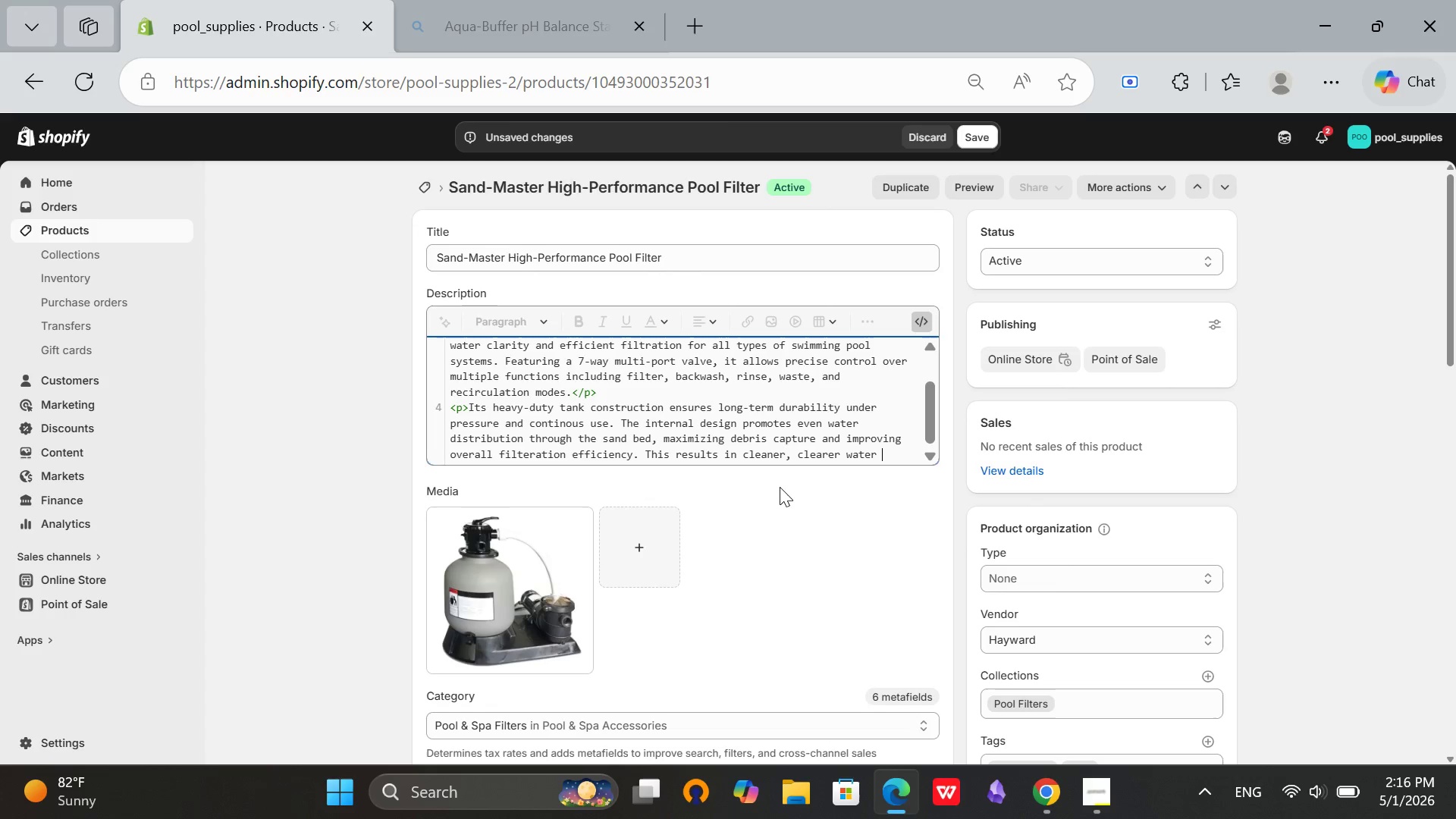 
type(with reduced maina)
key(Backspace)
type(tenance effort.</)
 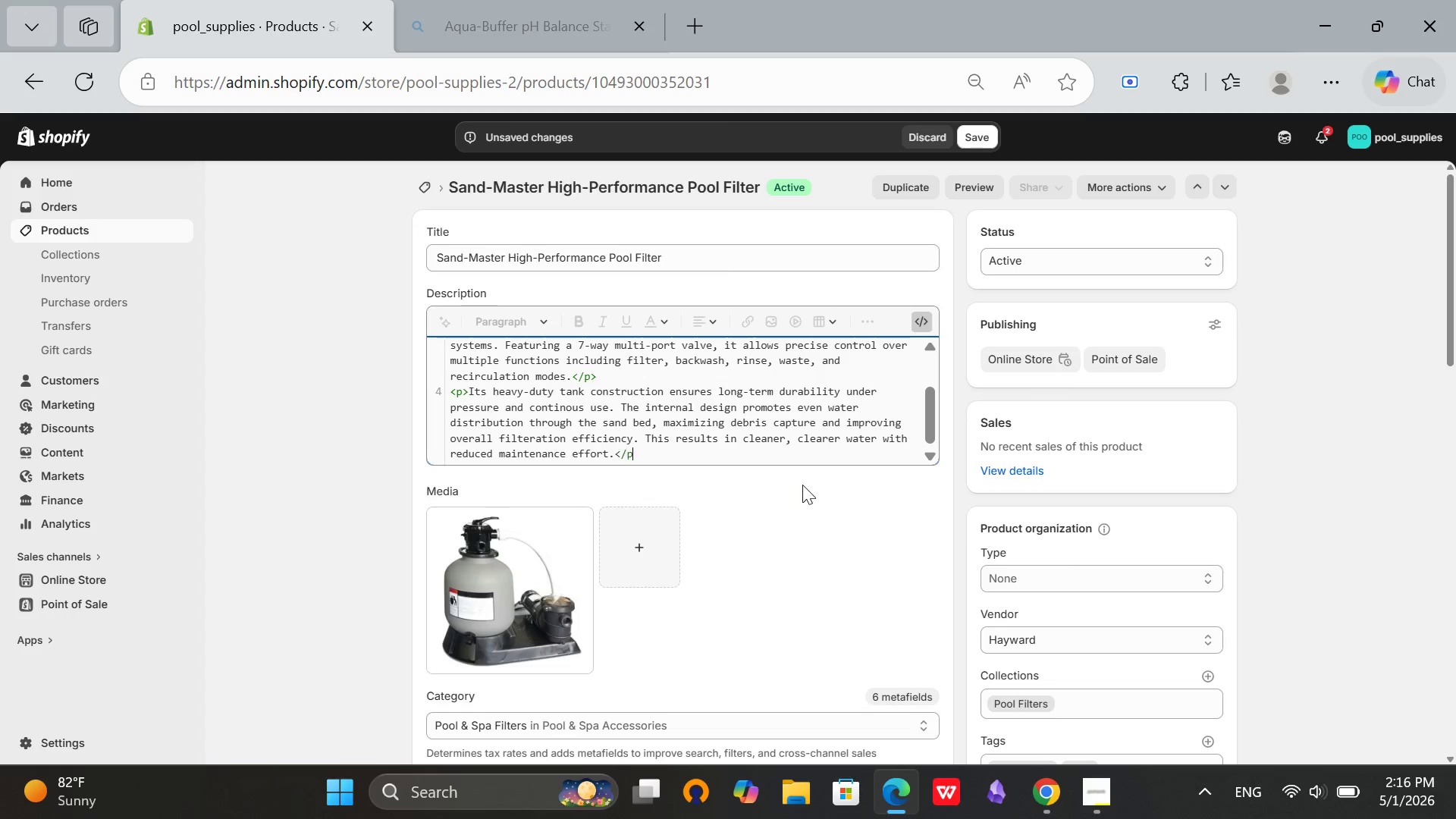 
 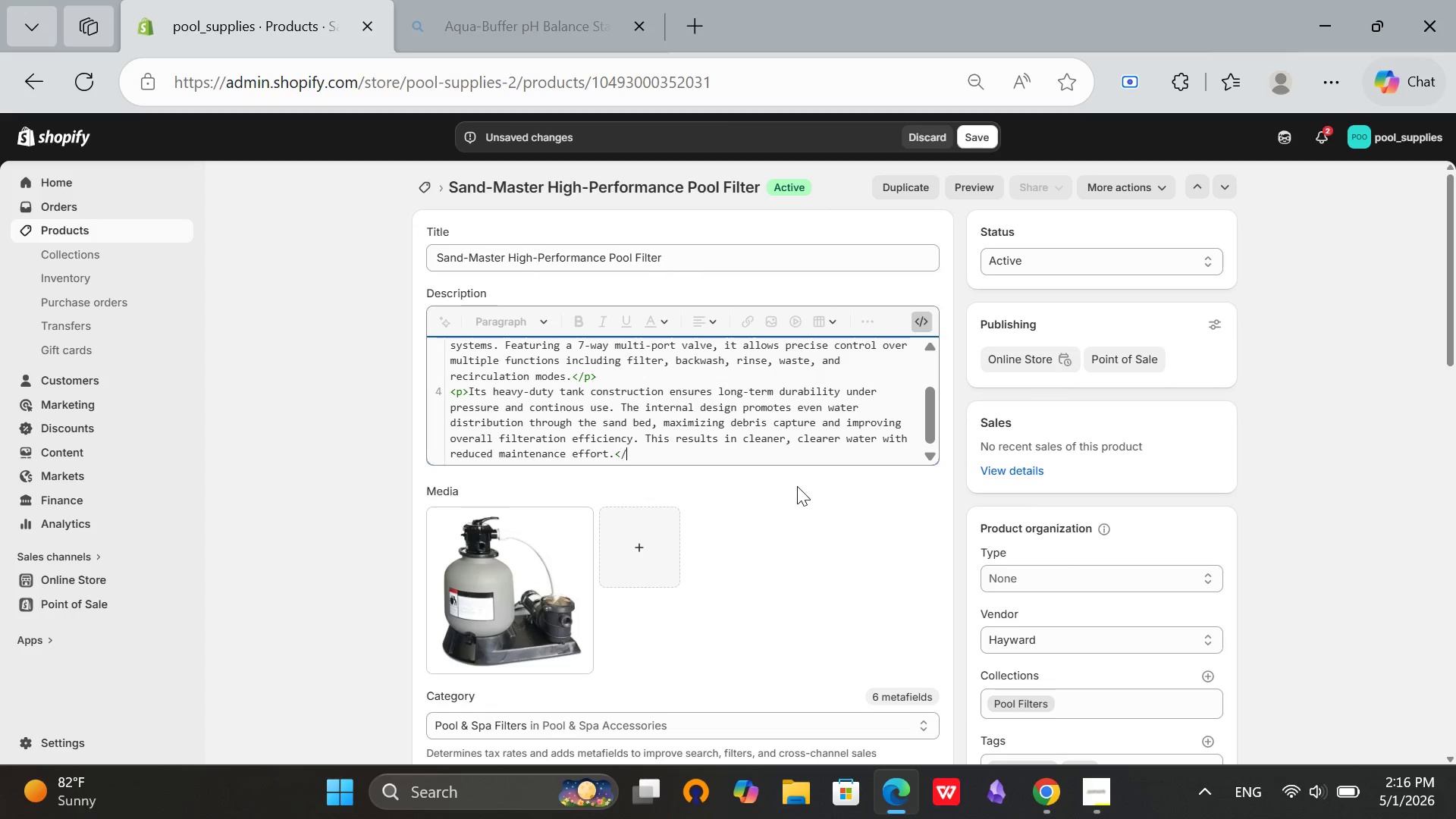 
key(P)
 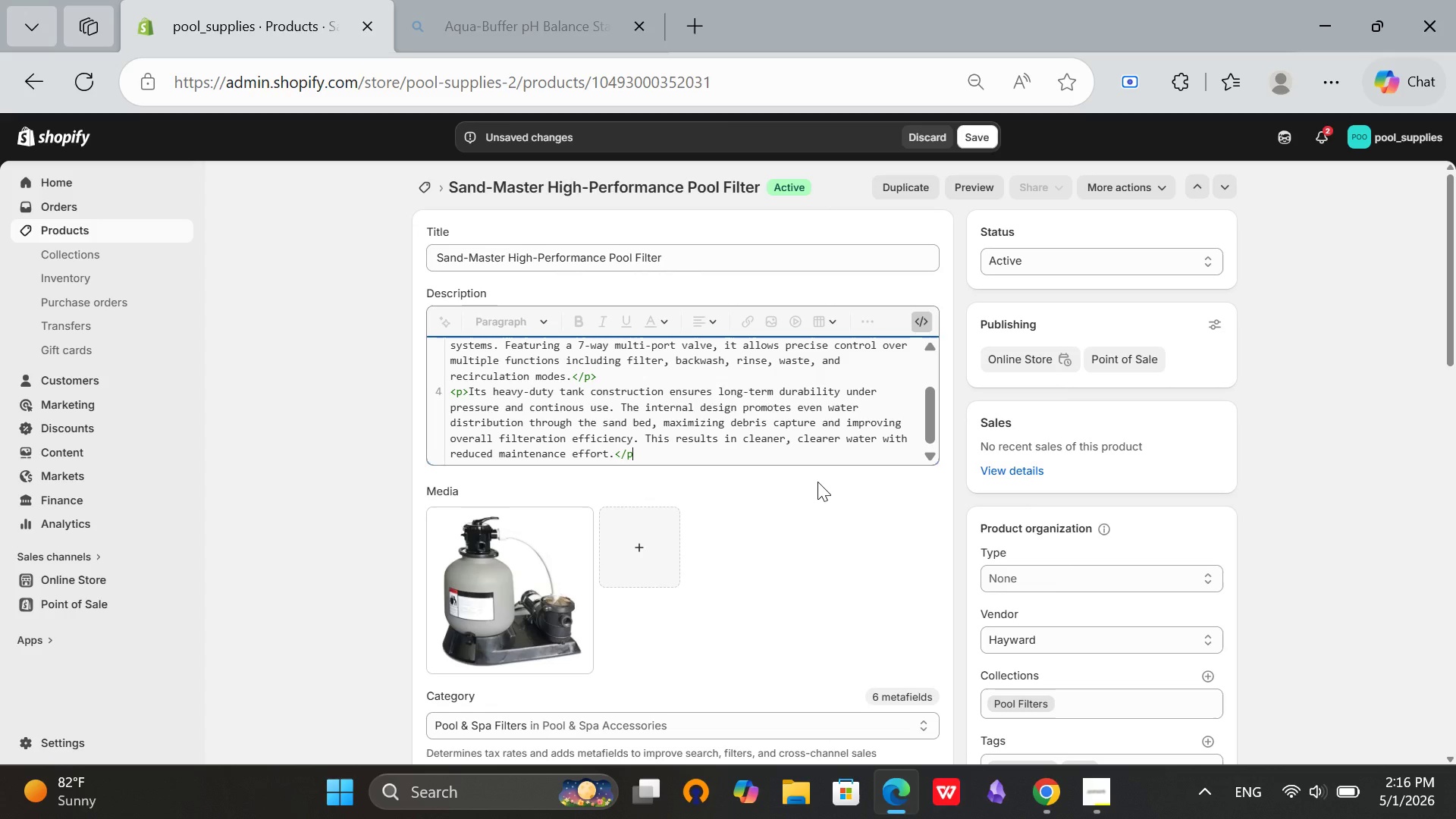 
key(Shift+ShiftRight)
 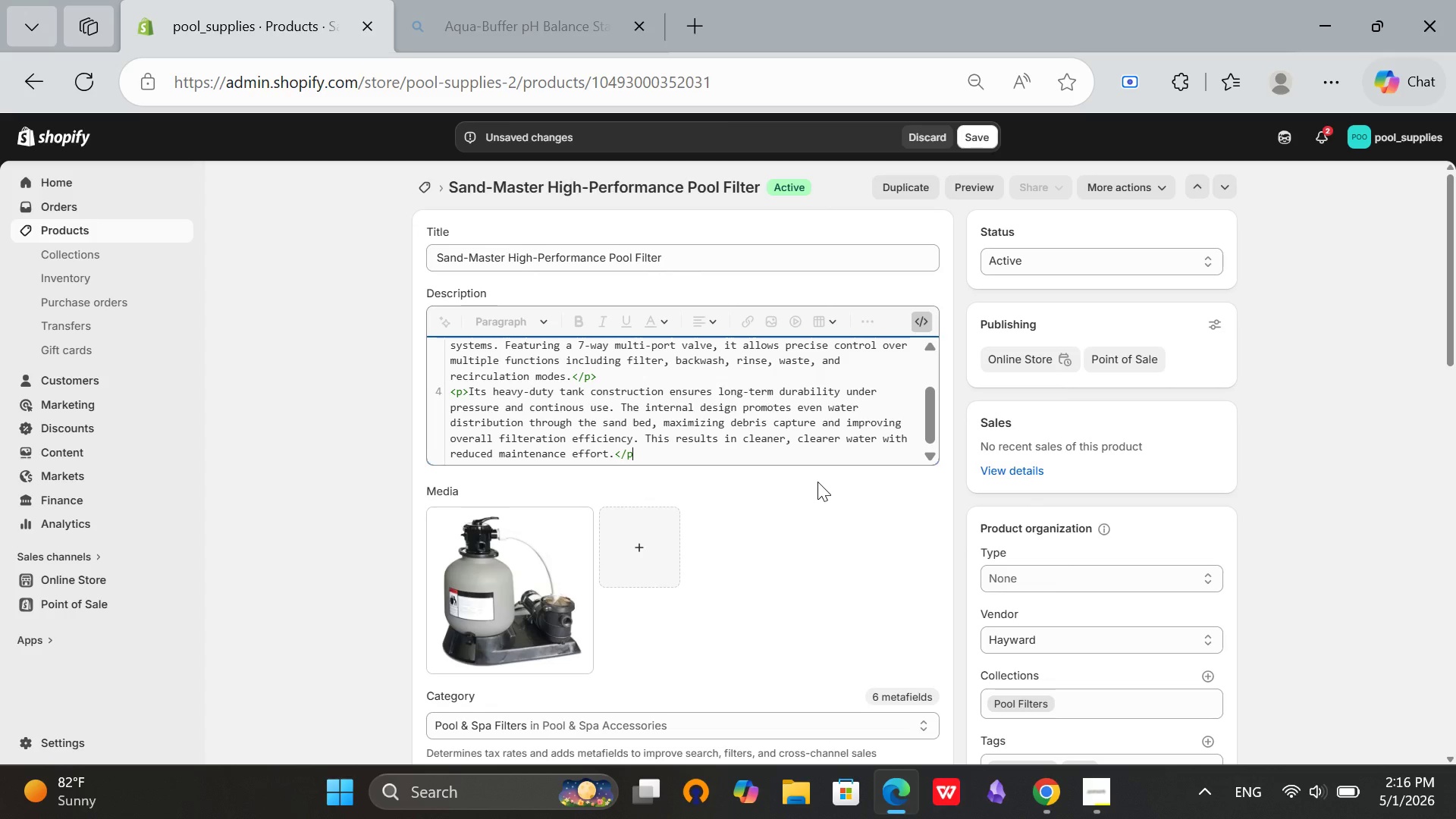 
key(Shift+Period)
 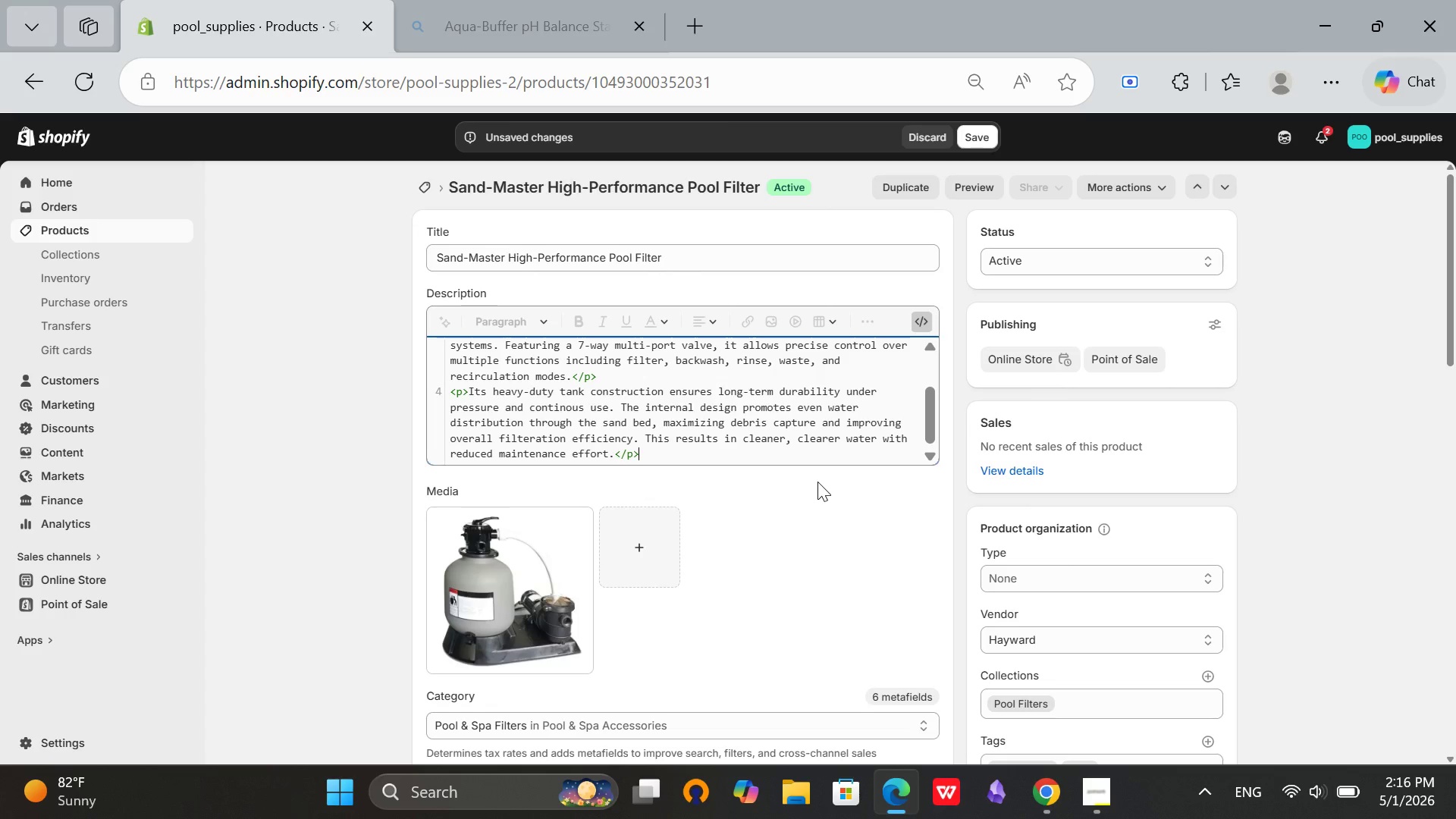 
key(Enter)
 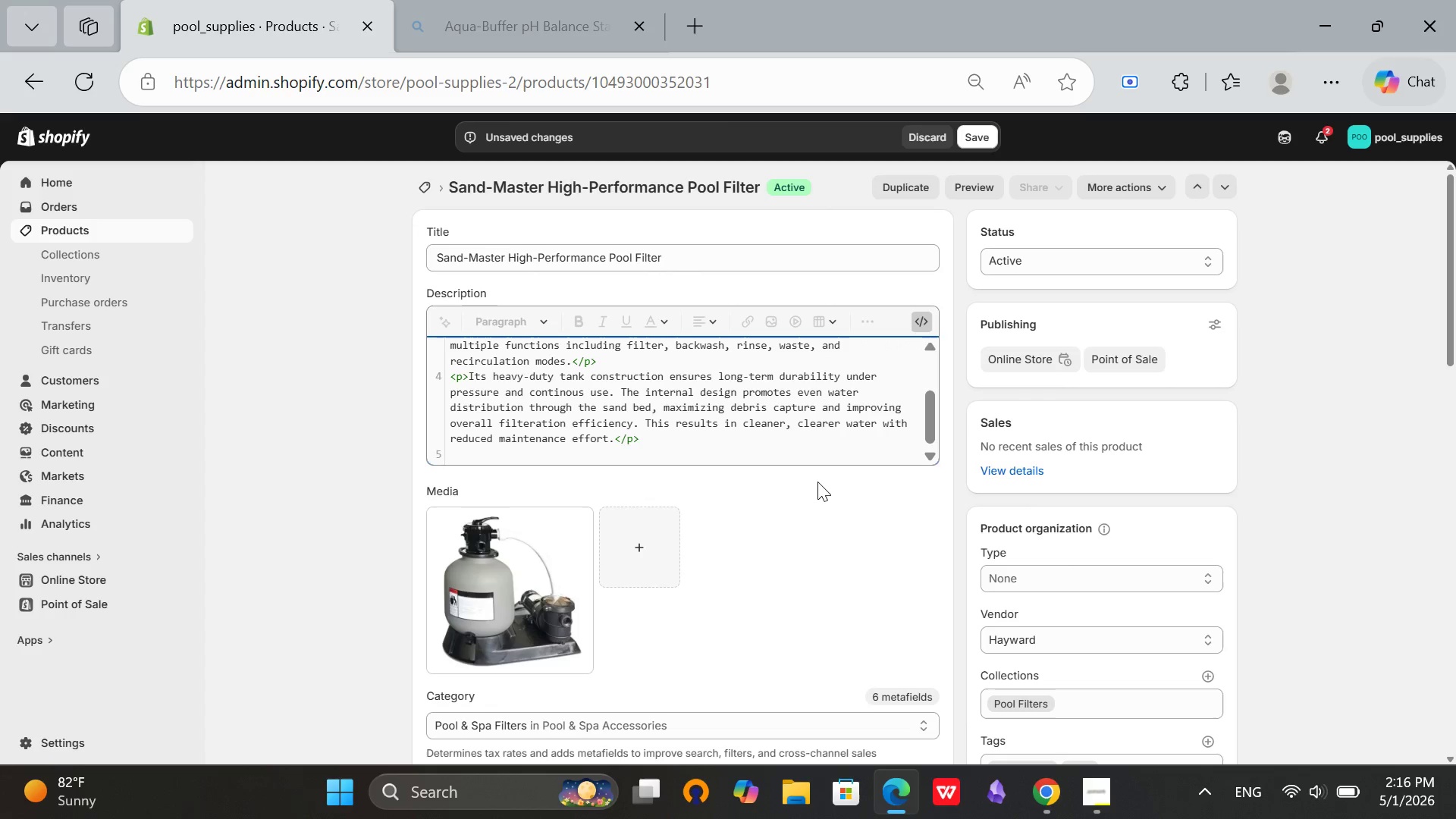 
type(<p>This filter is particularly)
 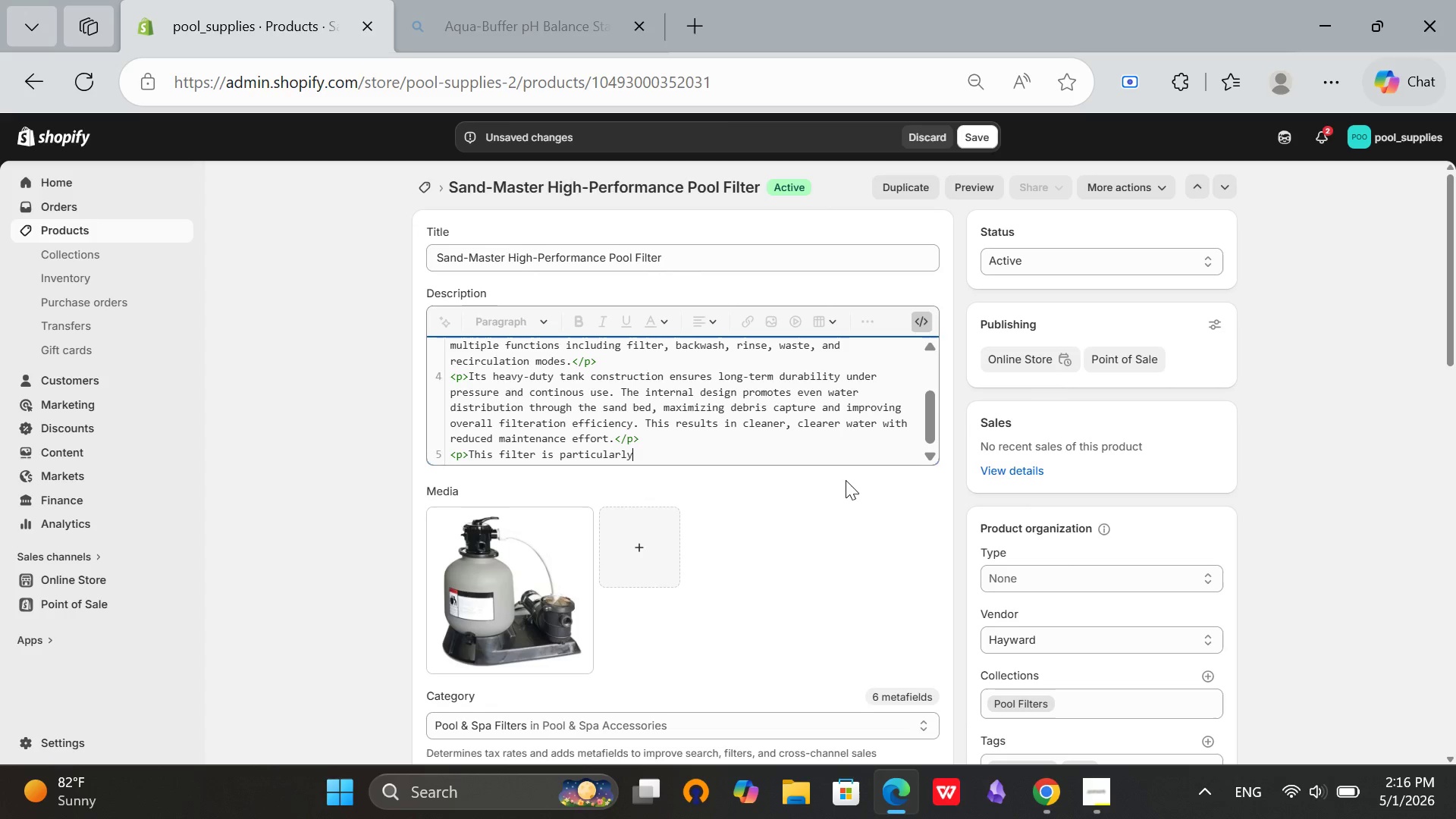 
type( effective )
 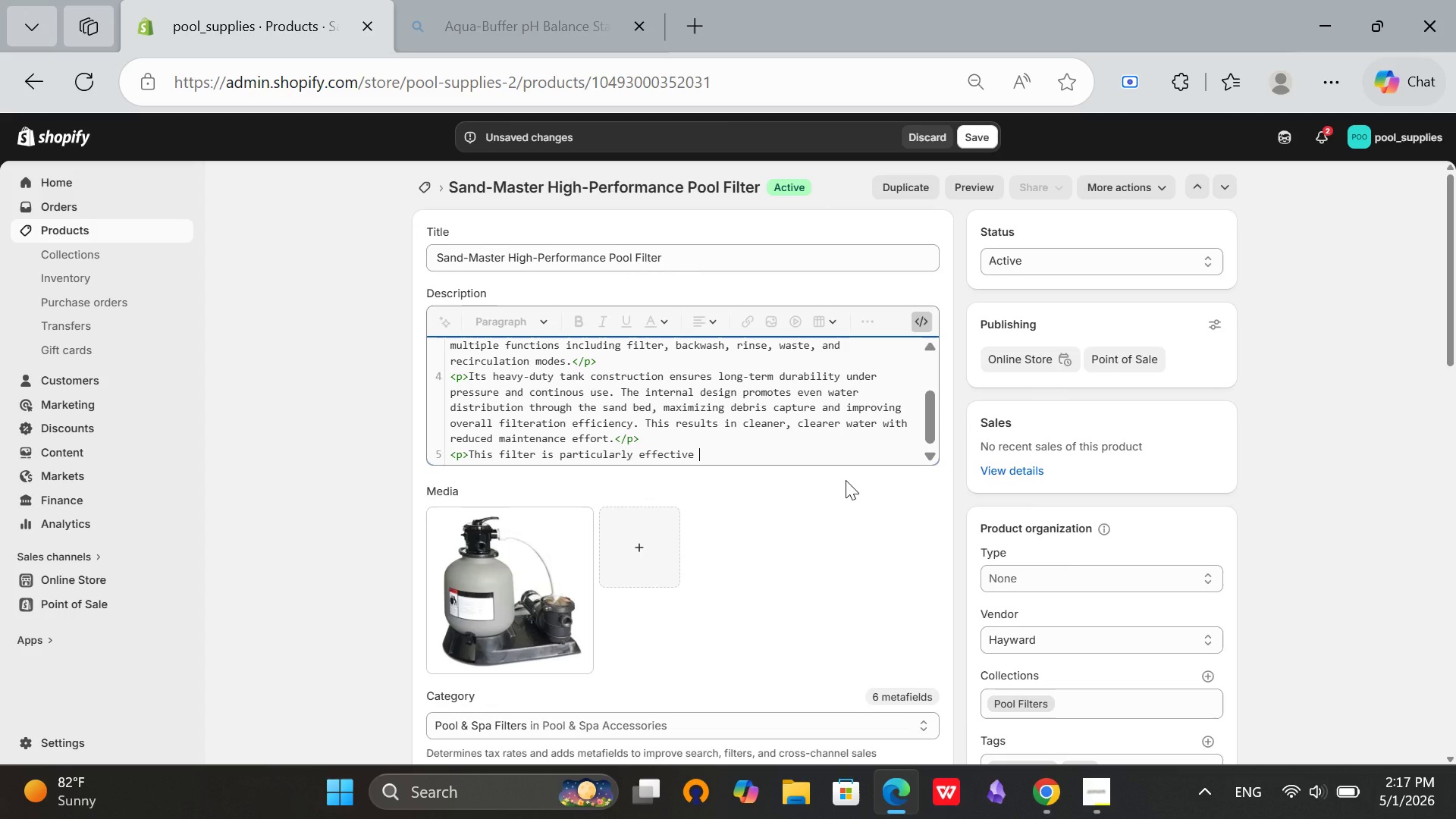 
type(for seasonal mi)
key(Backspace)
type(antenance and winterization, as )
 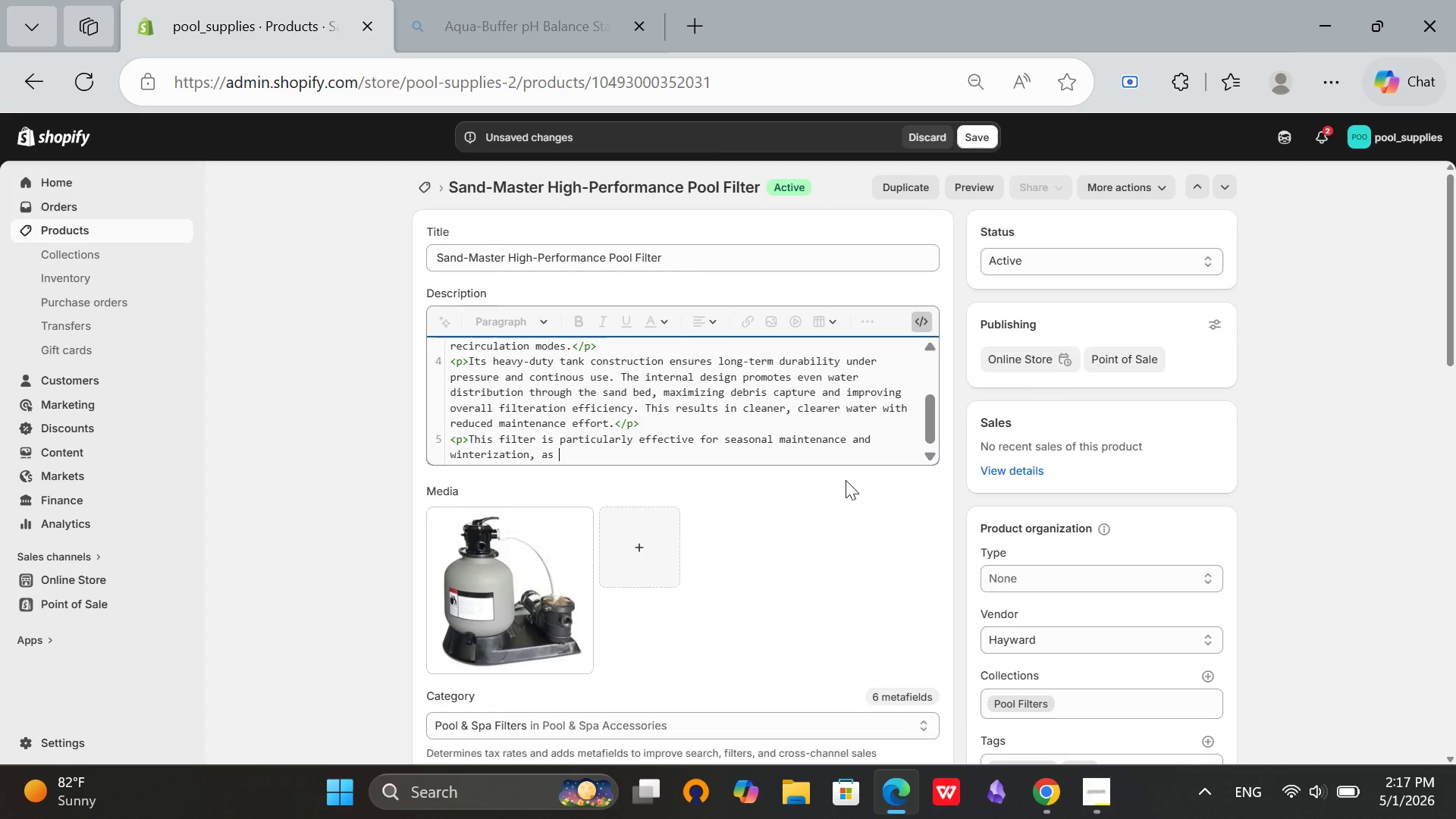 
type( )
key(Backspace)
type(it helps maintain stable water quality)
 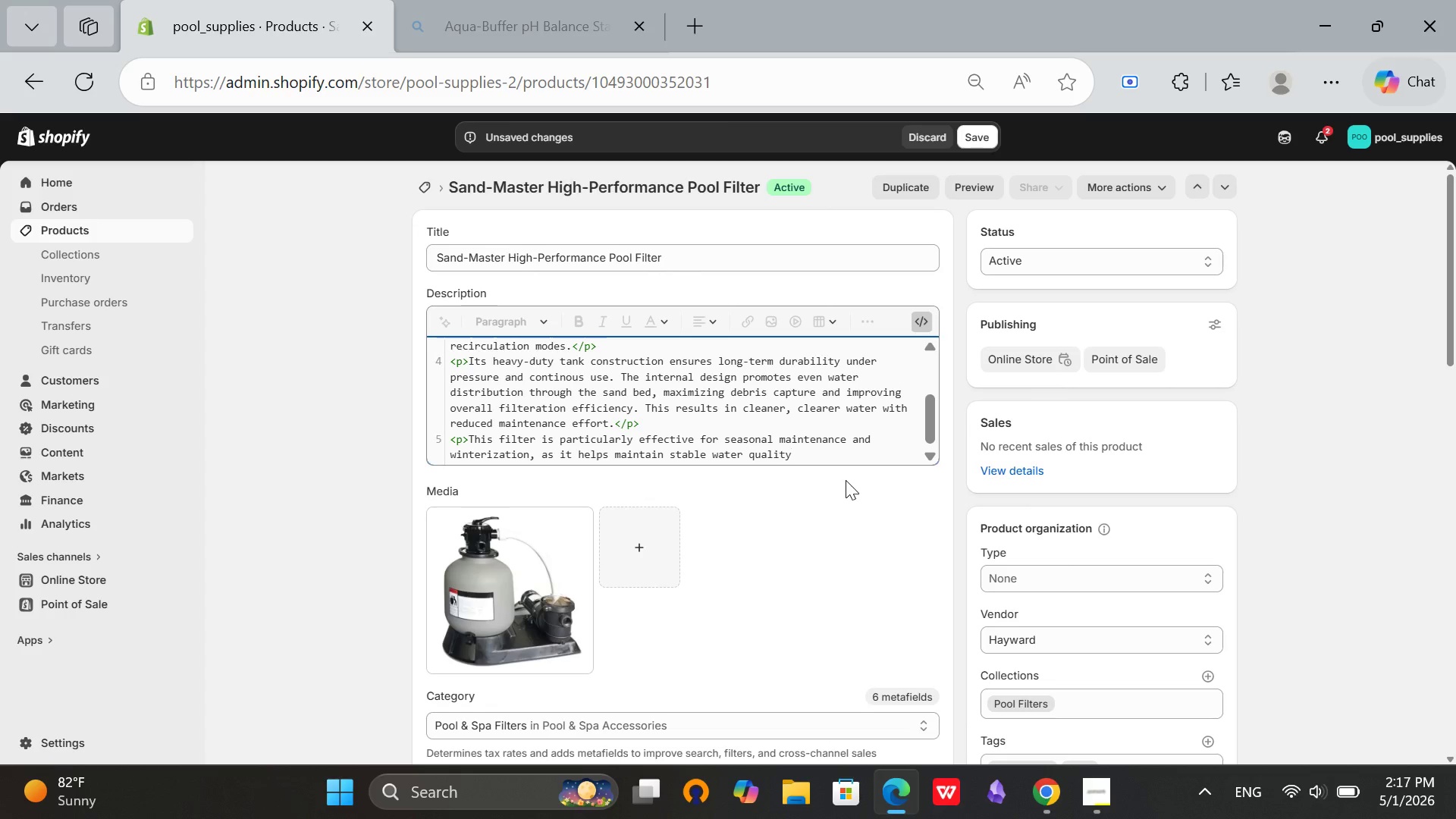 
type( durng periods of low usage. It is compatible)
 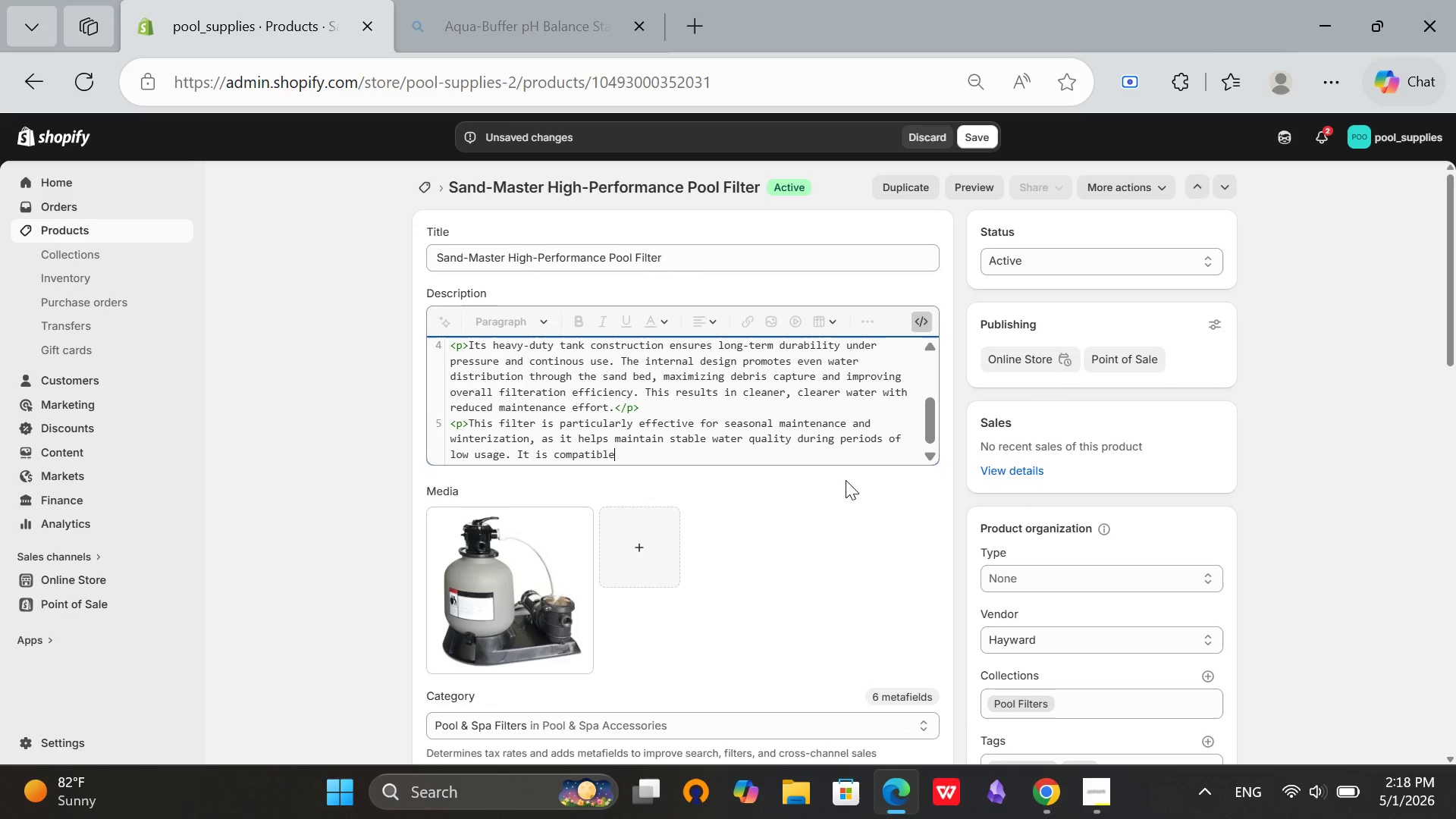 
wait(6.75)
 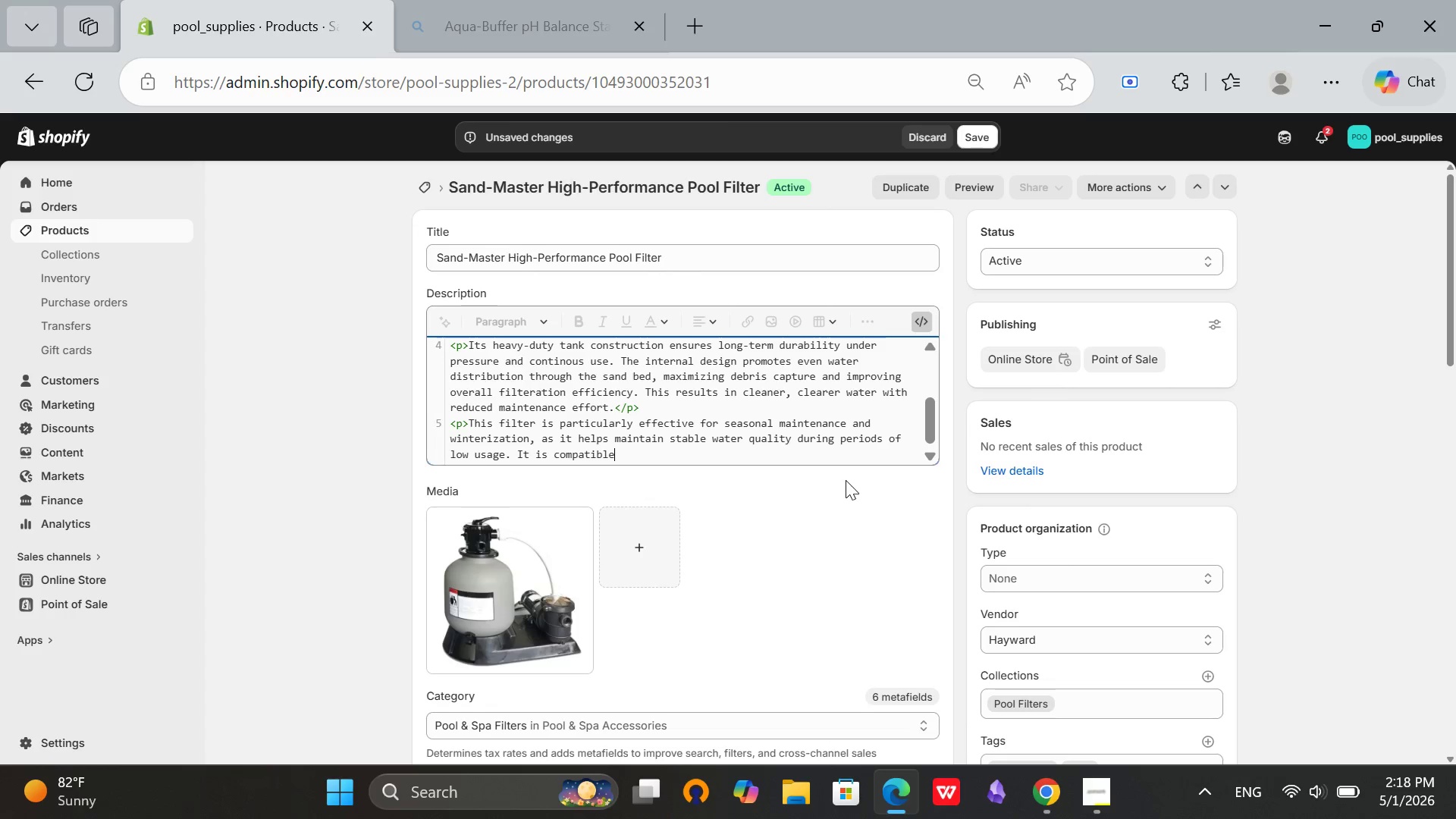 
type( with standard plumbing )
 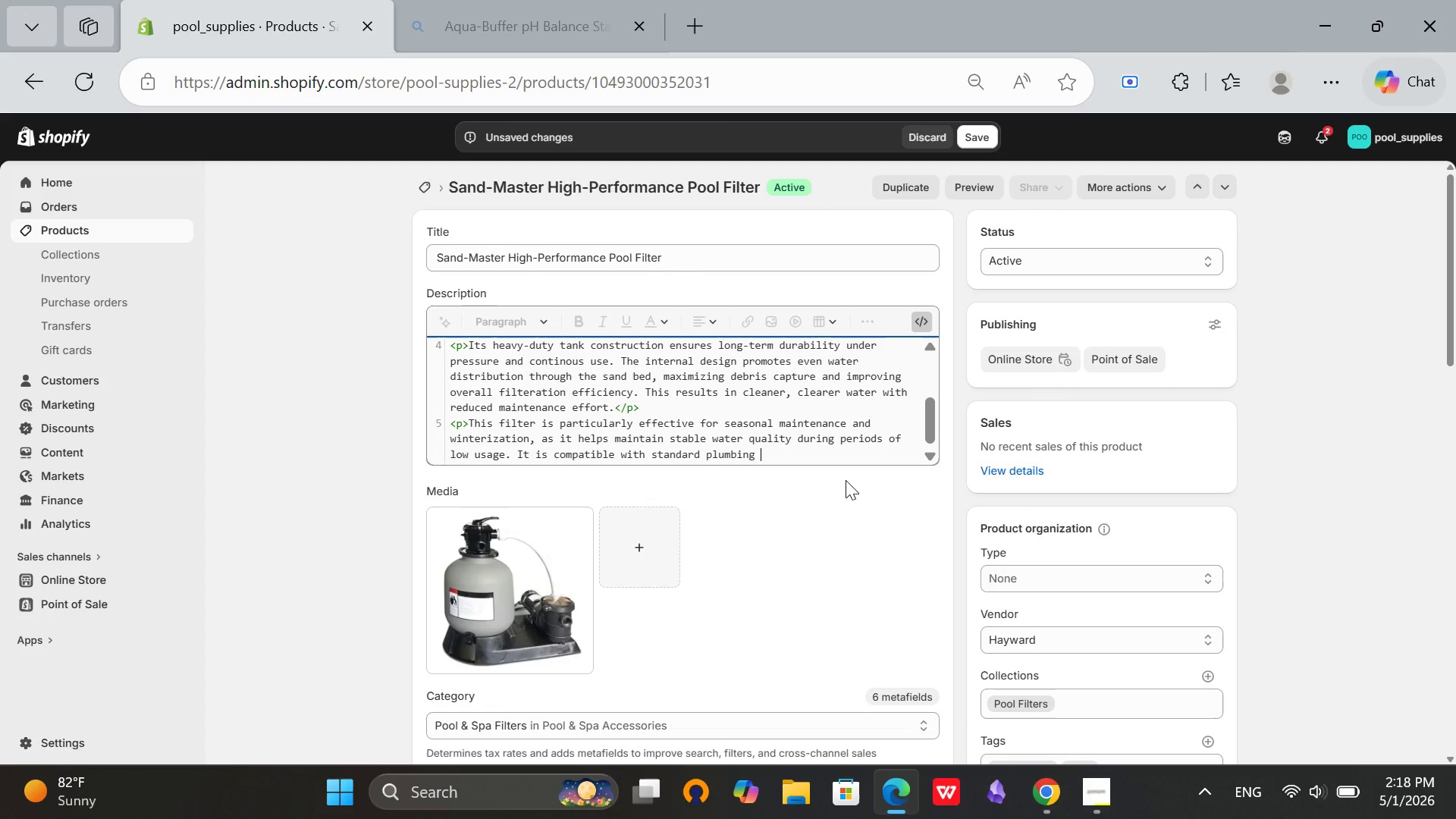 
type(systems)
 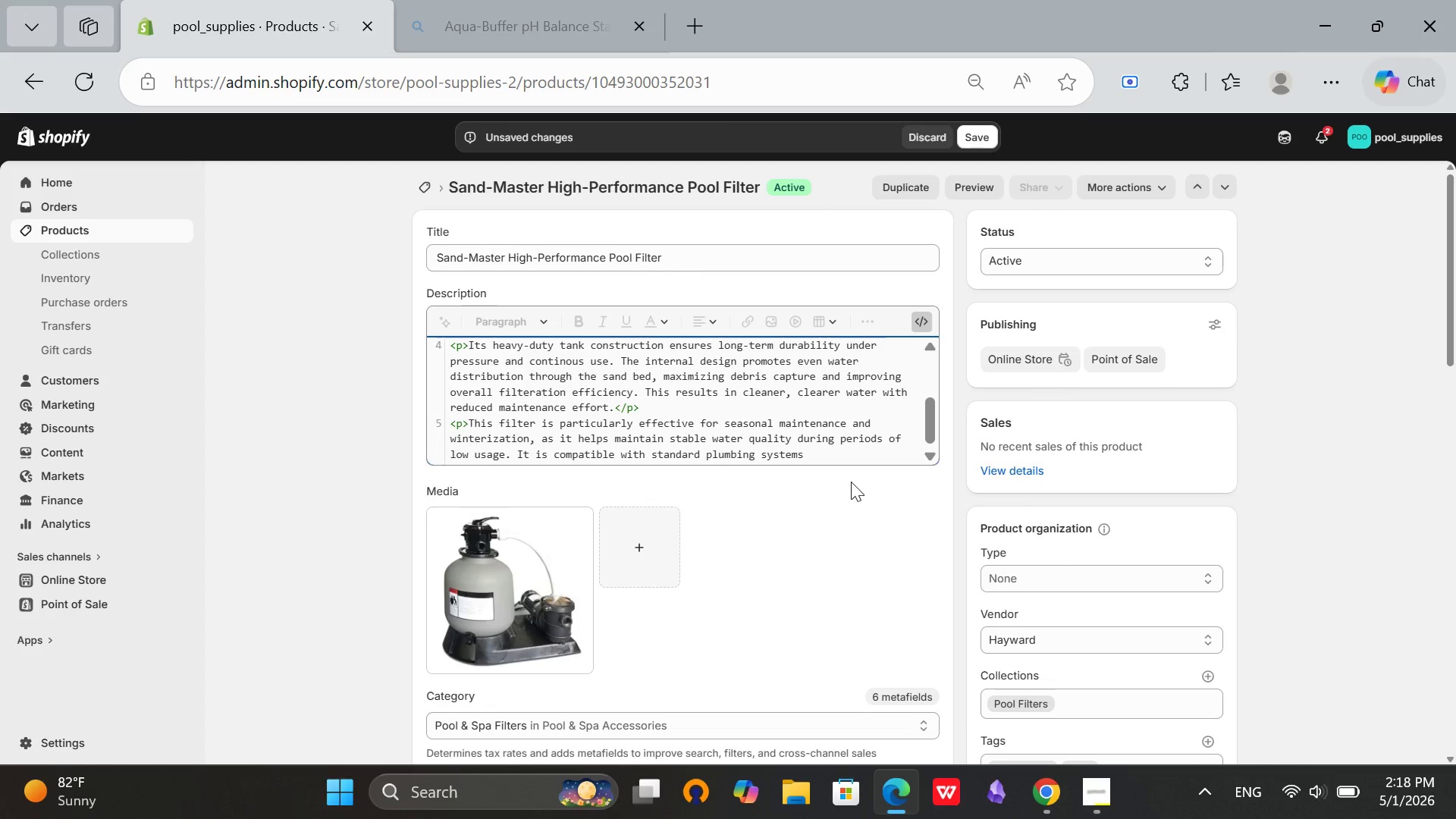 
type( and is designed for easy installation and operation. Its corrosion-)
 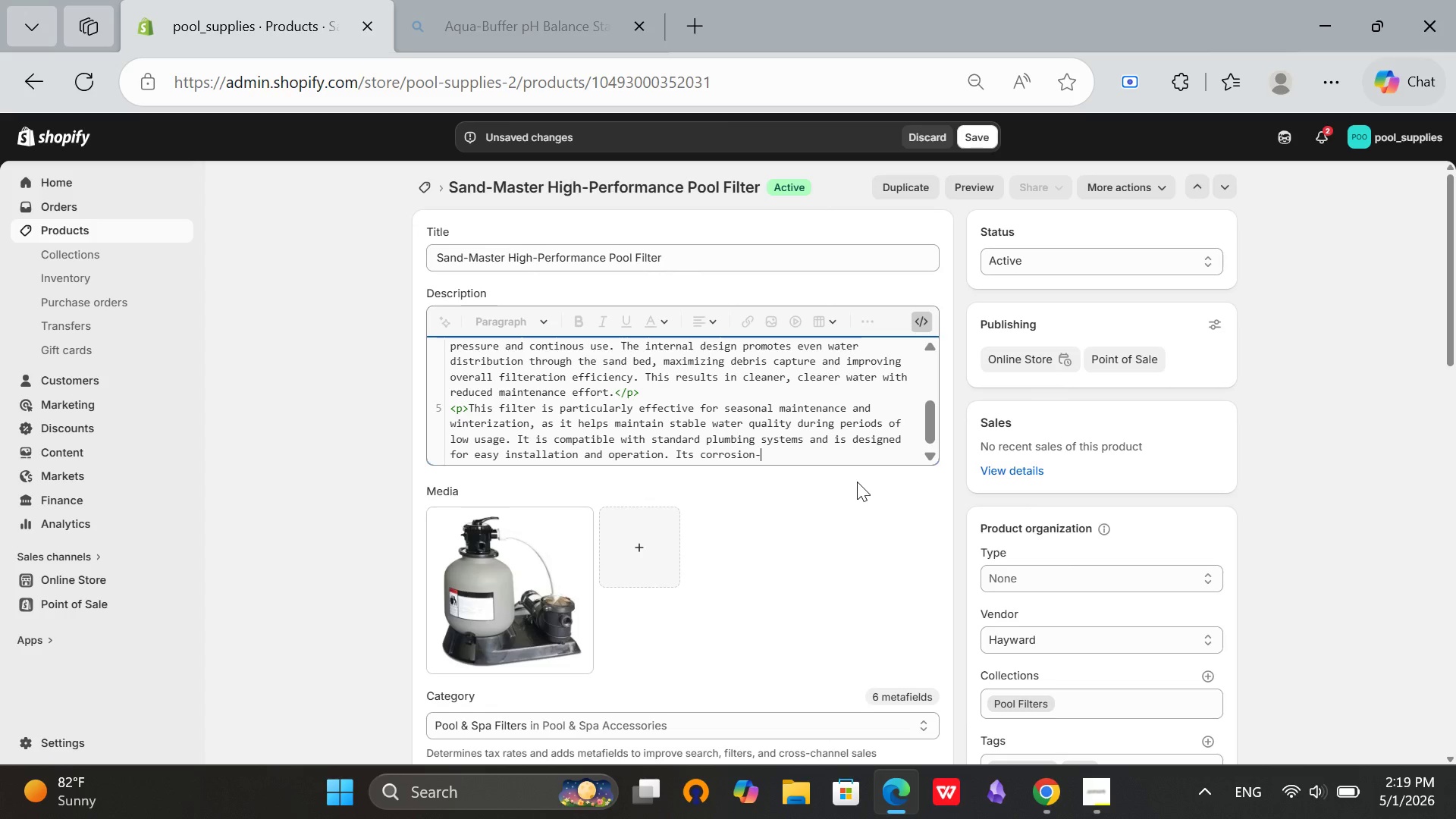 
type(resistant build ensures)
 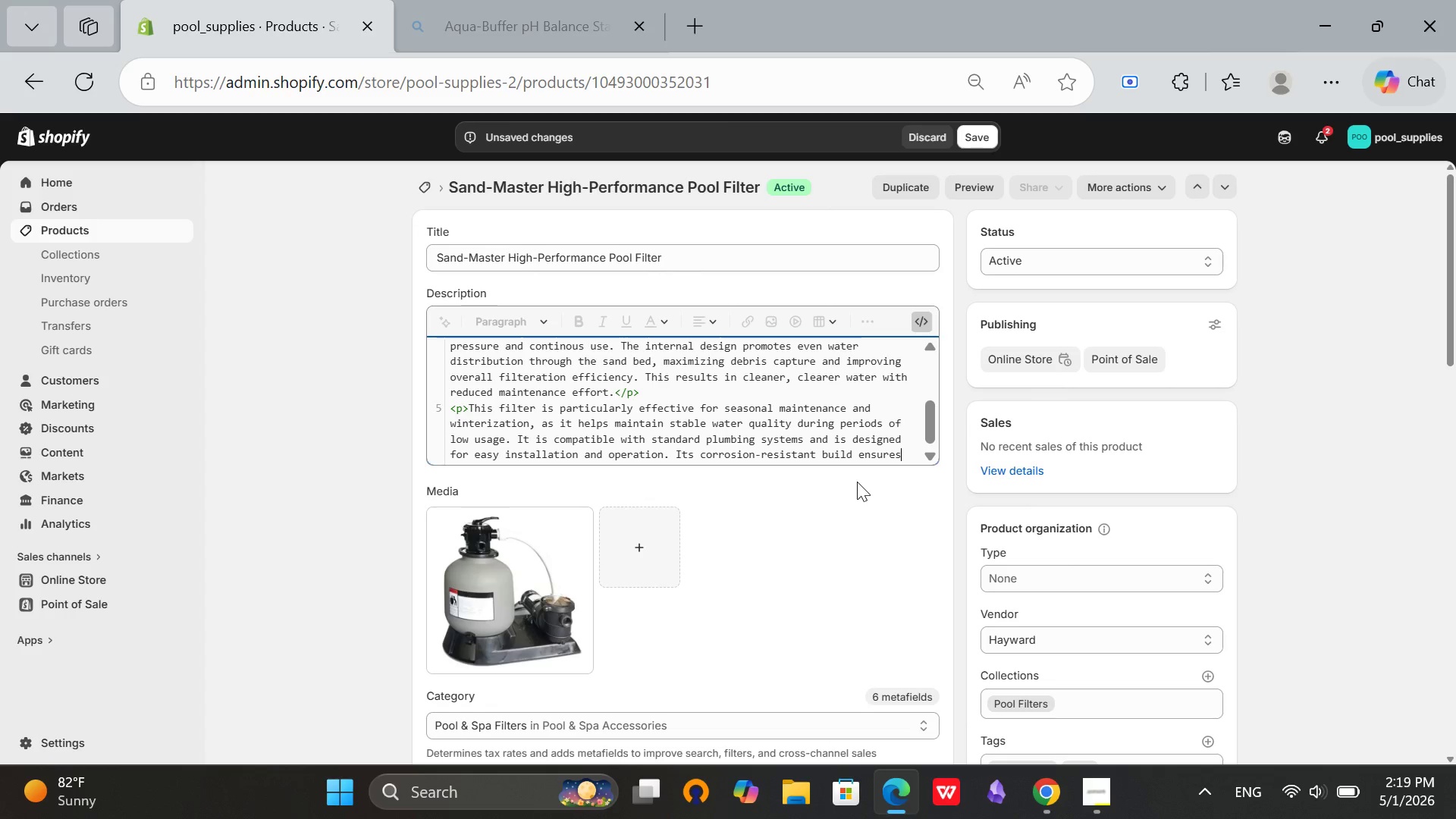 
type( long-lasting performance even in )
 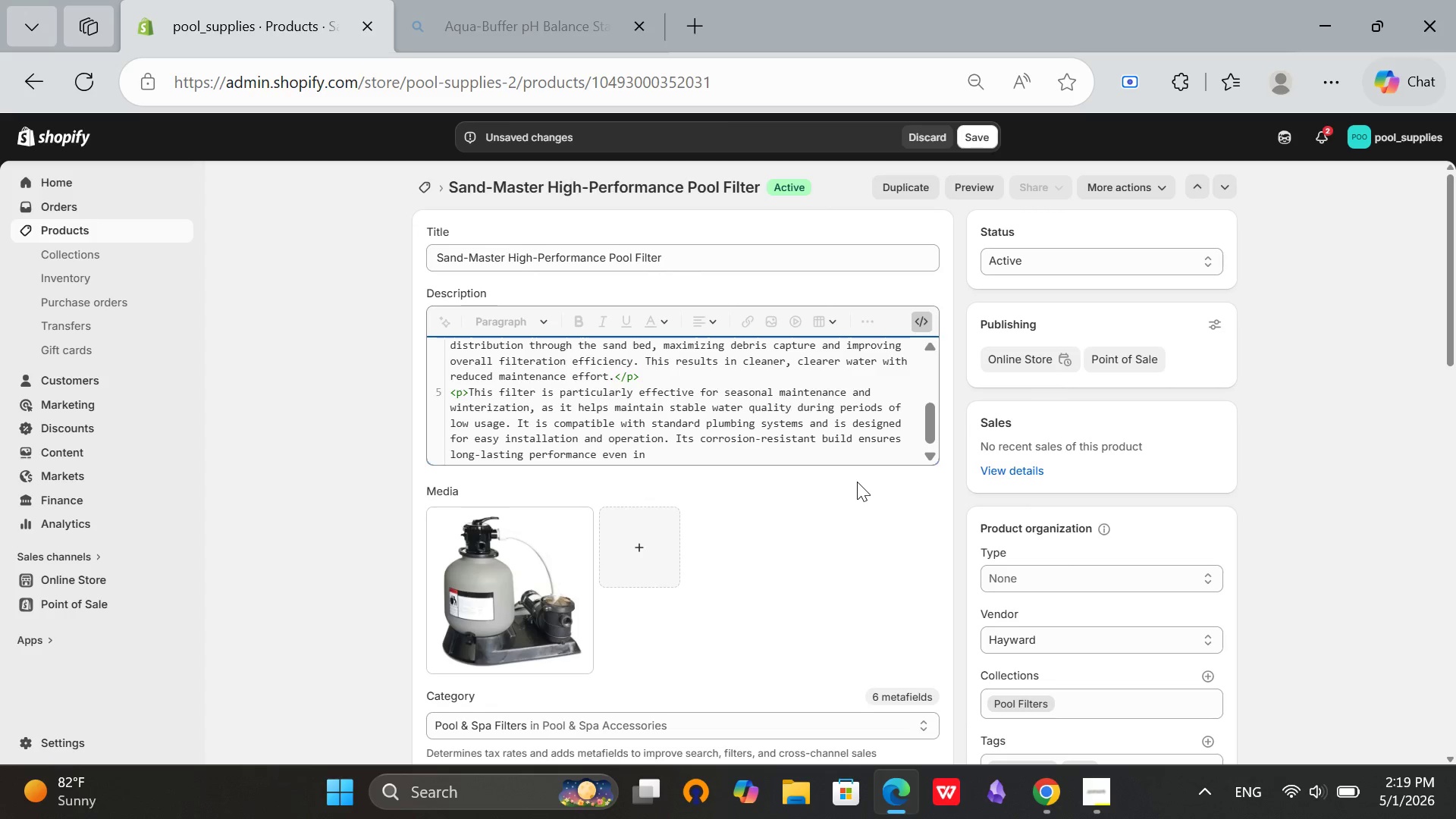 
type(demanding envirom3)
key(Backspace)
type(enta)
key(Backspace)
type(s.</p)
 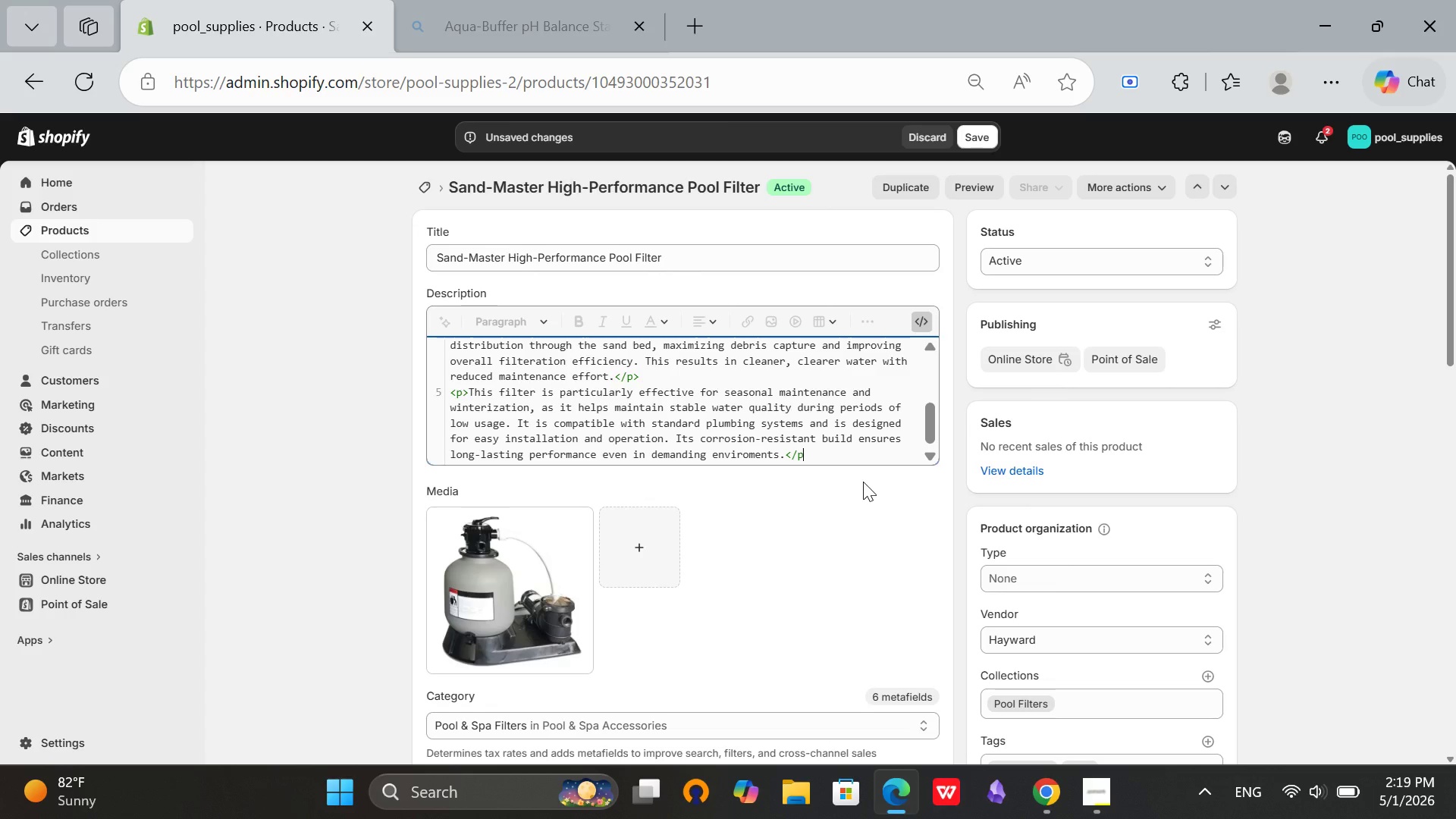 
key(Shift+Period)
 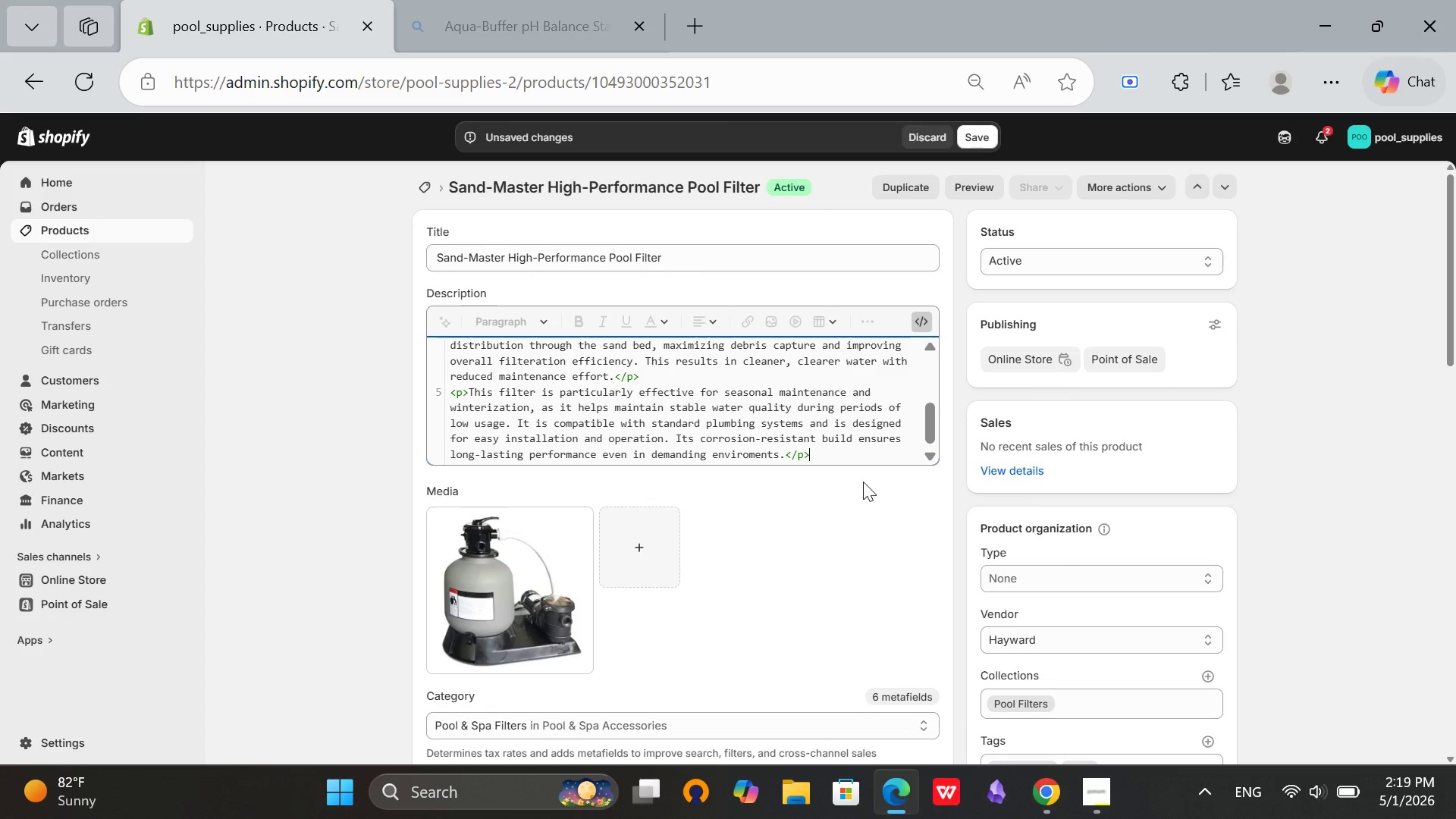 
hold_key(key=Enter, duration=0.31)
 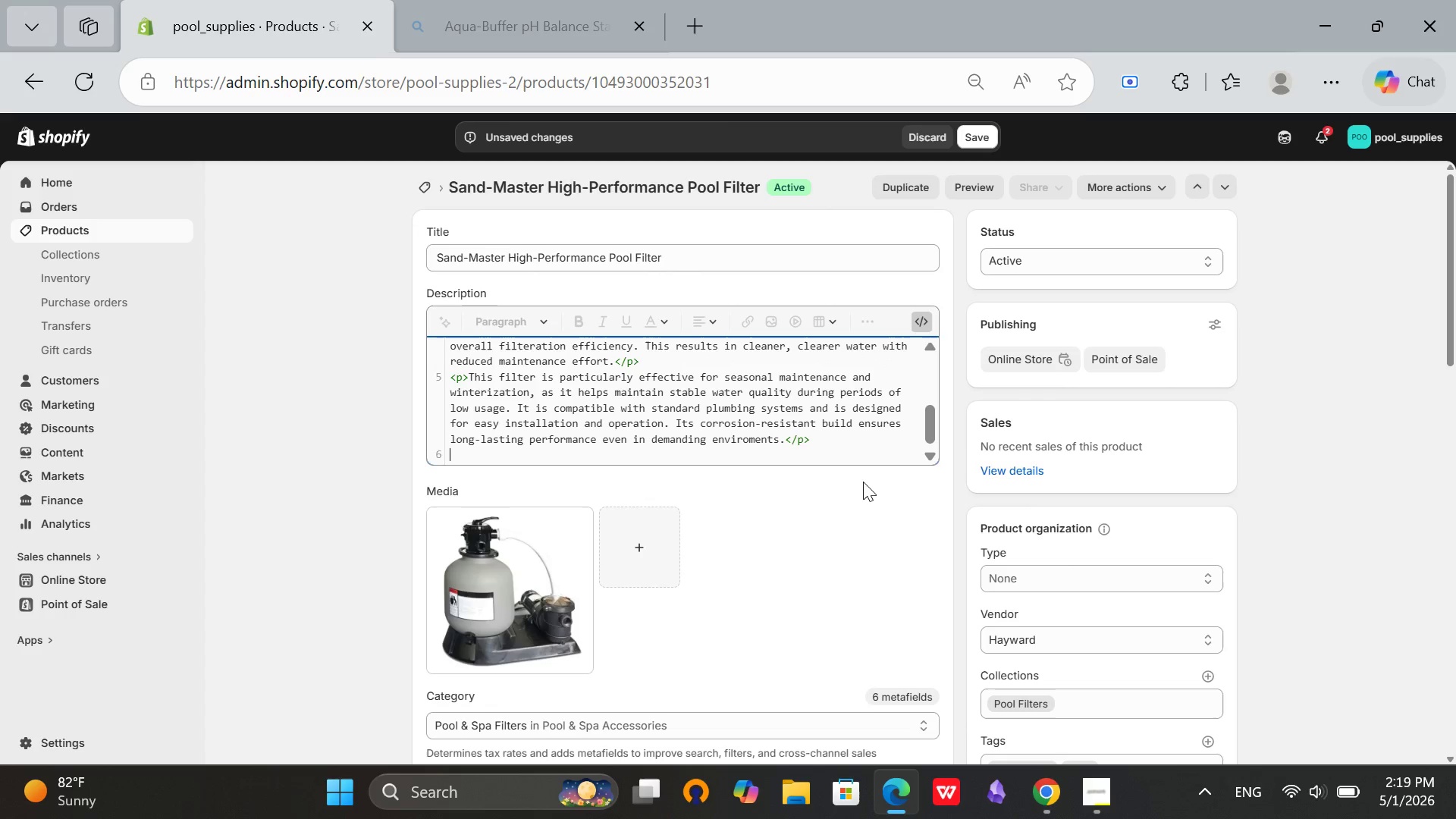 
wait(6.91)
 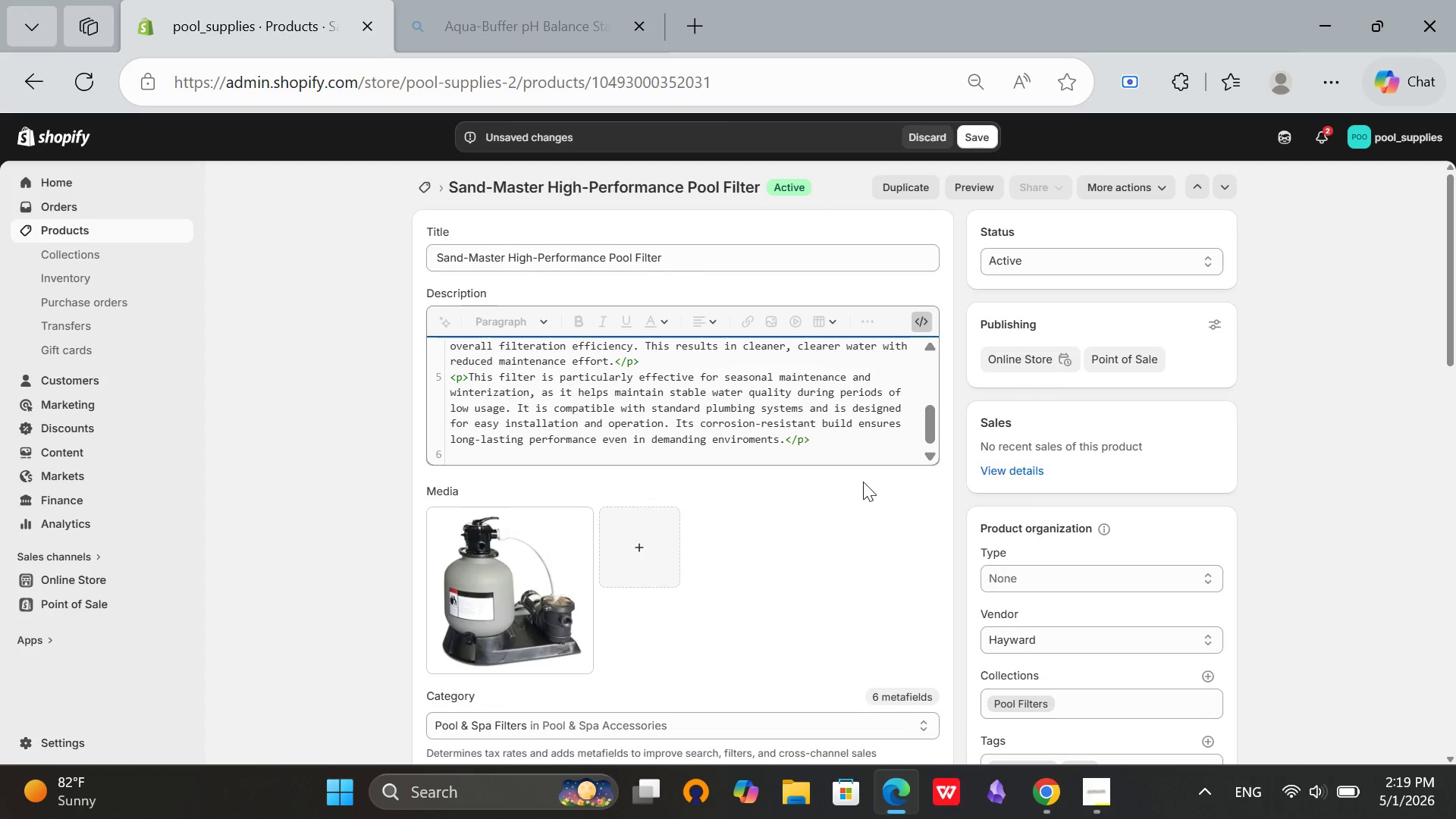 
left_click([926, 325])
 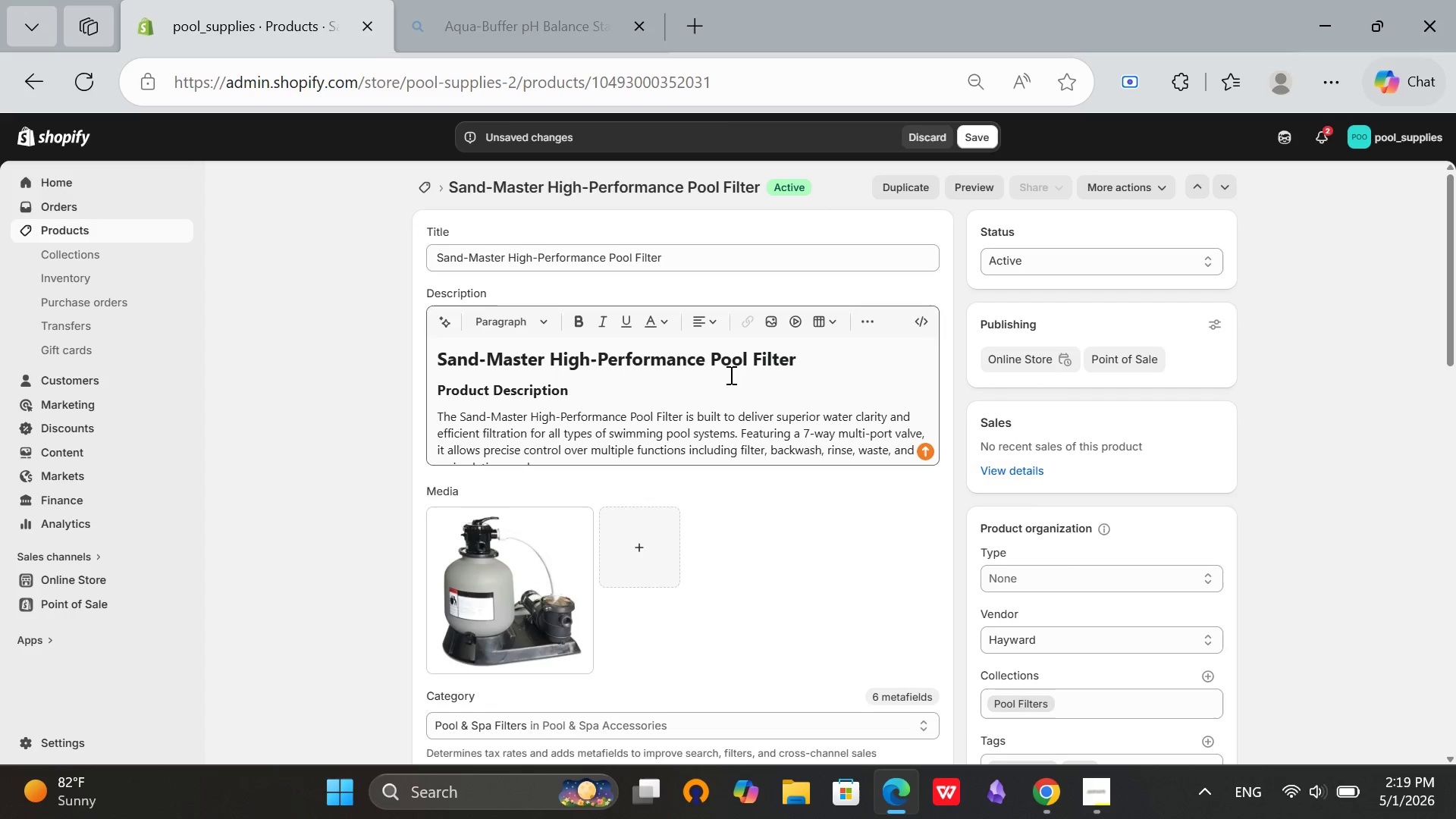 
left_click([728, 375])
 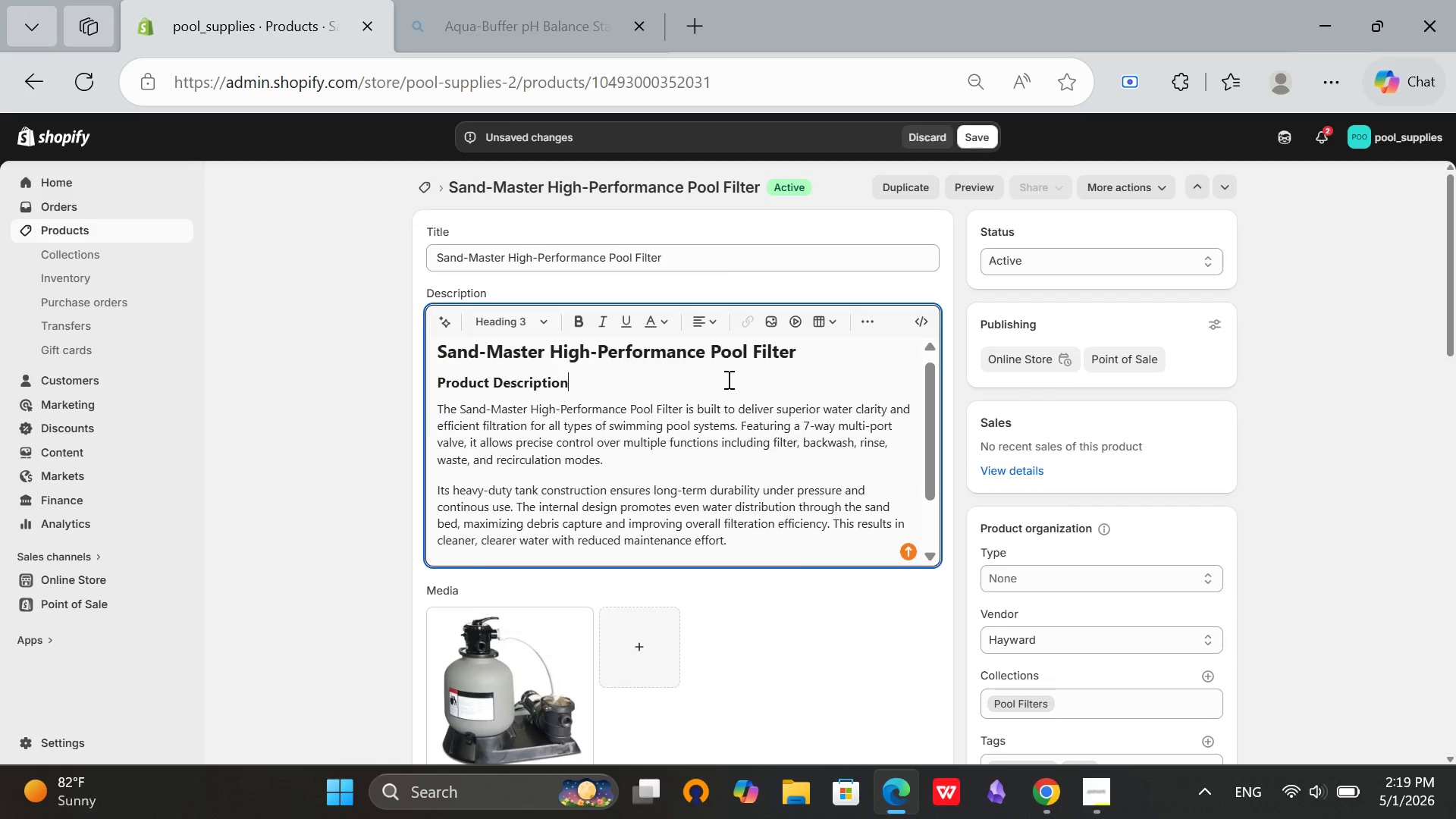 
scroll: coordinate [727, 382], scroll_direction: down, amount: 3.0
 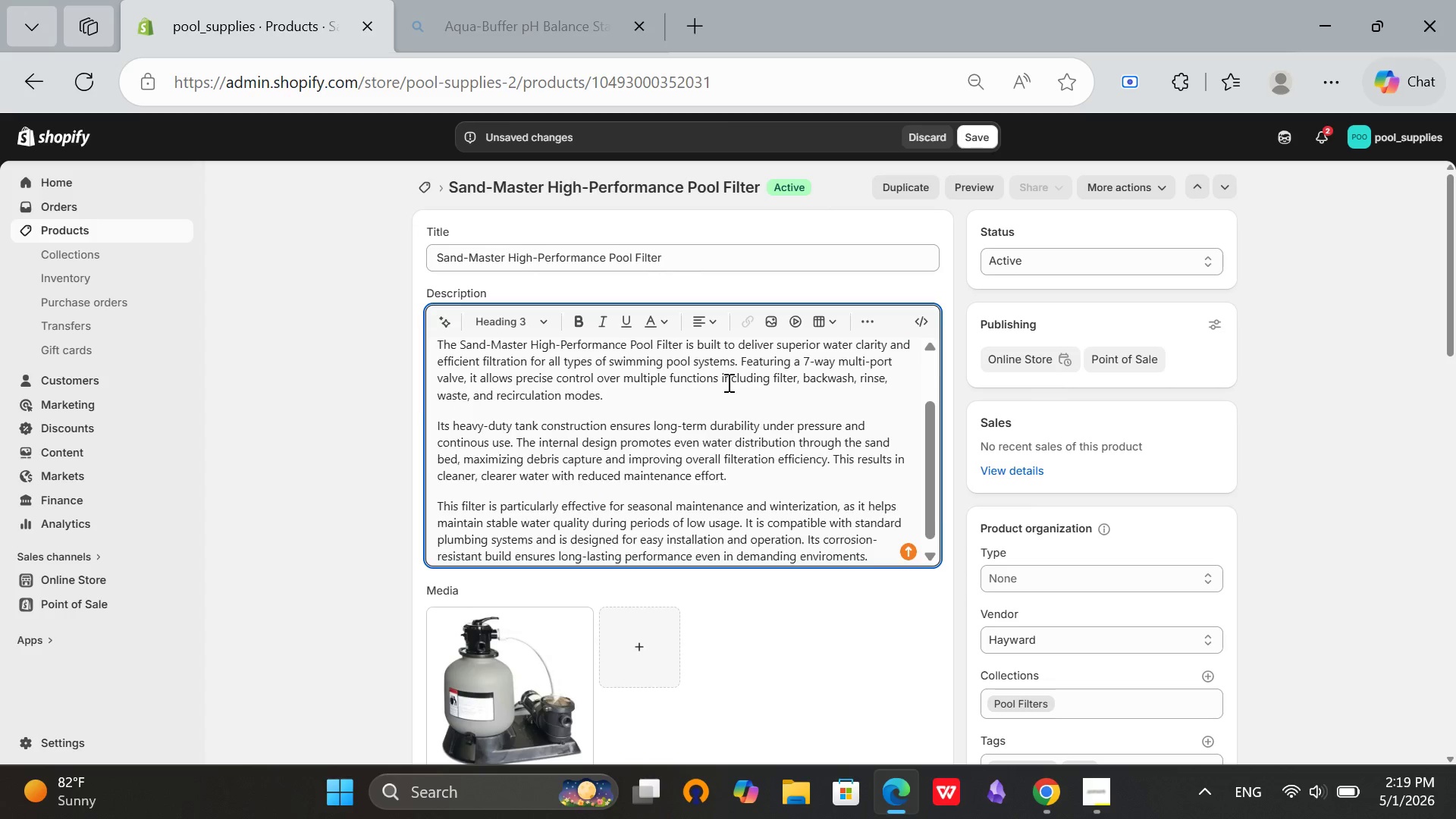 
scroll: coordinate [727, 382], scroll_direction: up, amount: 3.0
 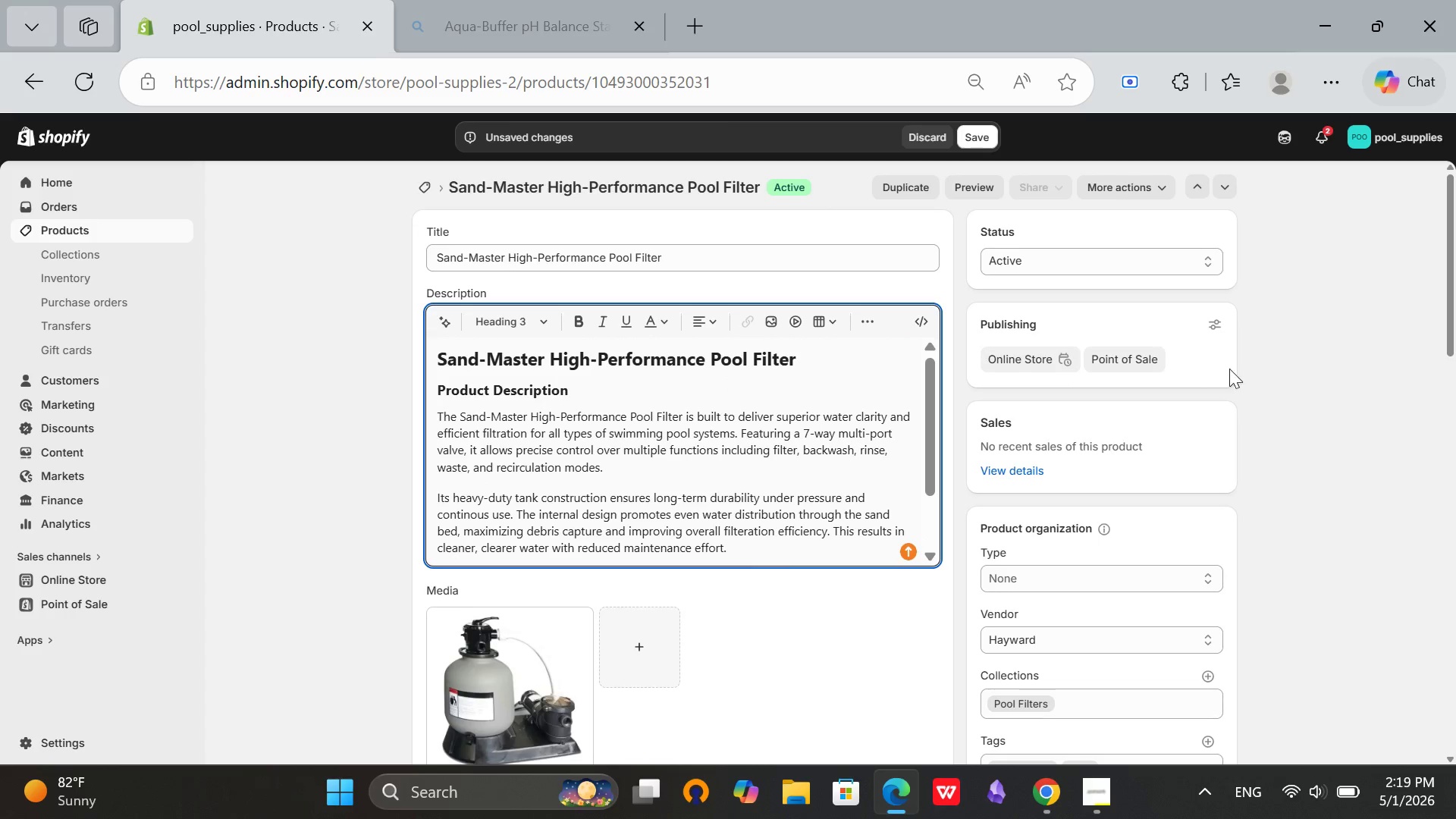 
scroll: coordinate [730, 421], scroll_direction: down, amount: 16.0
 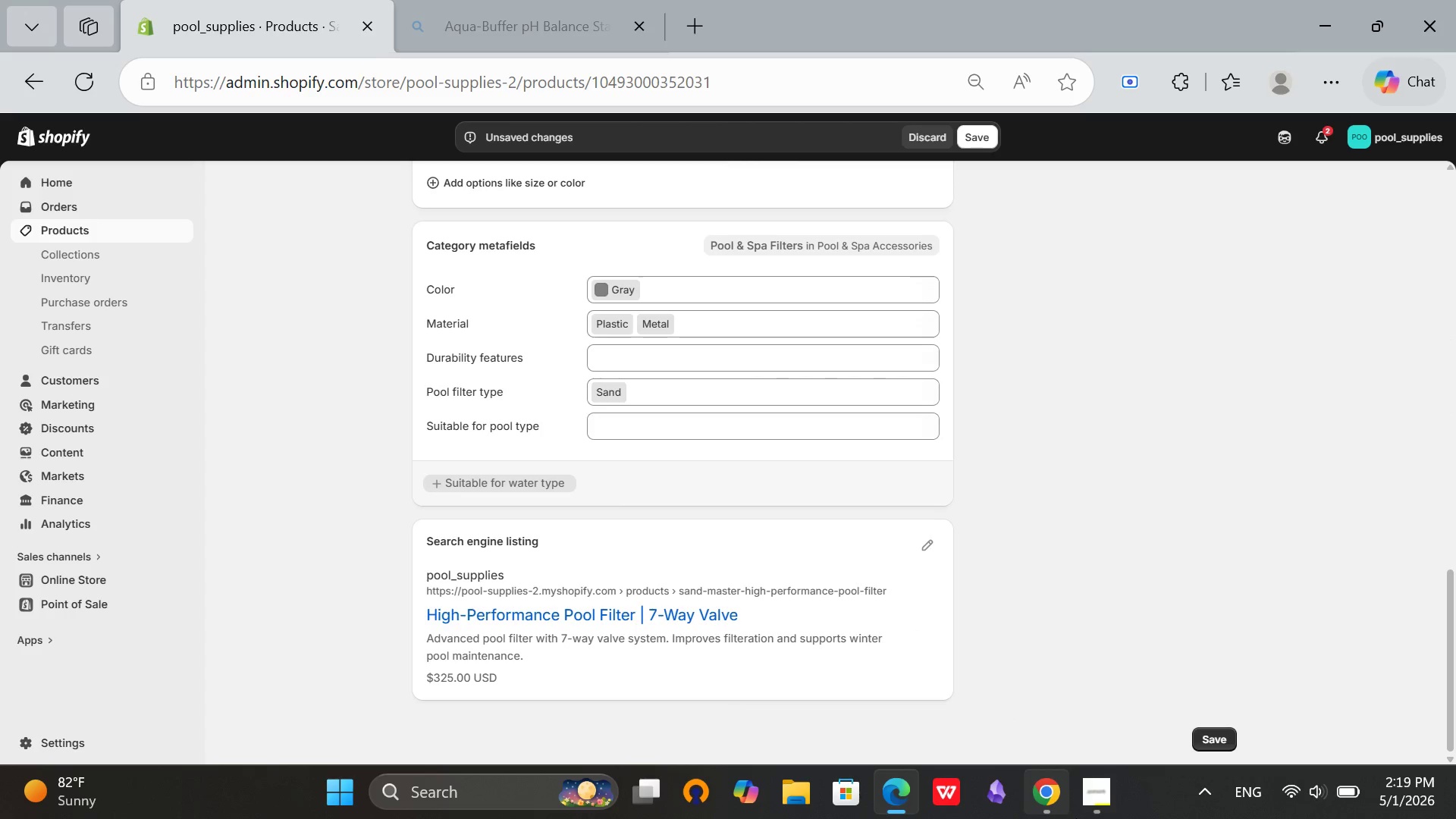 
left_click([1100, 814])
 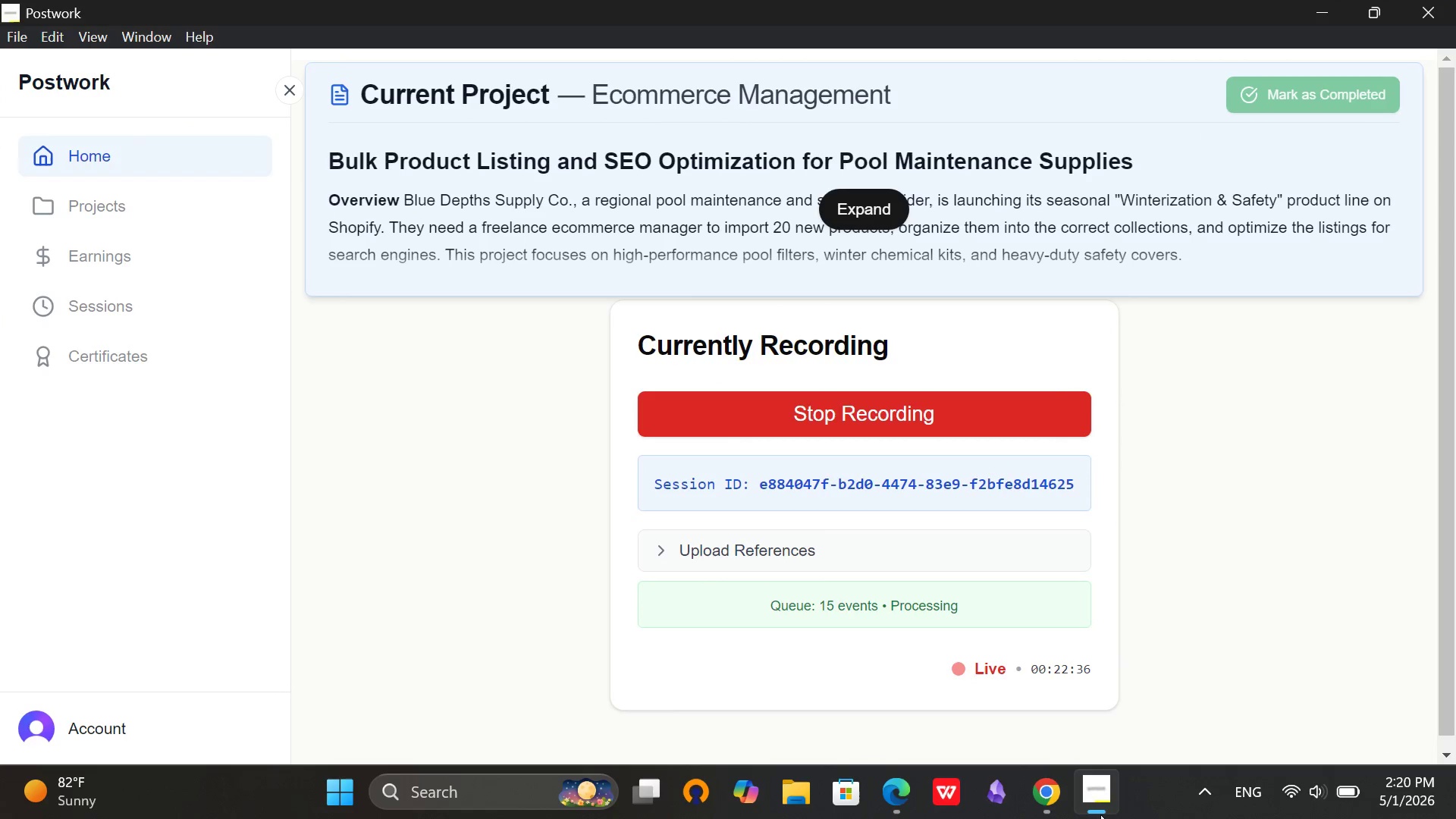 
left_click([1100, 814])
 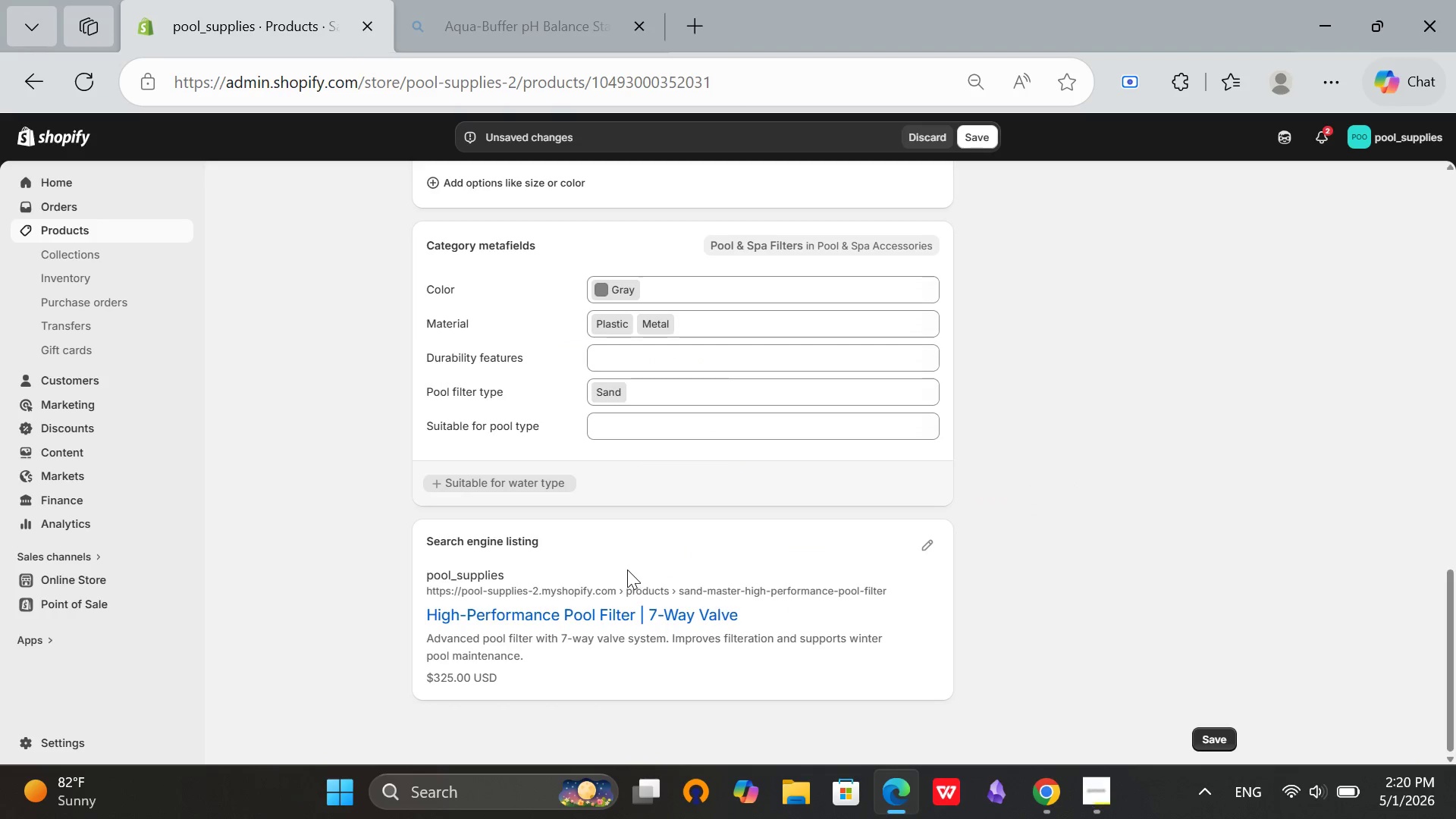 
scroll: coordinate [621, 561], scroll_direction: up, amount: 16.0
 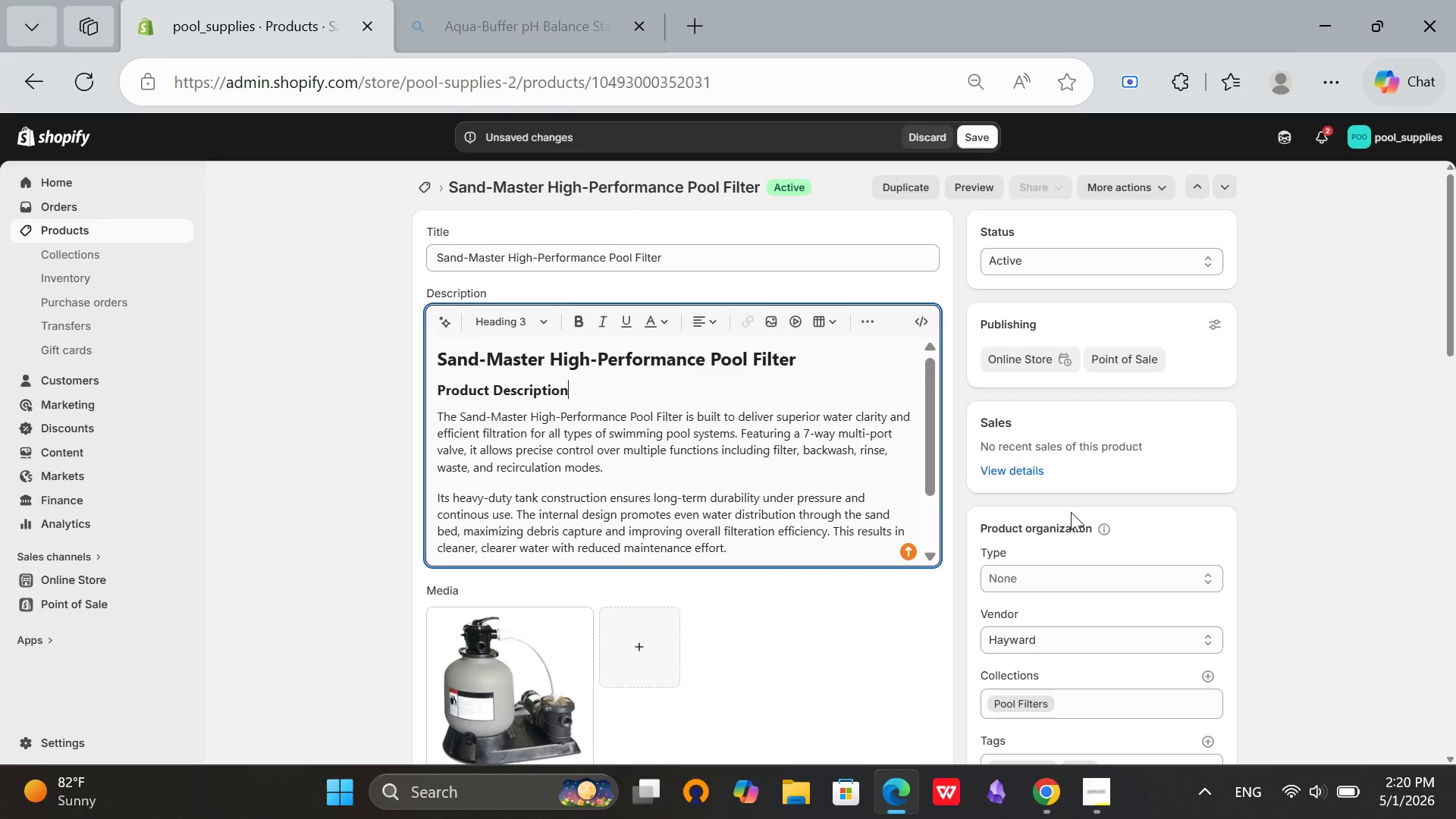 
scroll: coordinate [1071, 512], scroll_direction: down, amount: 2.0
 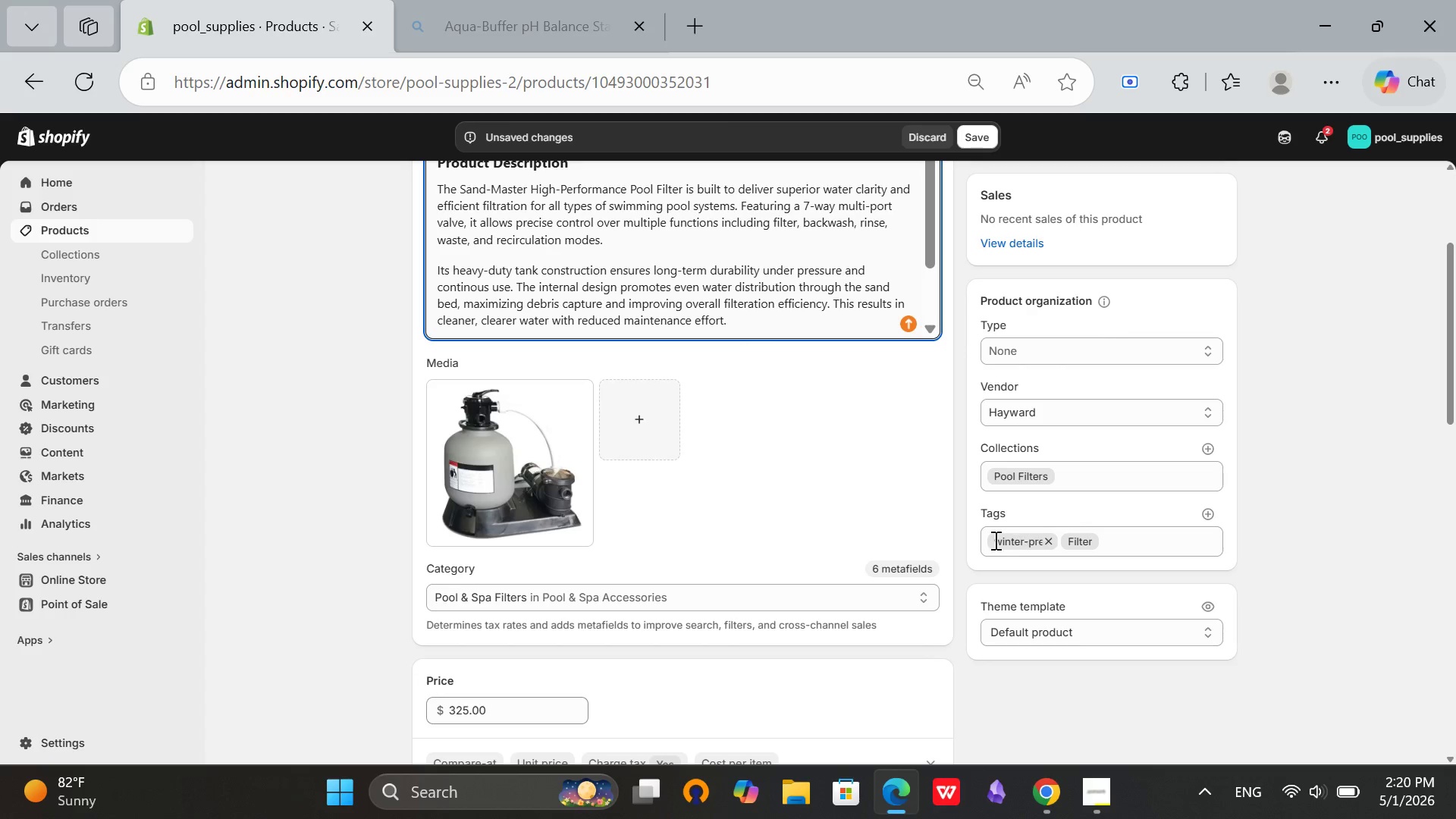 
scroll: coordinate [985, 542], scroll_direction: up, amount: 7.0
 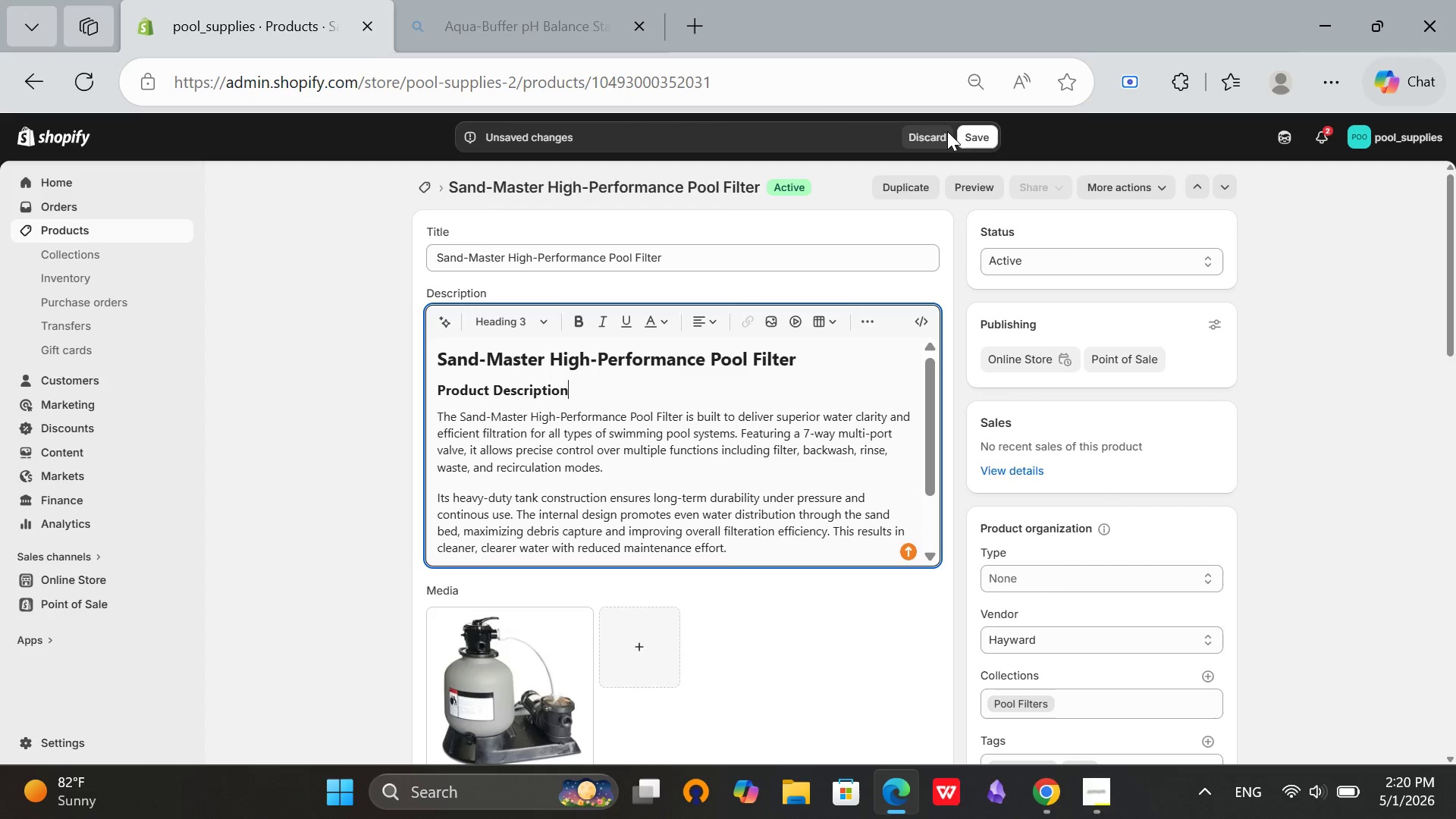 
left_click([956, 134])
 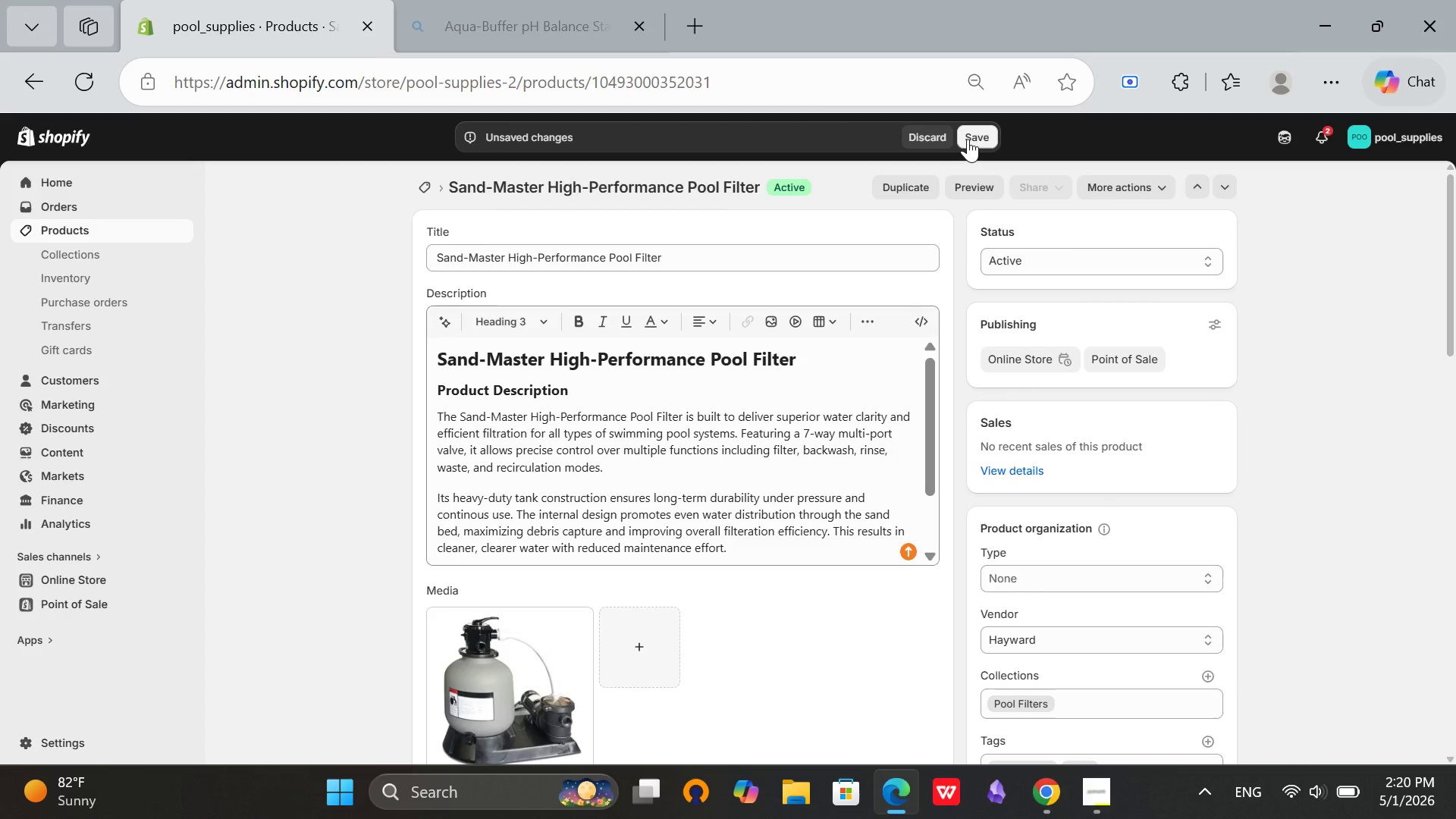 
left_click([968, 139])
 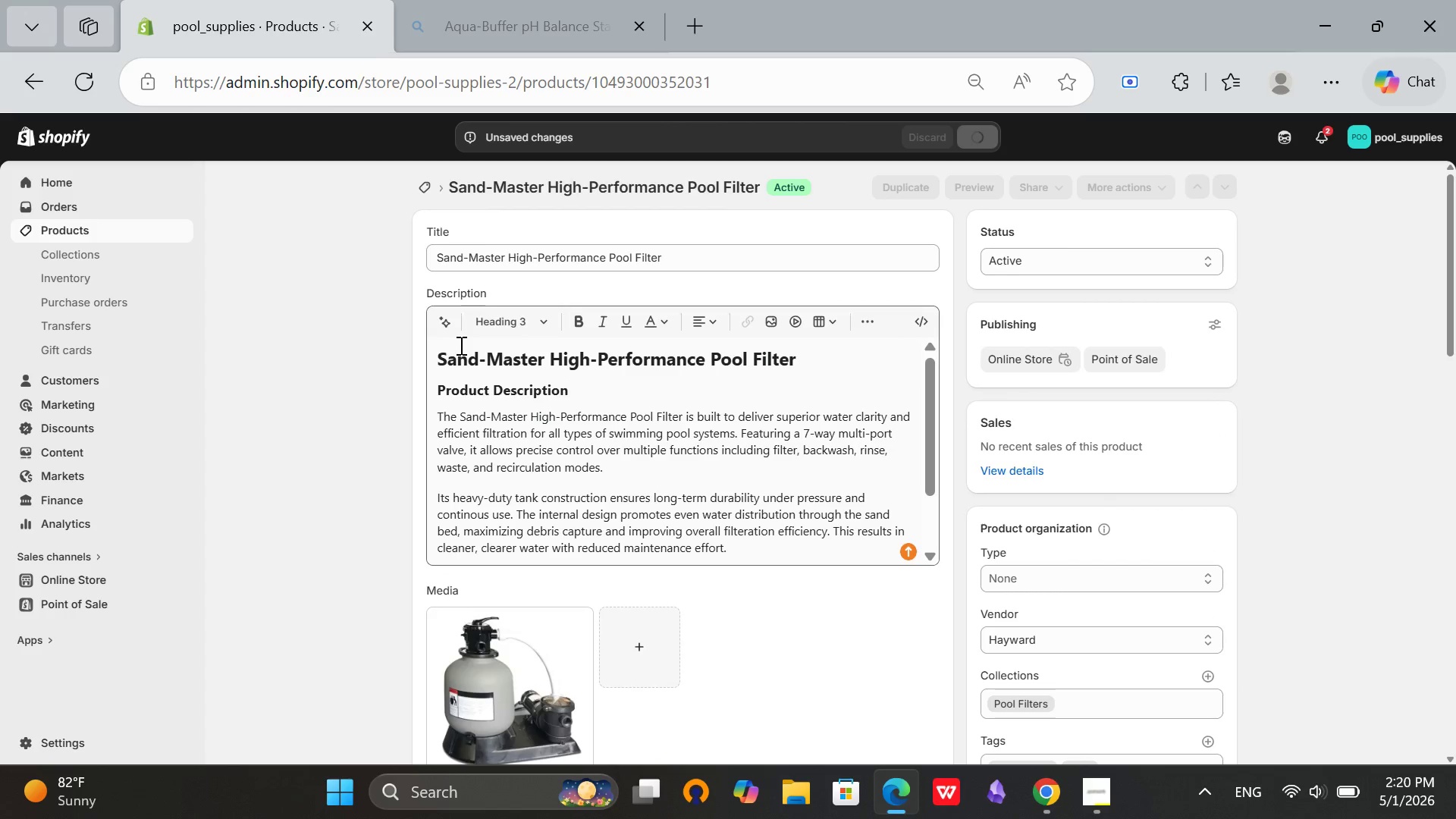 
wait(8.09)
 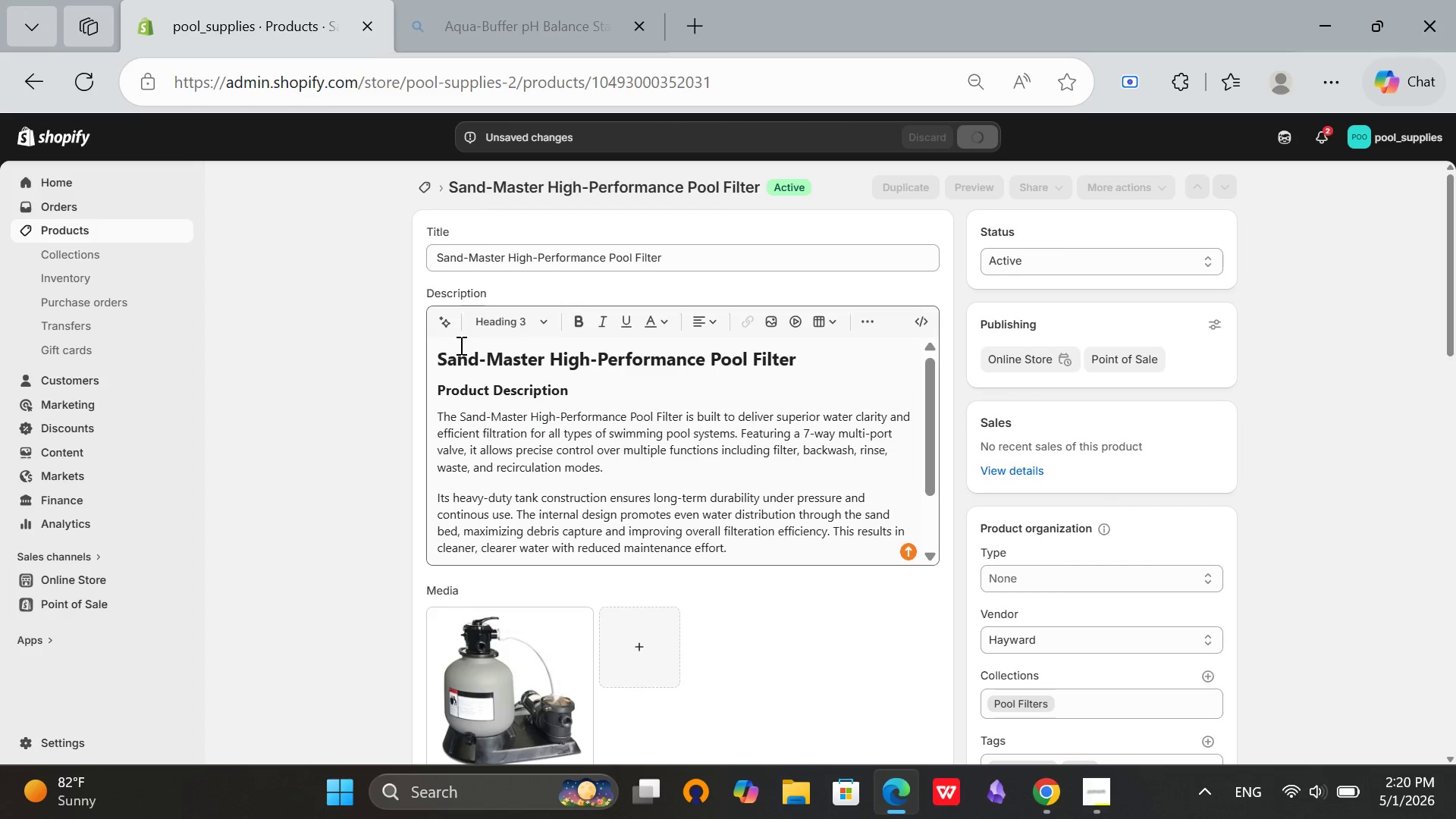 
left_click([1053, 789])
 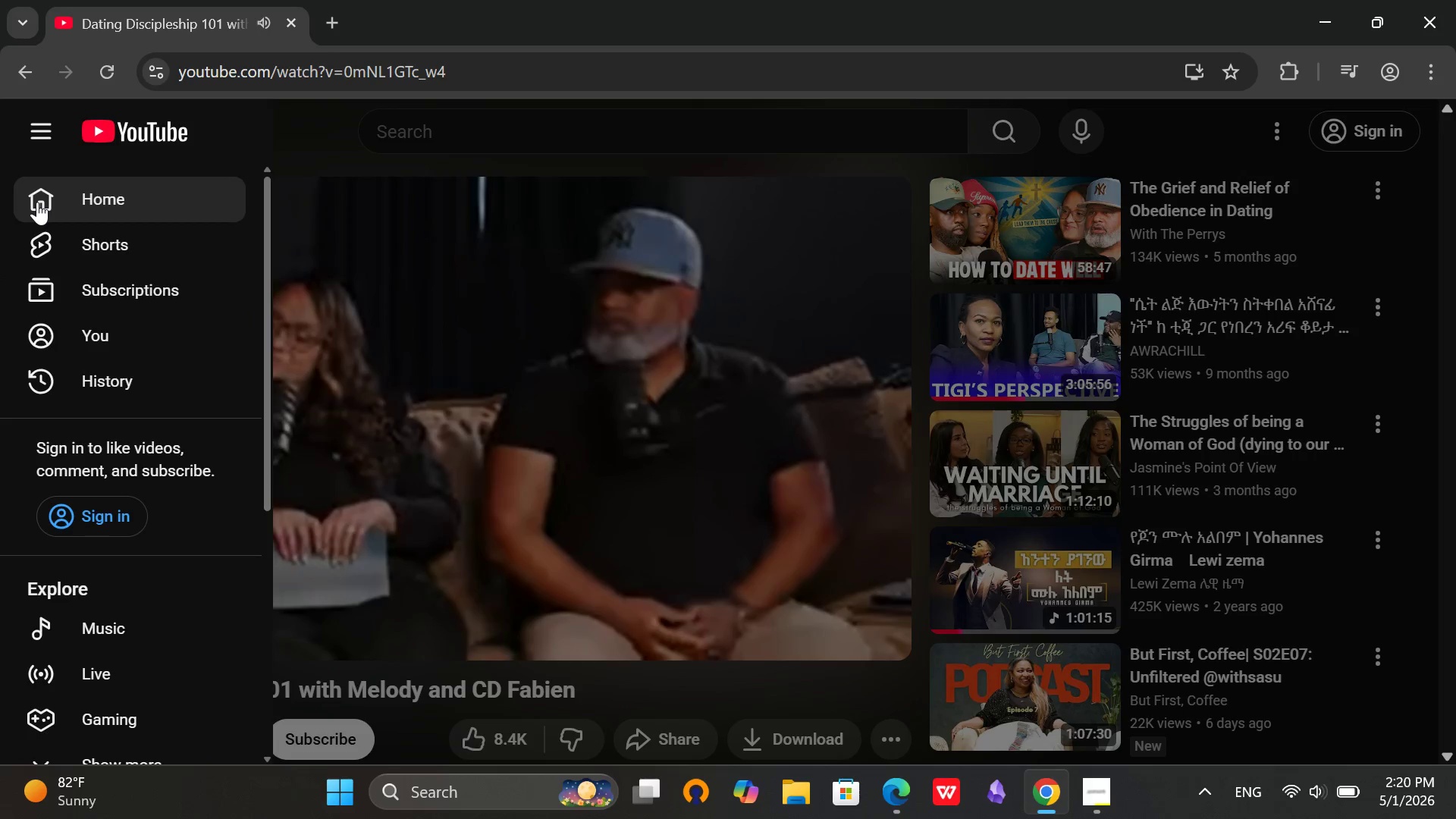 
mouse_move([262, 184])
 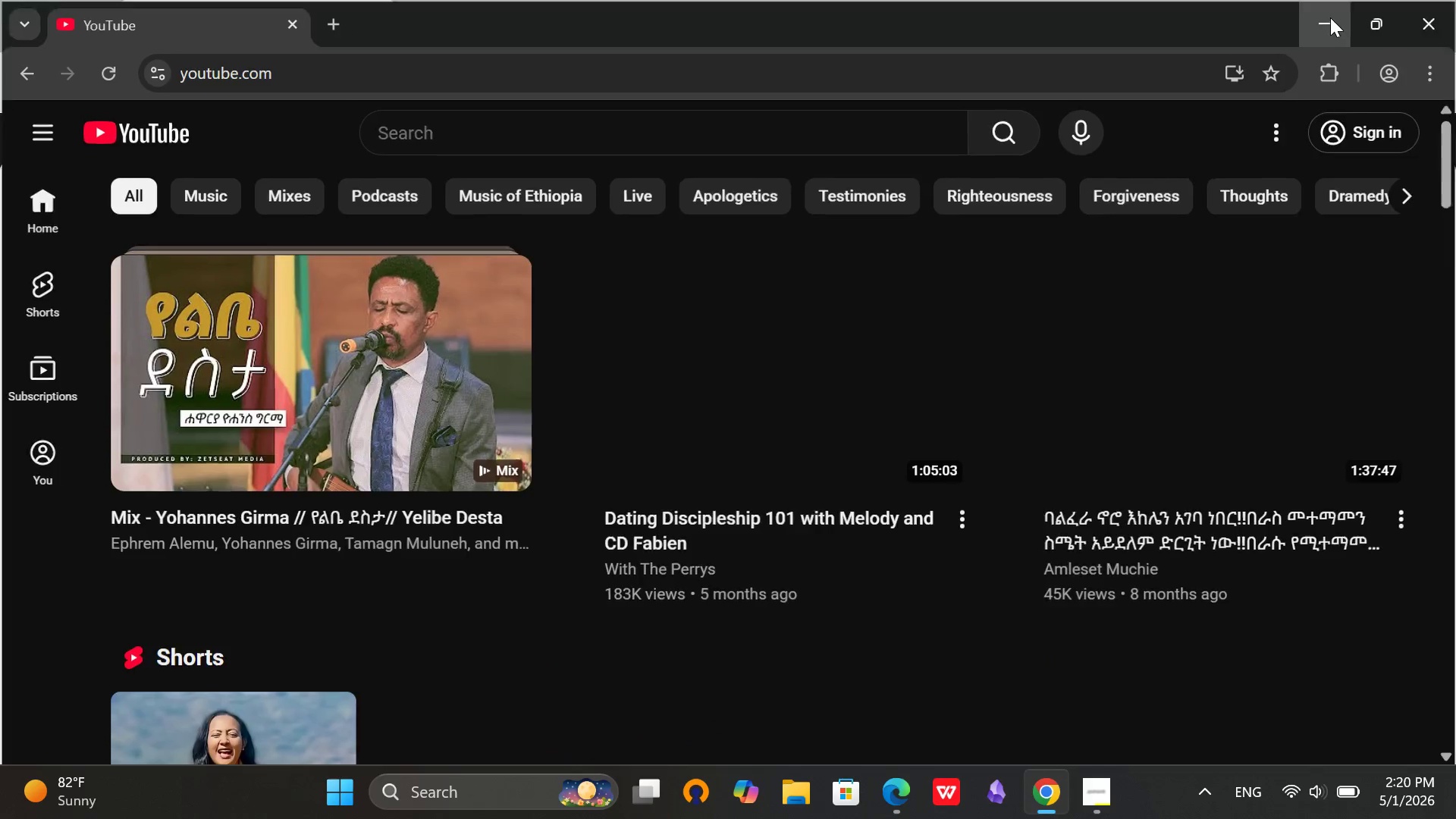 
left_click([452, 0])
 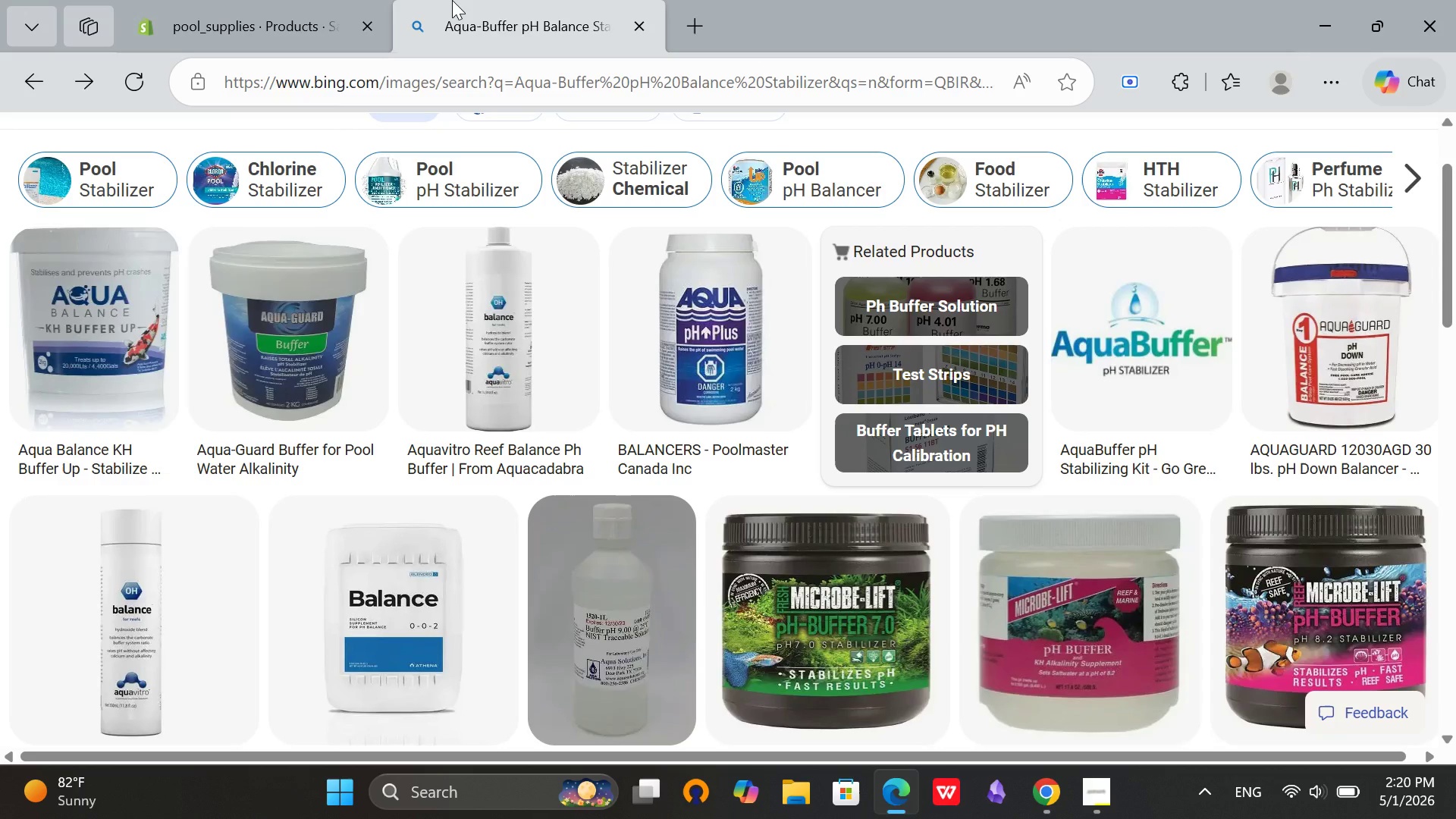 
wait(10.3)
 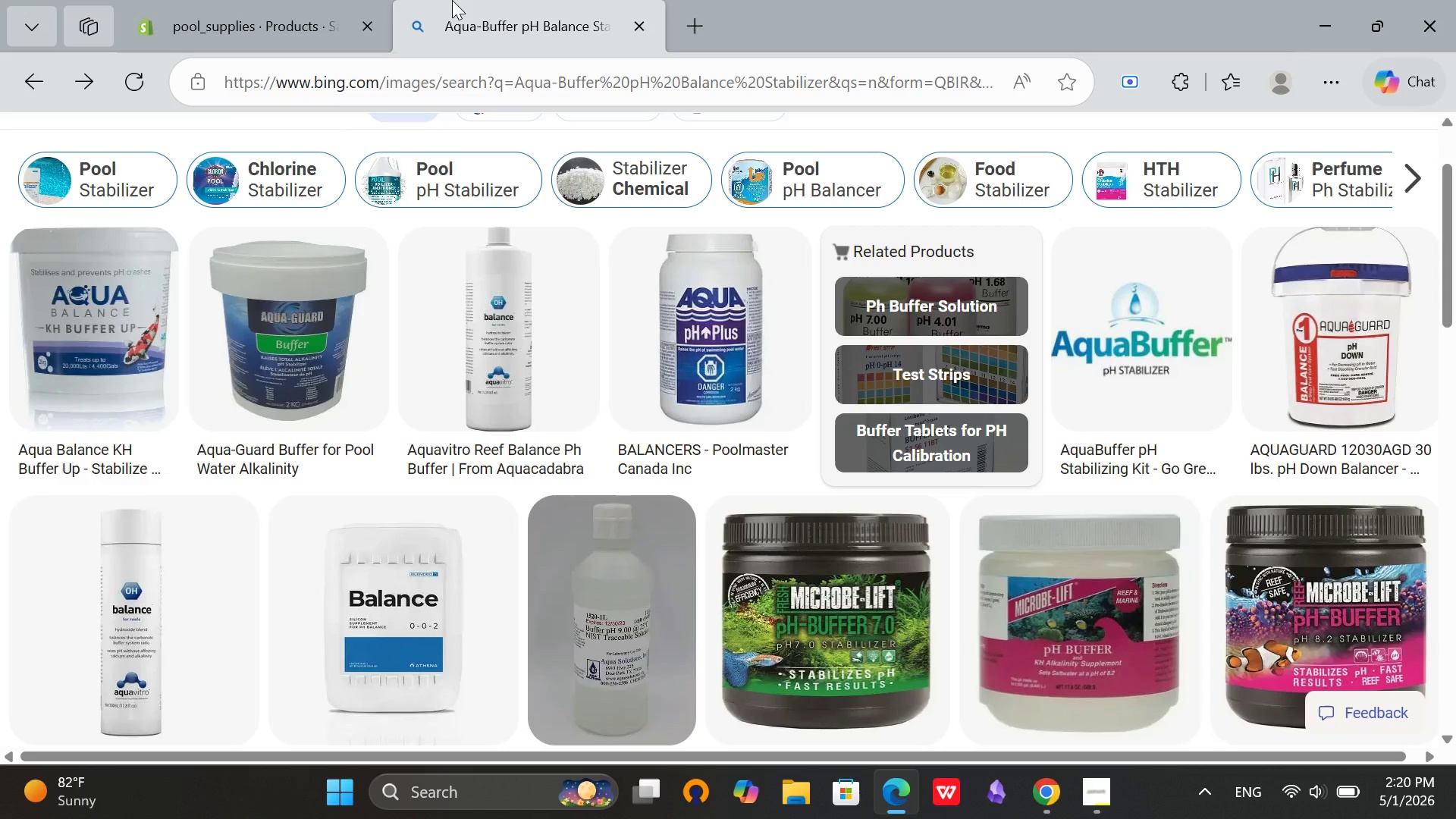 
left_click([241, 0])
 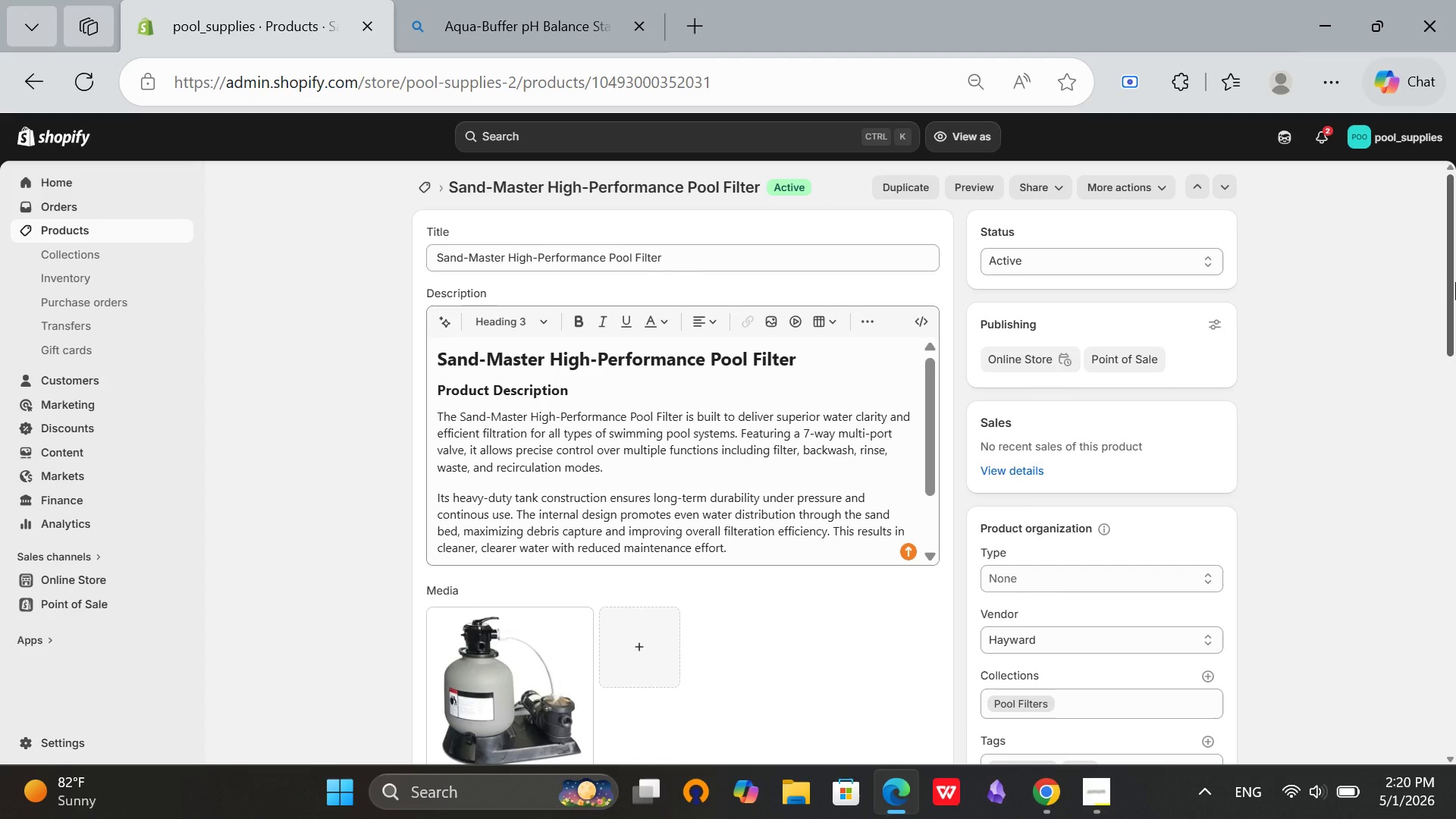 
left_click_drag(start_coordinate=[1454, 281], to_coordinate=[1424, 0])
 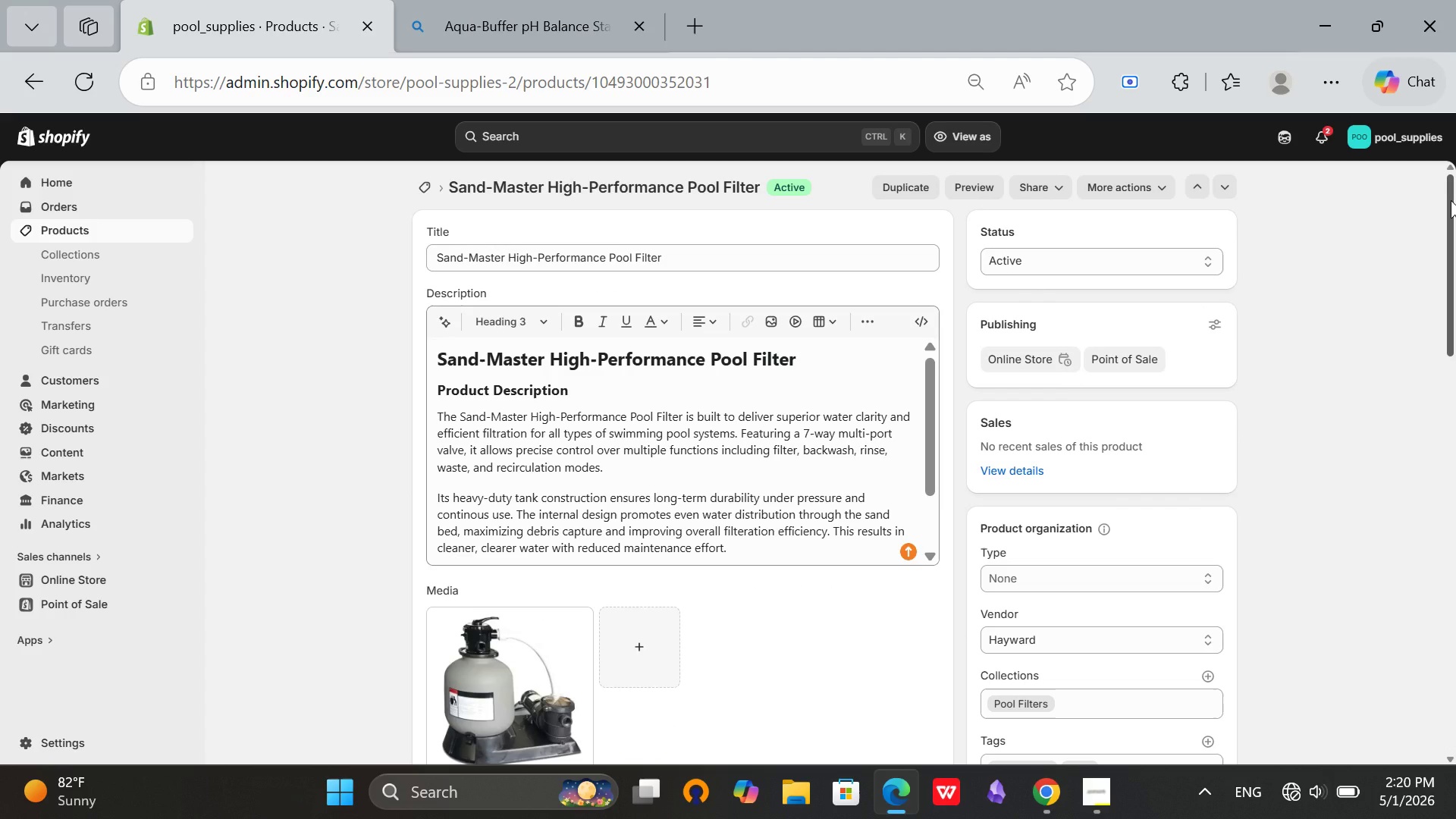 
wait(6.31)
 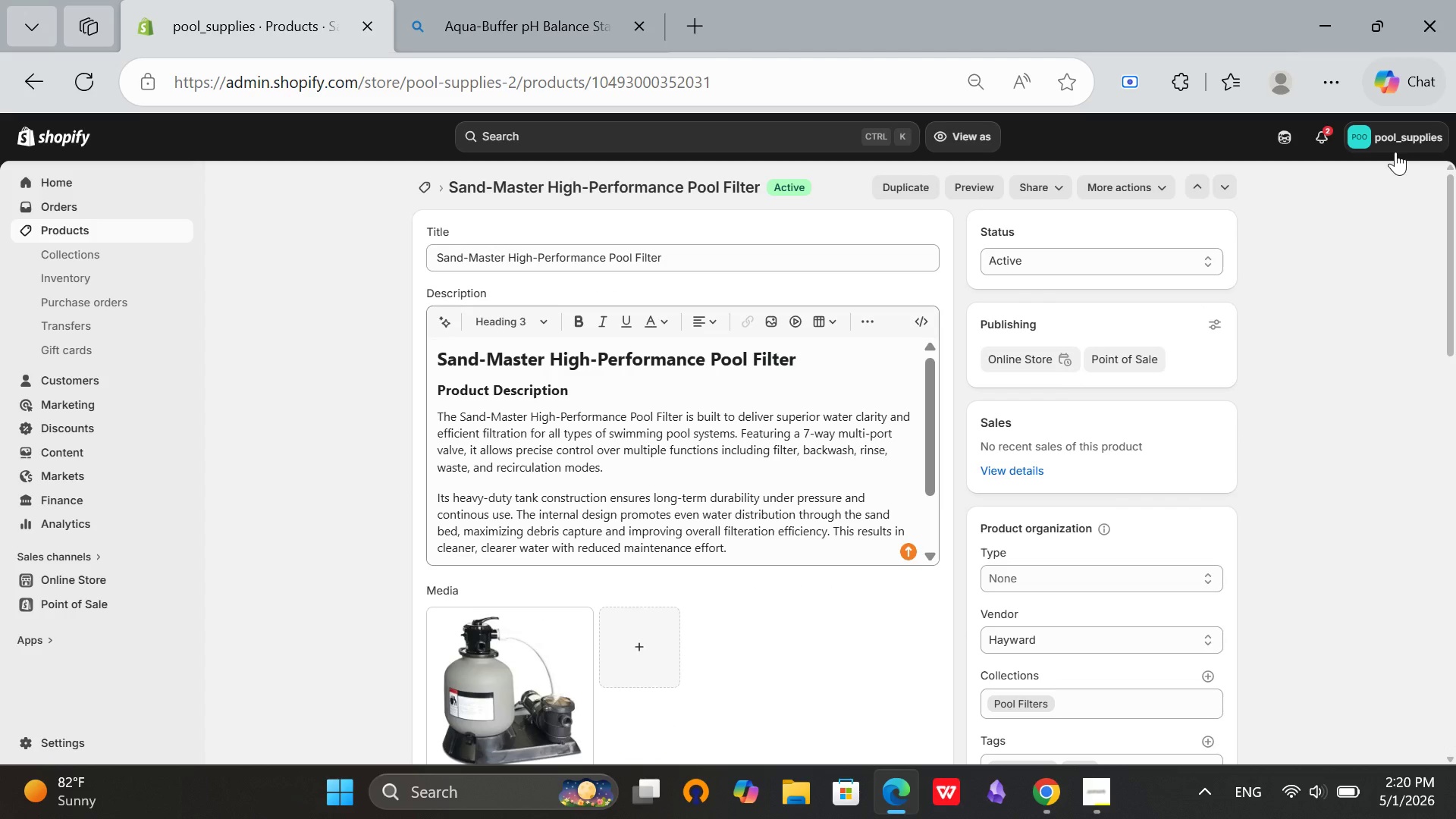 
left_click_drag(start_coordinate=[1451, 218], to_coordinate=[1310, 0])
 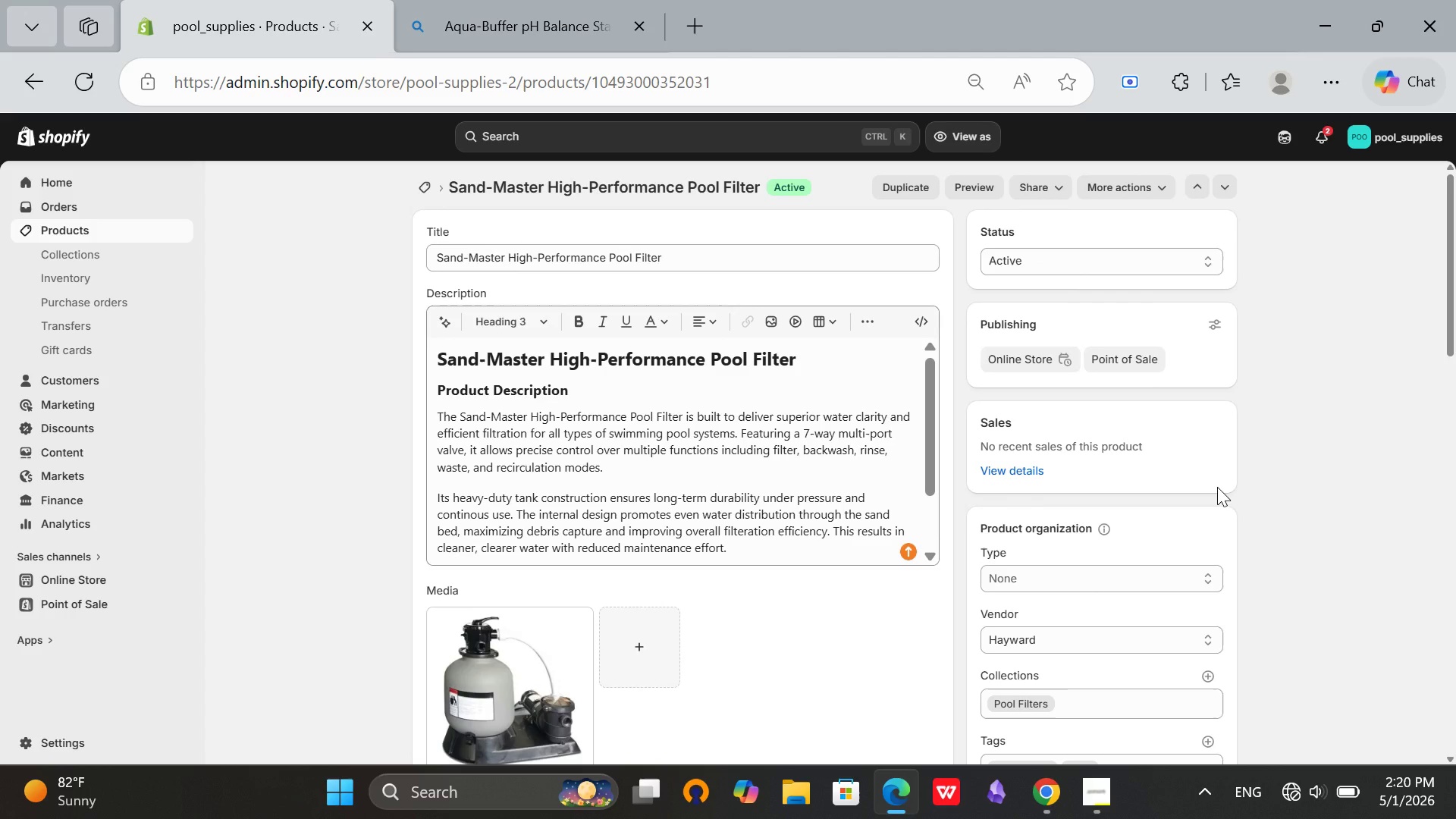 
wait(14.72)
 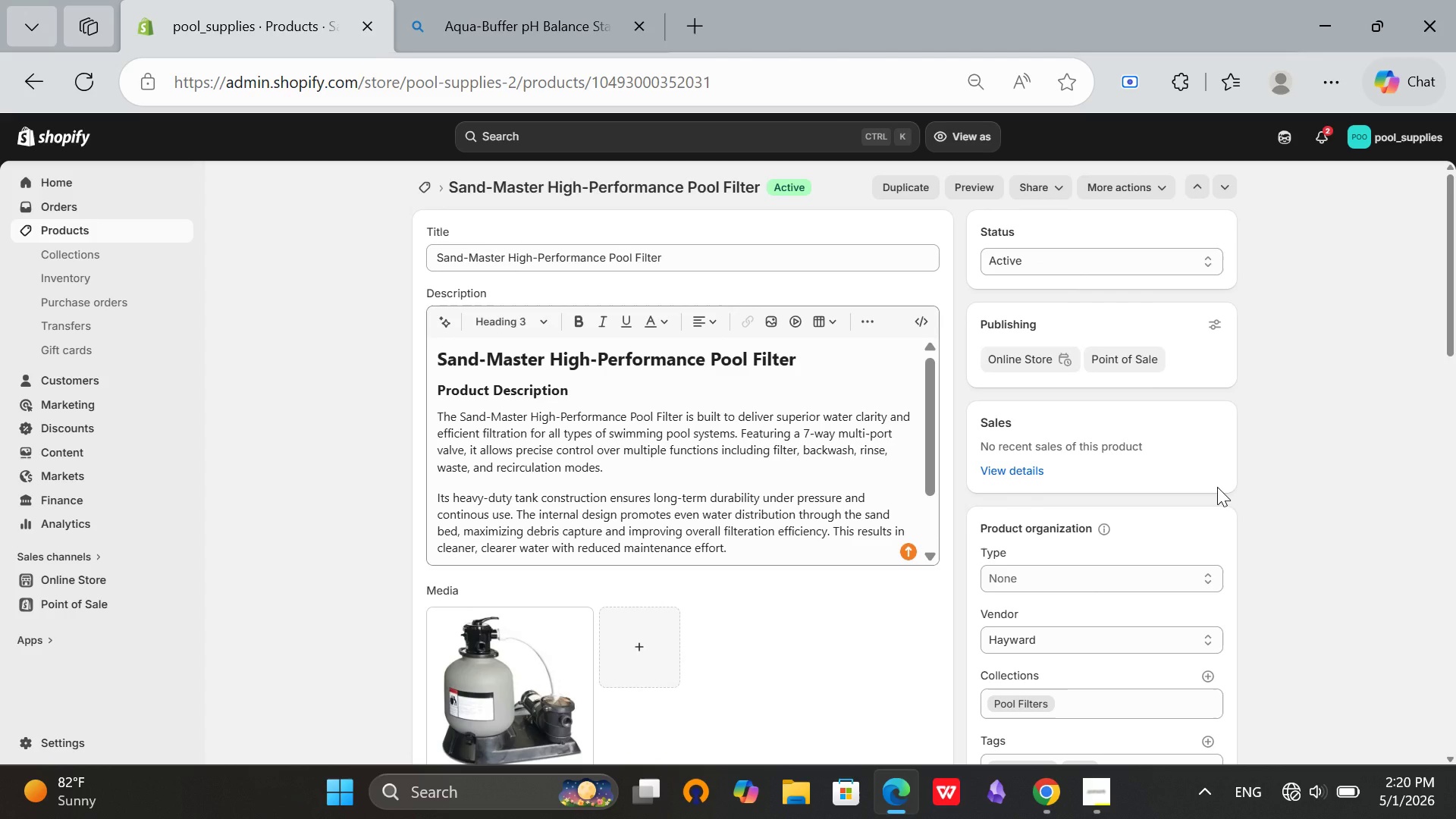 
left_click([1092, 806])
 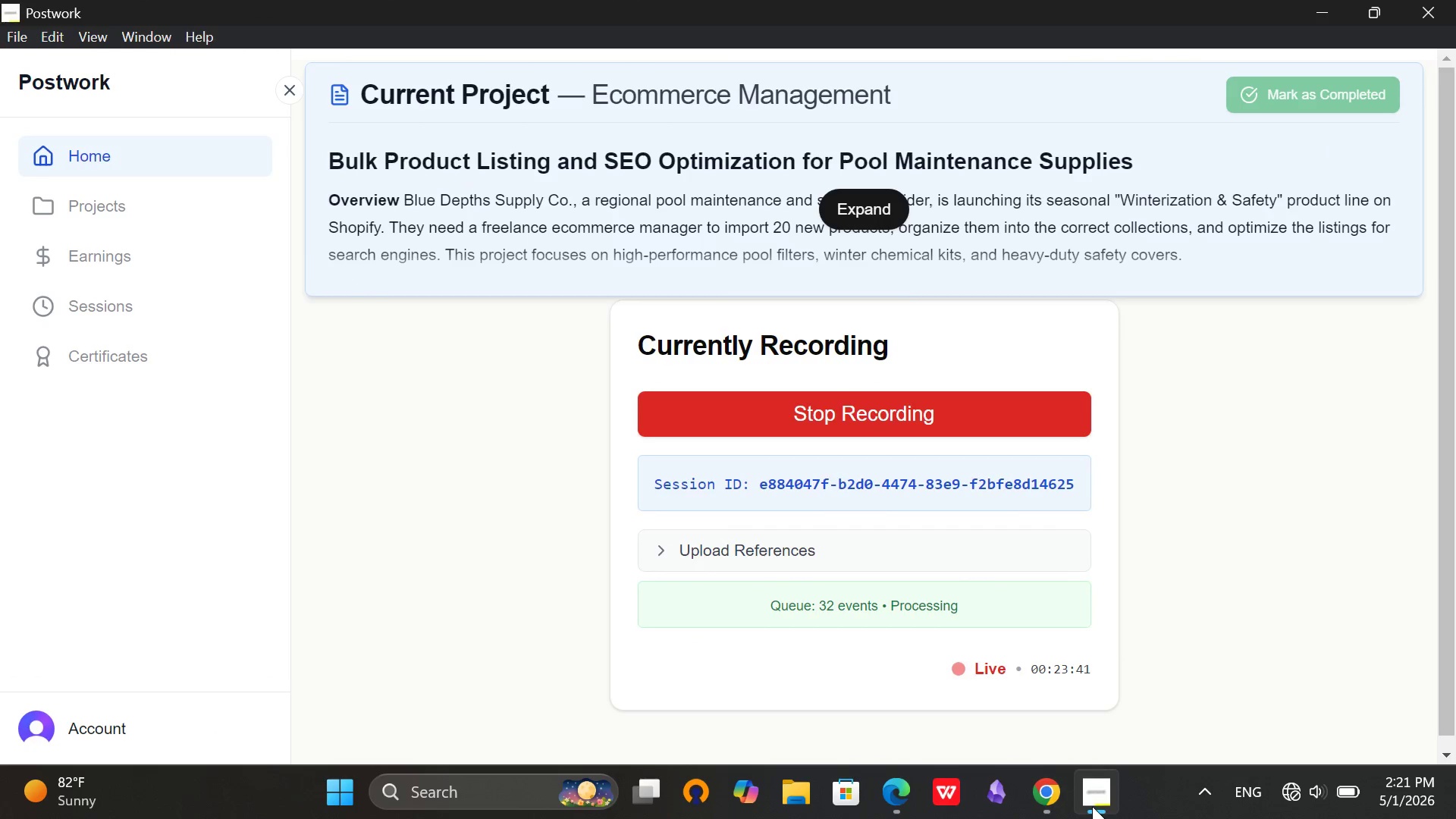 
left_click([1092, 806])
 